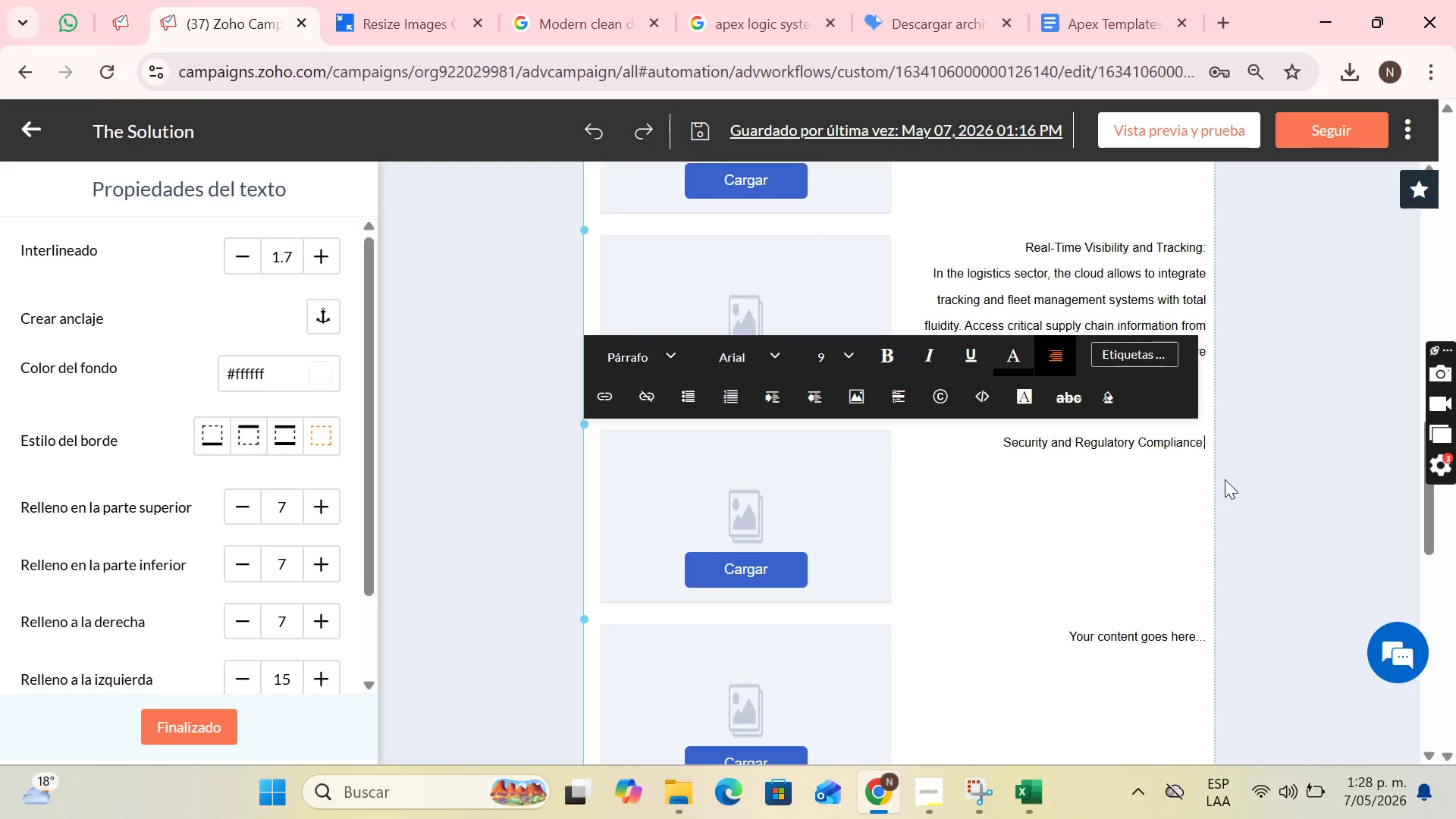 
key(ArrowDown)
 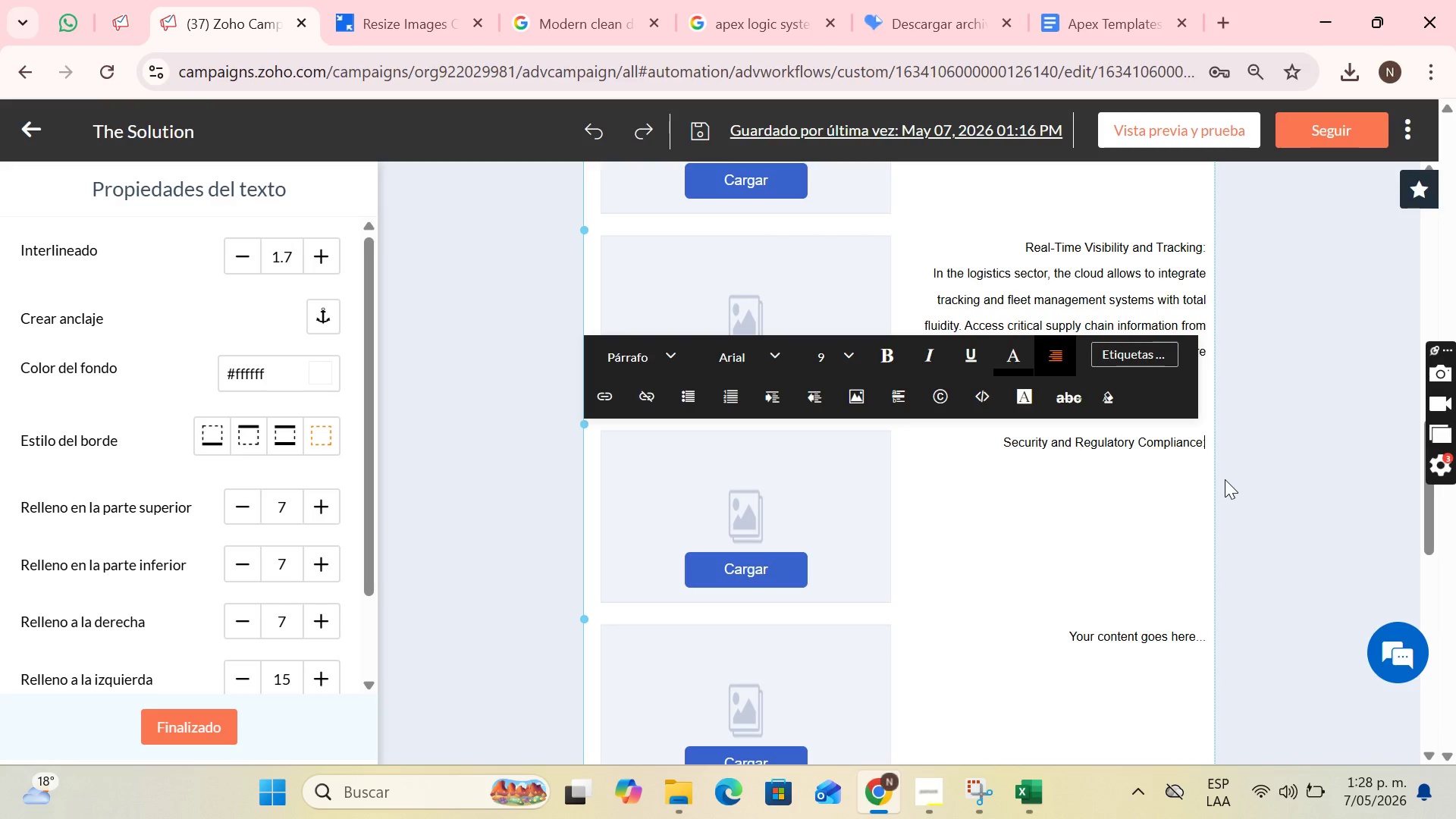 
key(ArrowDown)
 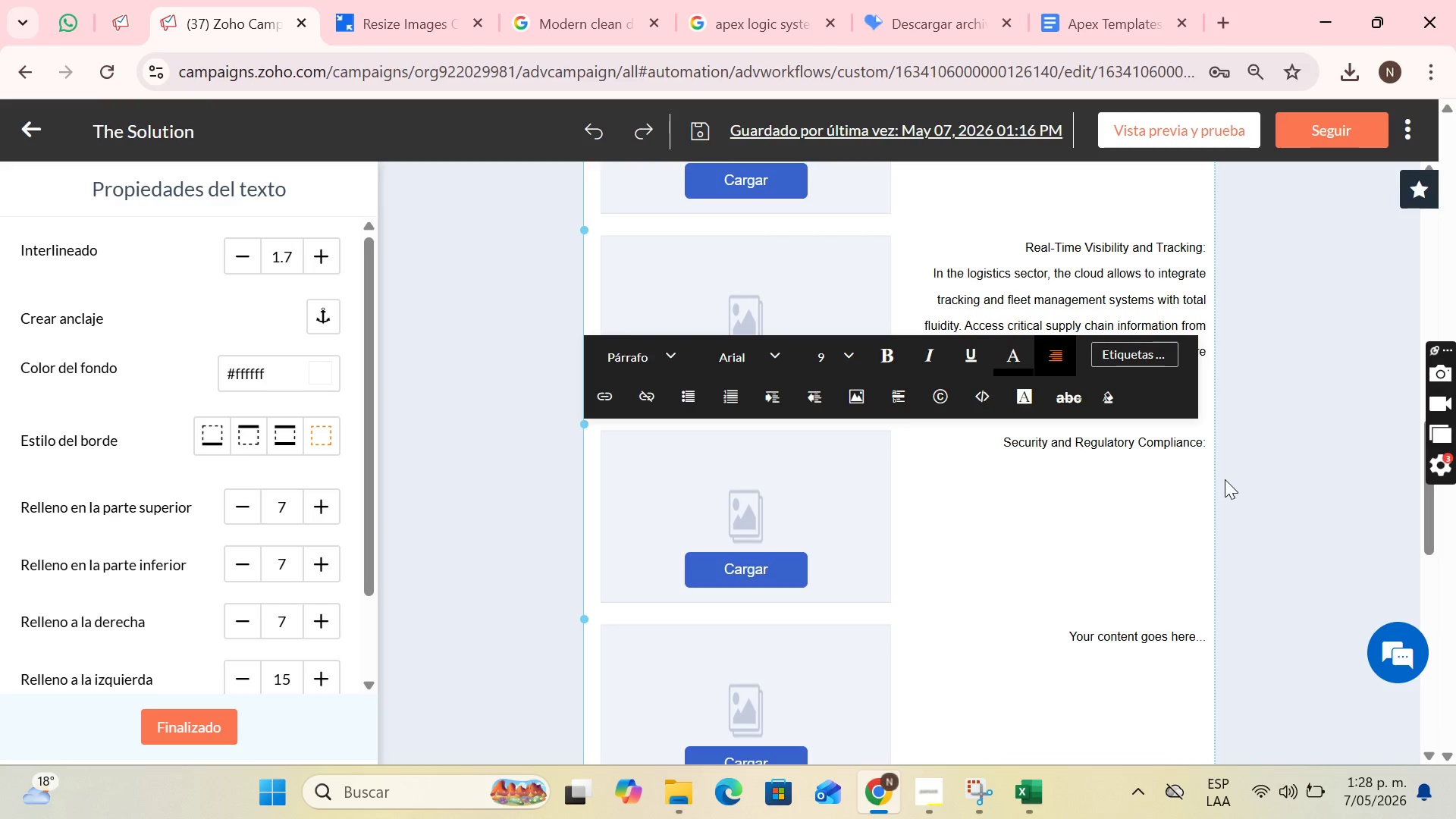 
key(Enter)
 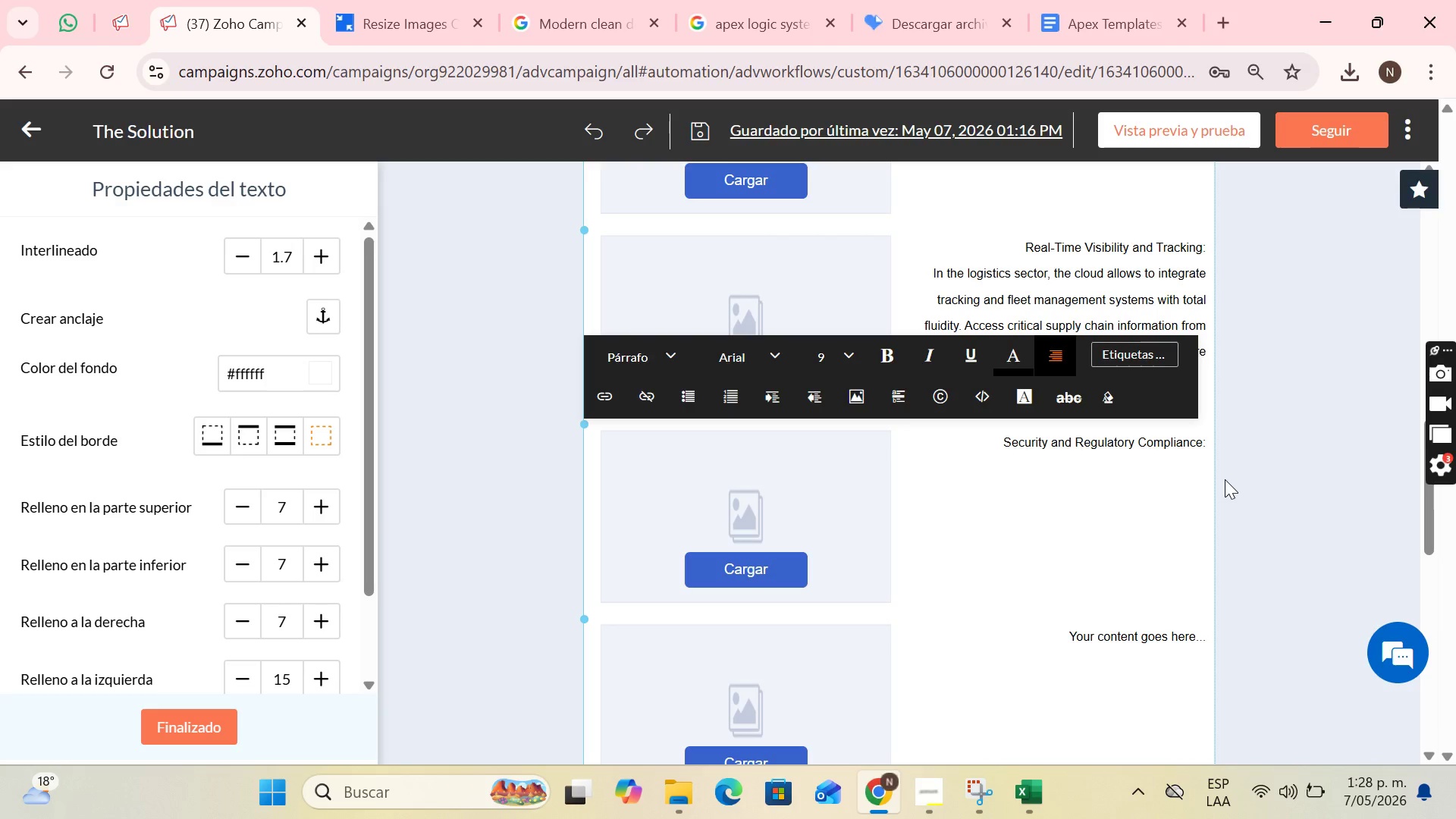 
type(For le)
key(Backspace)
type(egal firms )
 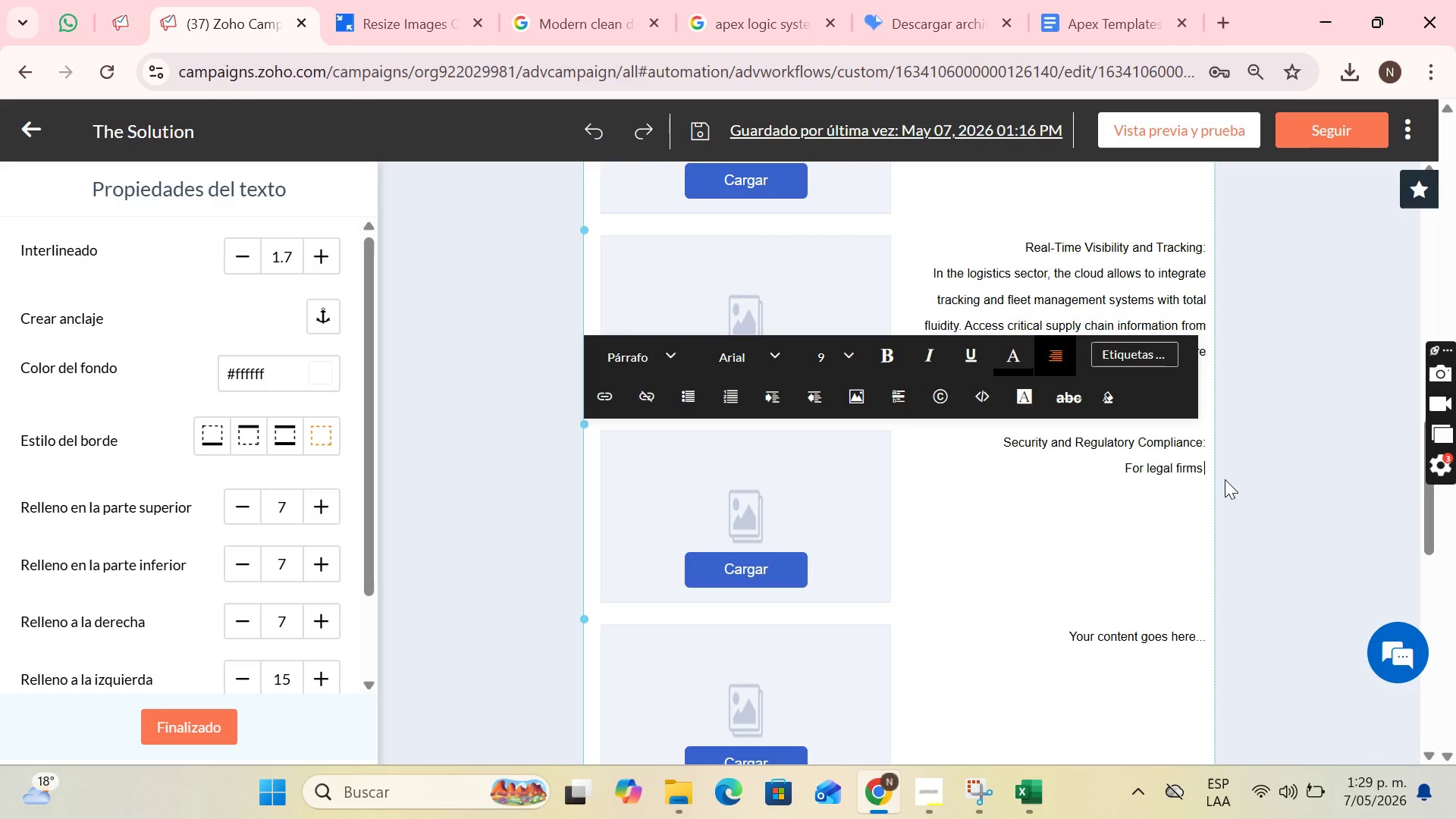 
wait(48.42)
 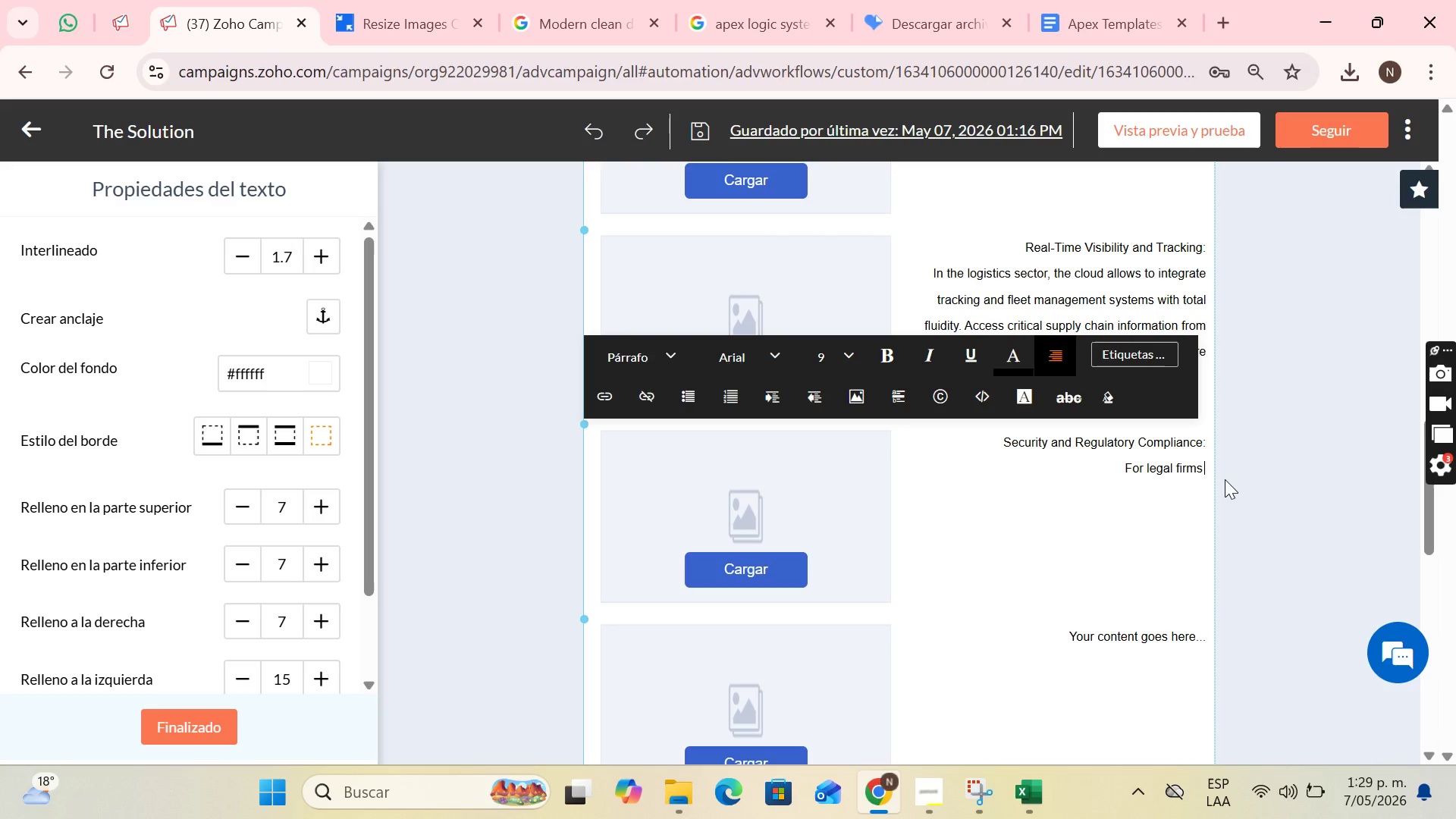 
key(Backspace)
type(, the priority is confidentiality. Our cloud solutions offer bank-leb)
key(Backspace)
type(vel encryption and simplified access ai)
key(Backspace)
type(udits, surpassing the security of any local phyi)
key(Backspace)
type(sical server)
 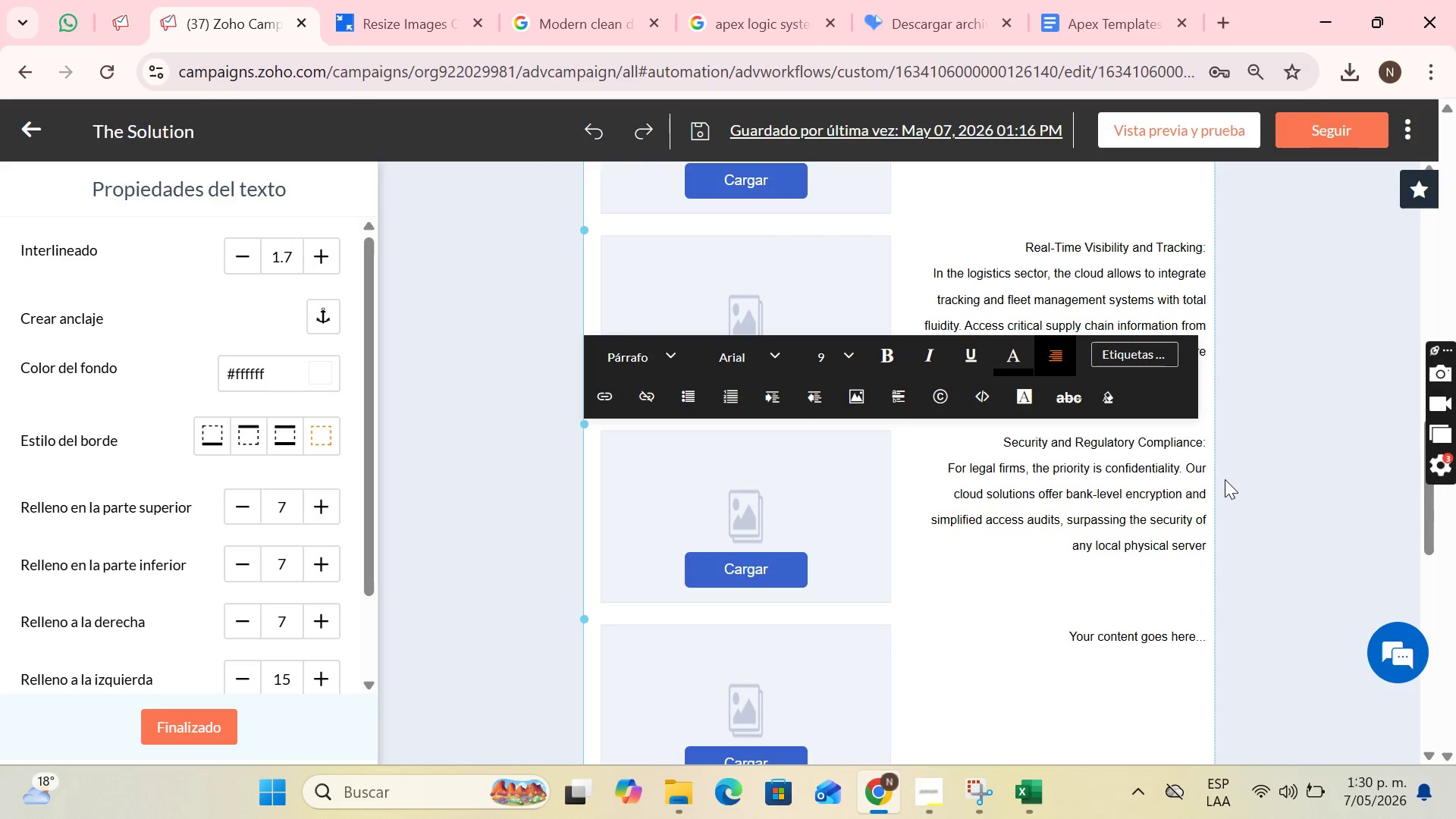 
left_click([993, 462])
 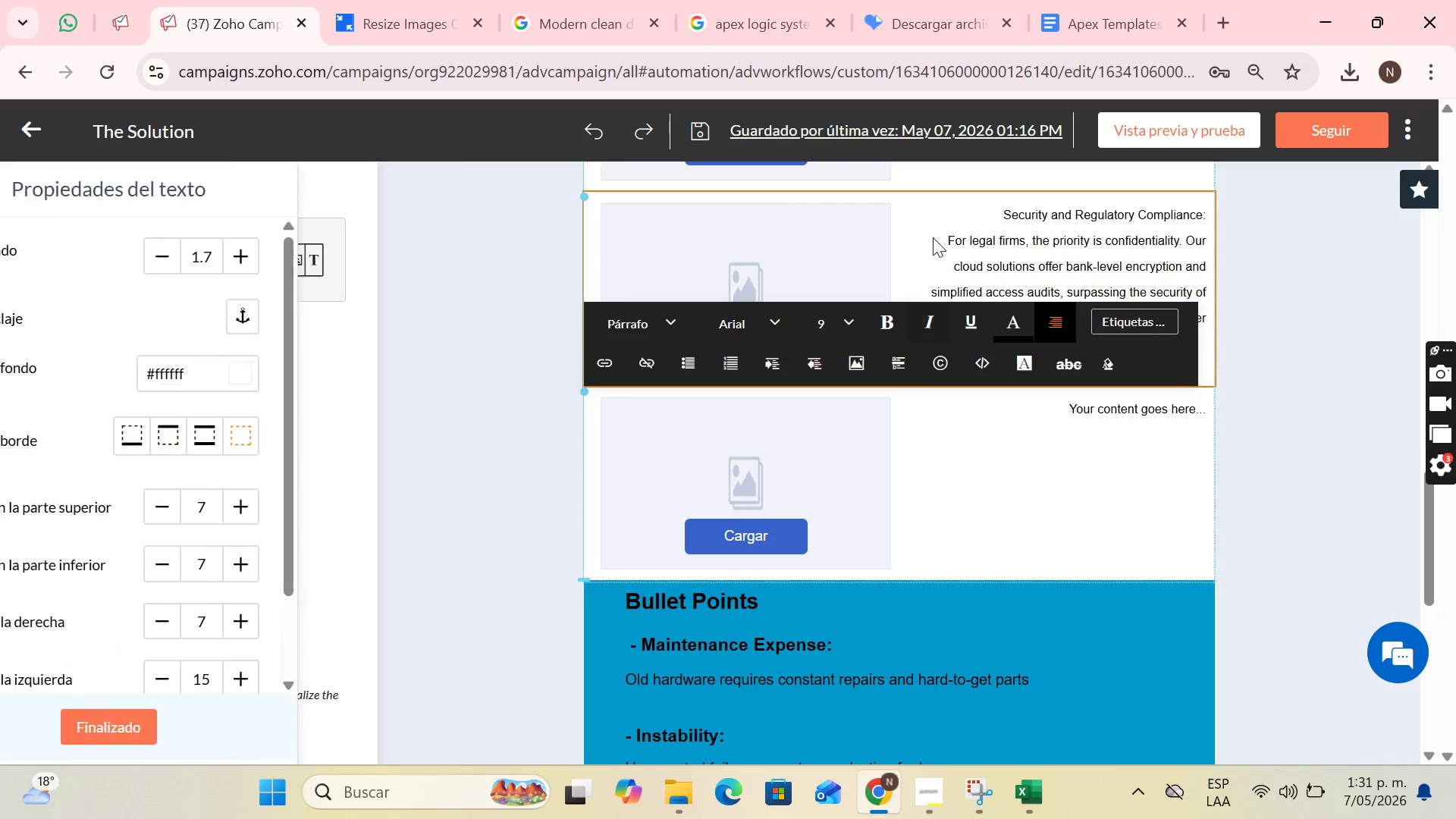 
scroll: coordinate [1185, 538], scroll_direction: down, amount: 2.0
 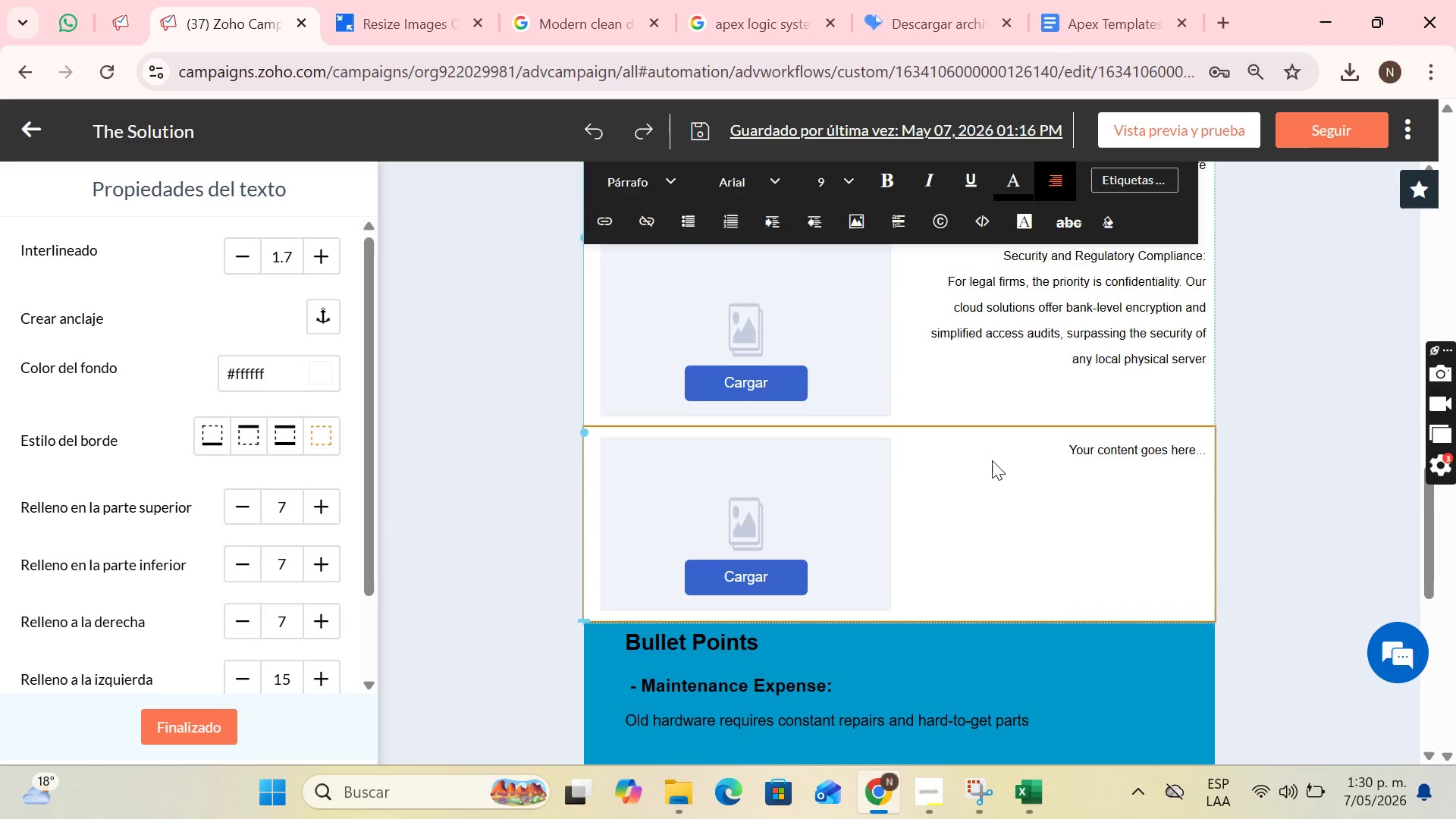 
left_click([924, 207])
 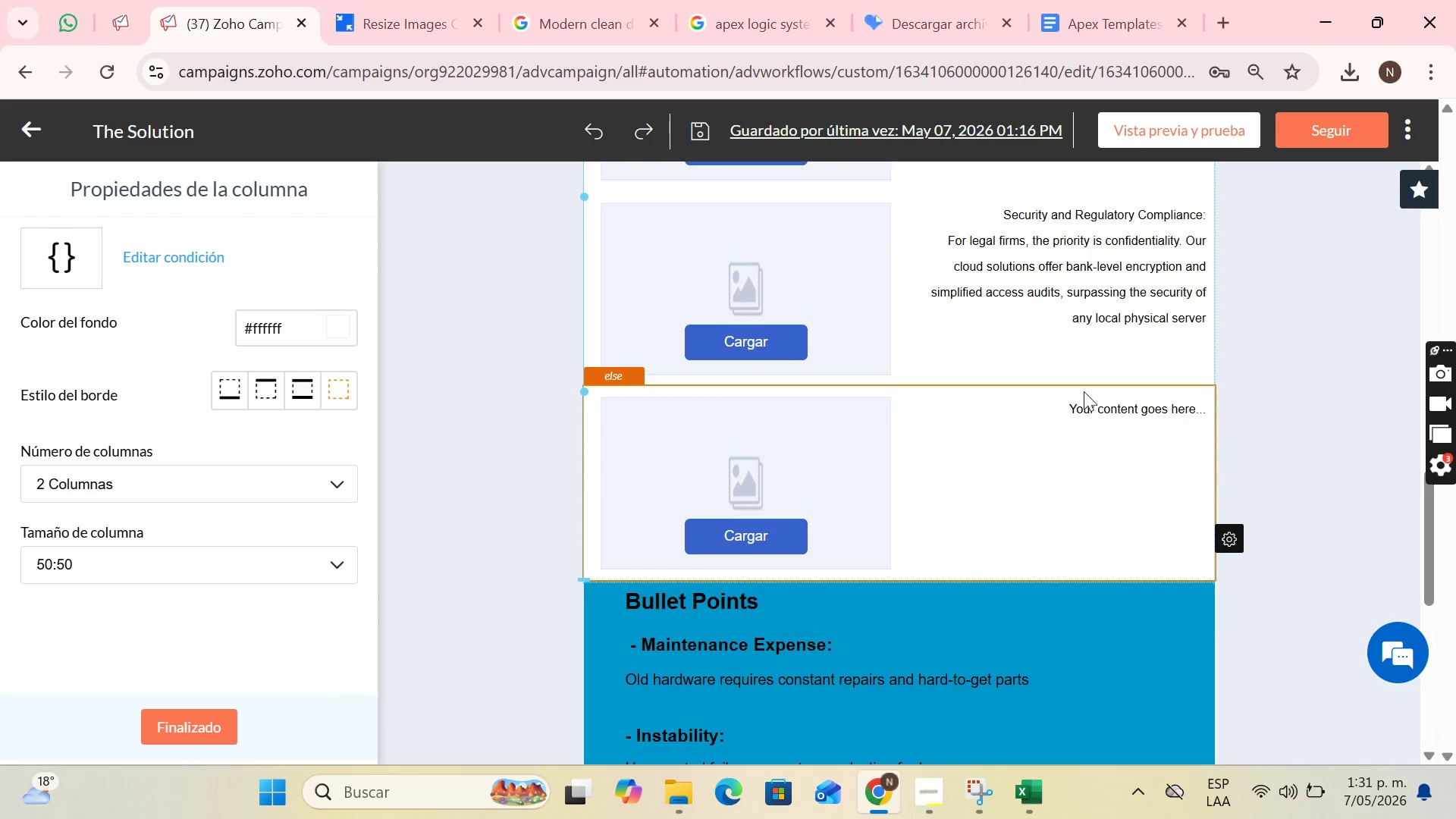 
left_click([1124, 403])
 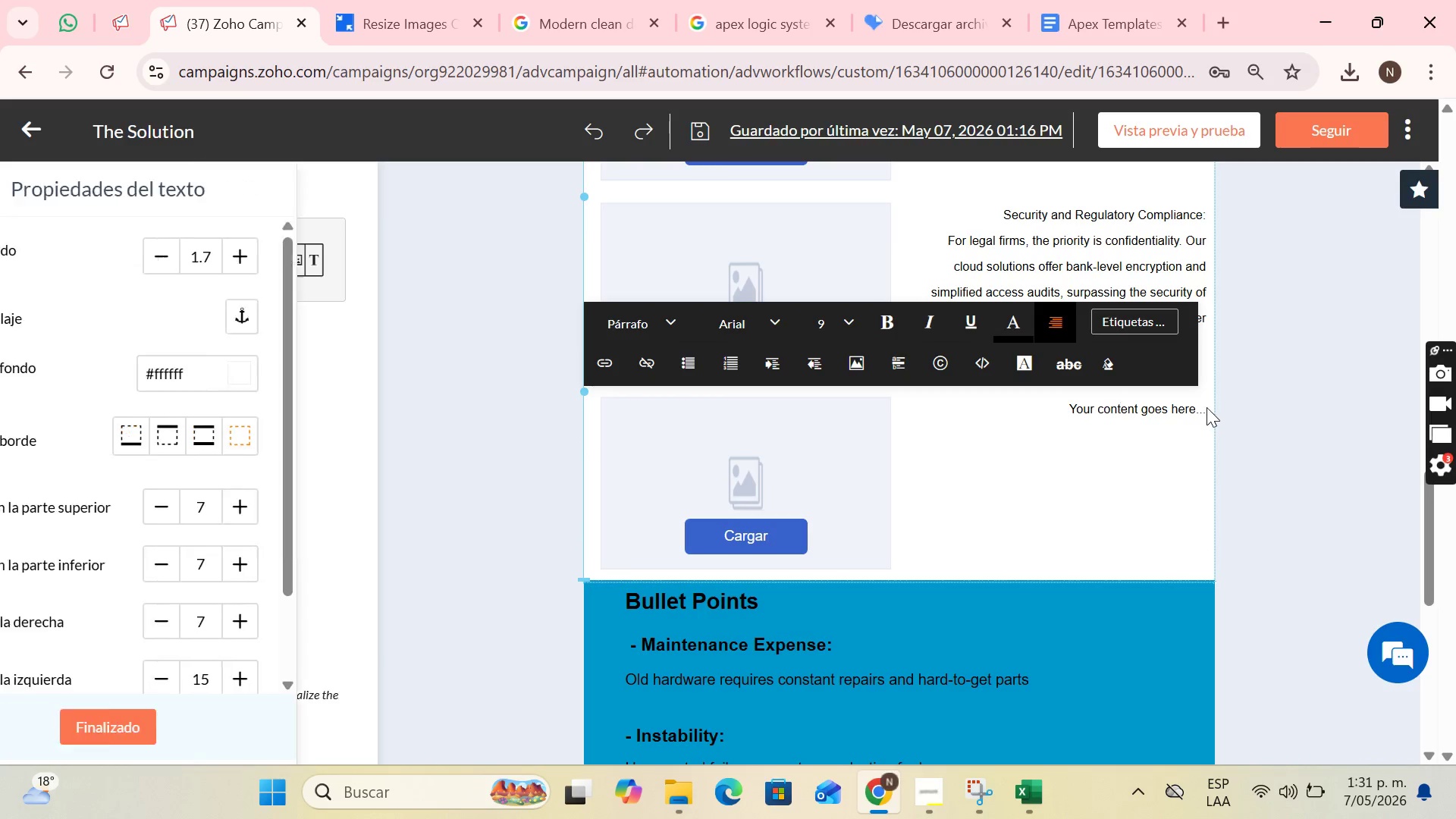 
left_click([1207, 407])
 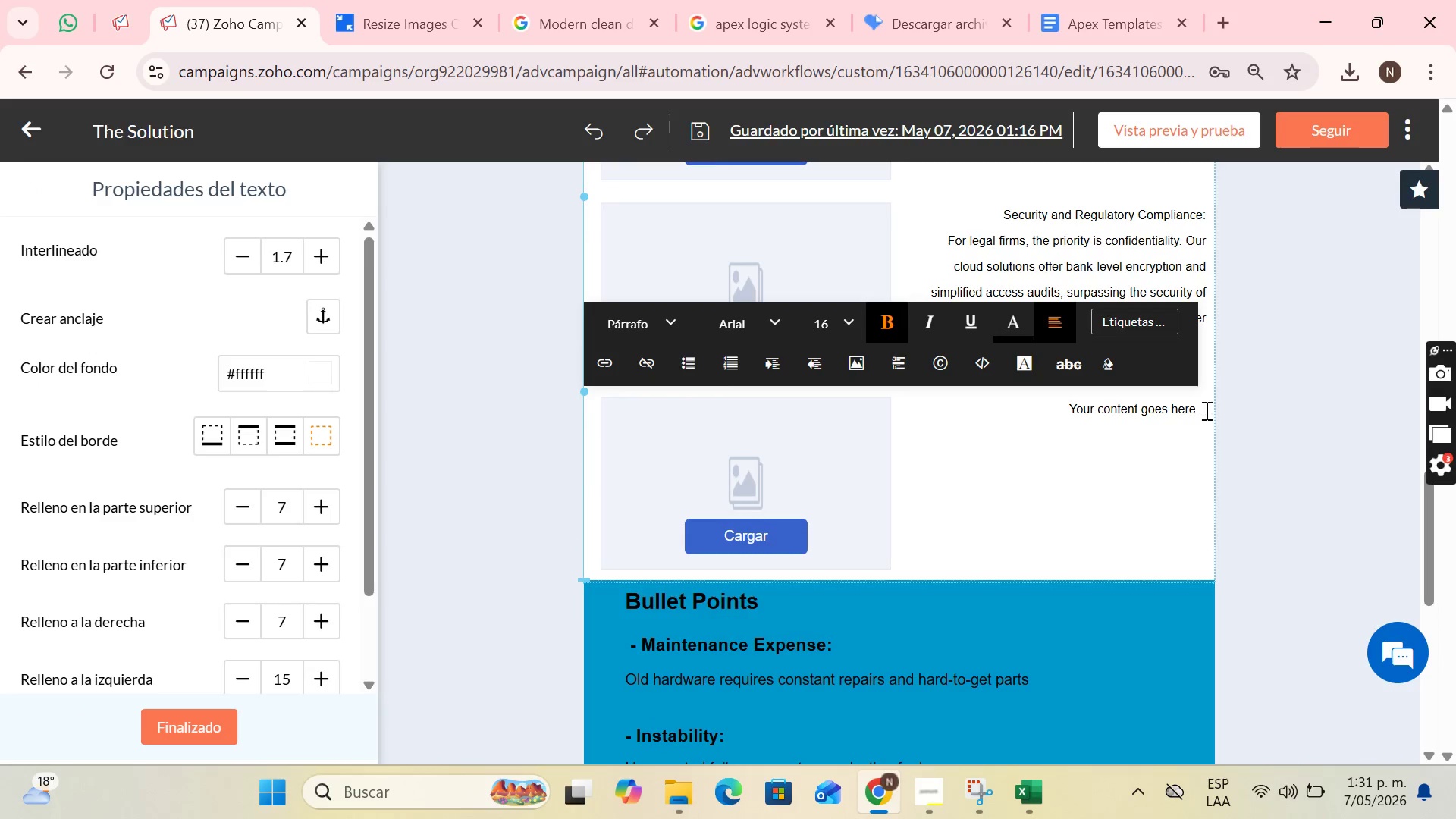 
left_click([1205, 410])
 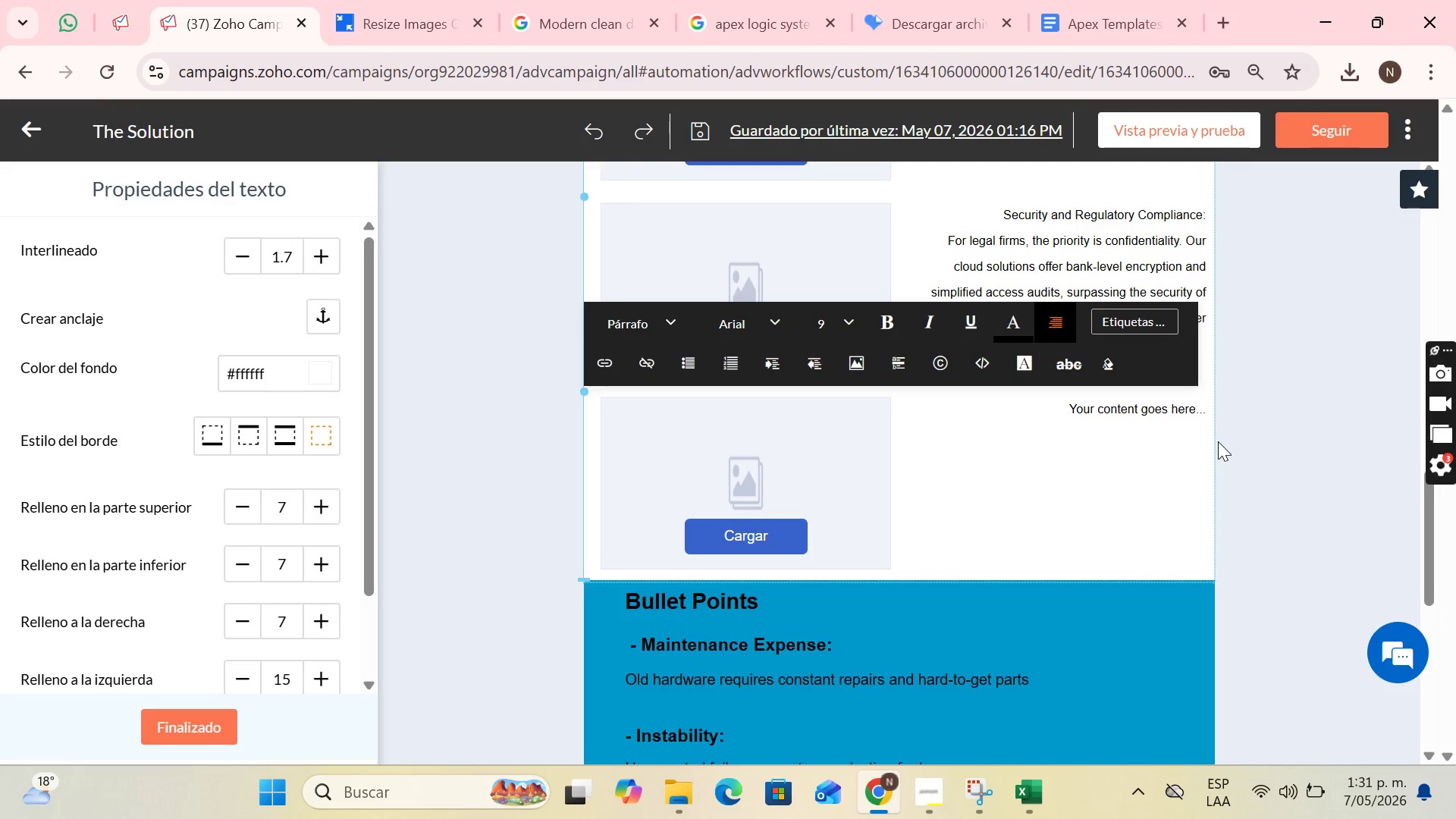 
key(Backspace)
 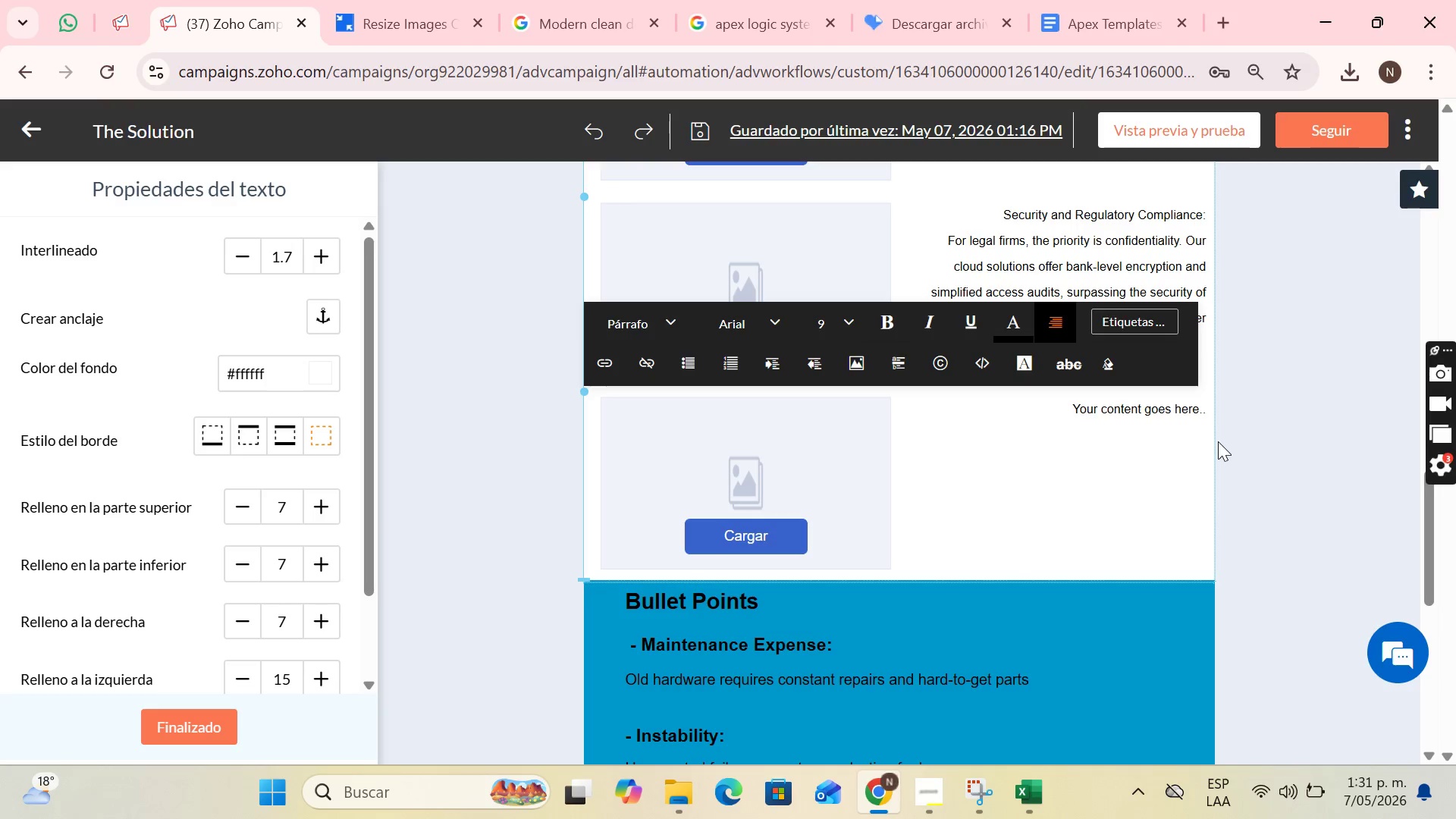 
key(Backspace)
 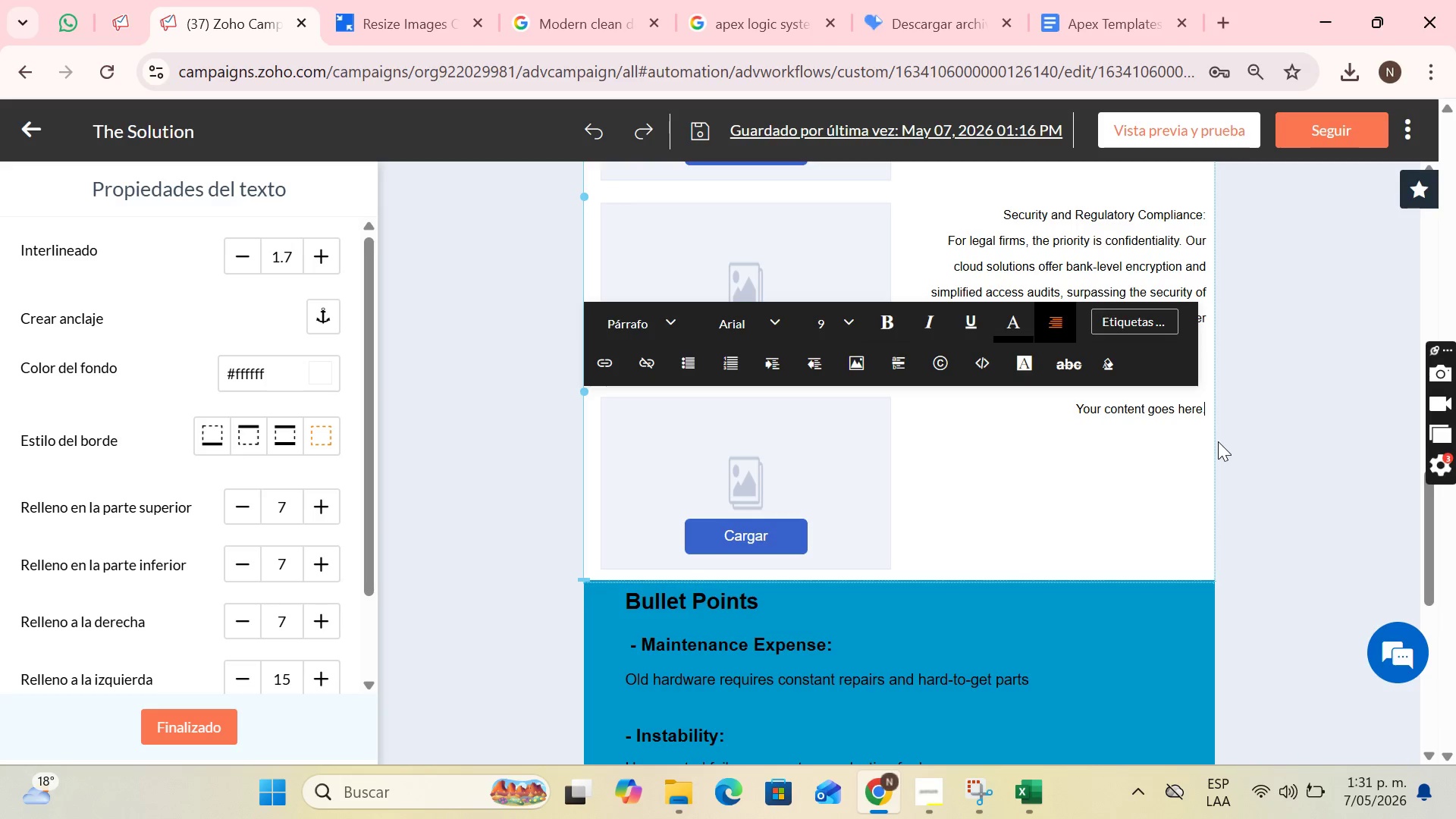 
key(Backspace)
 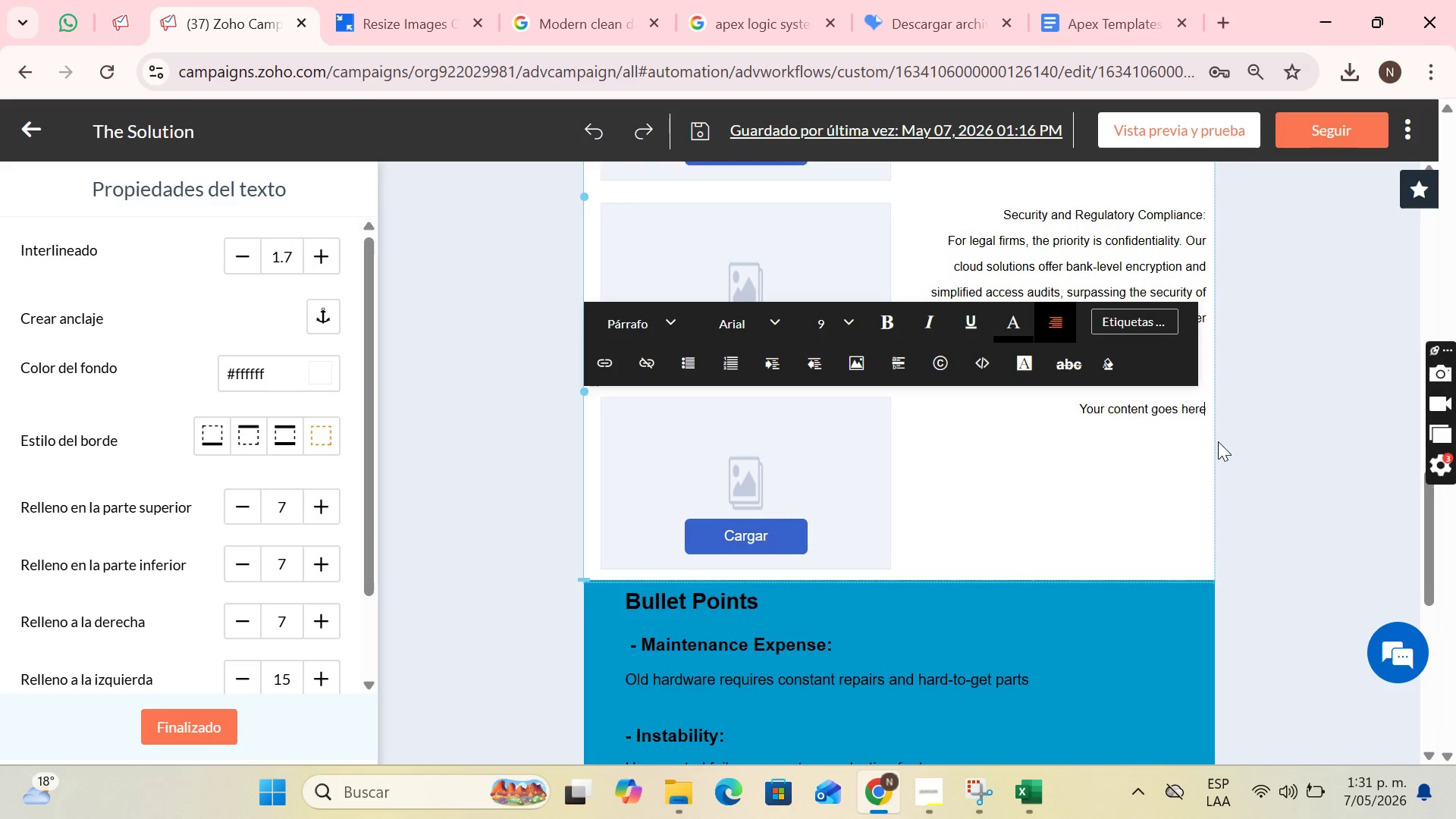 
key(Backspace)
 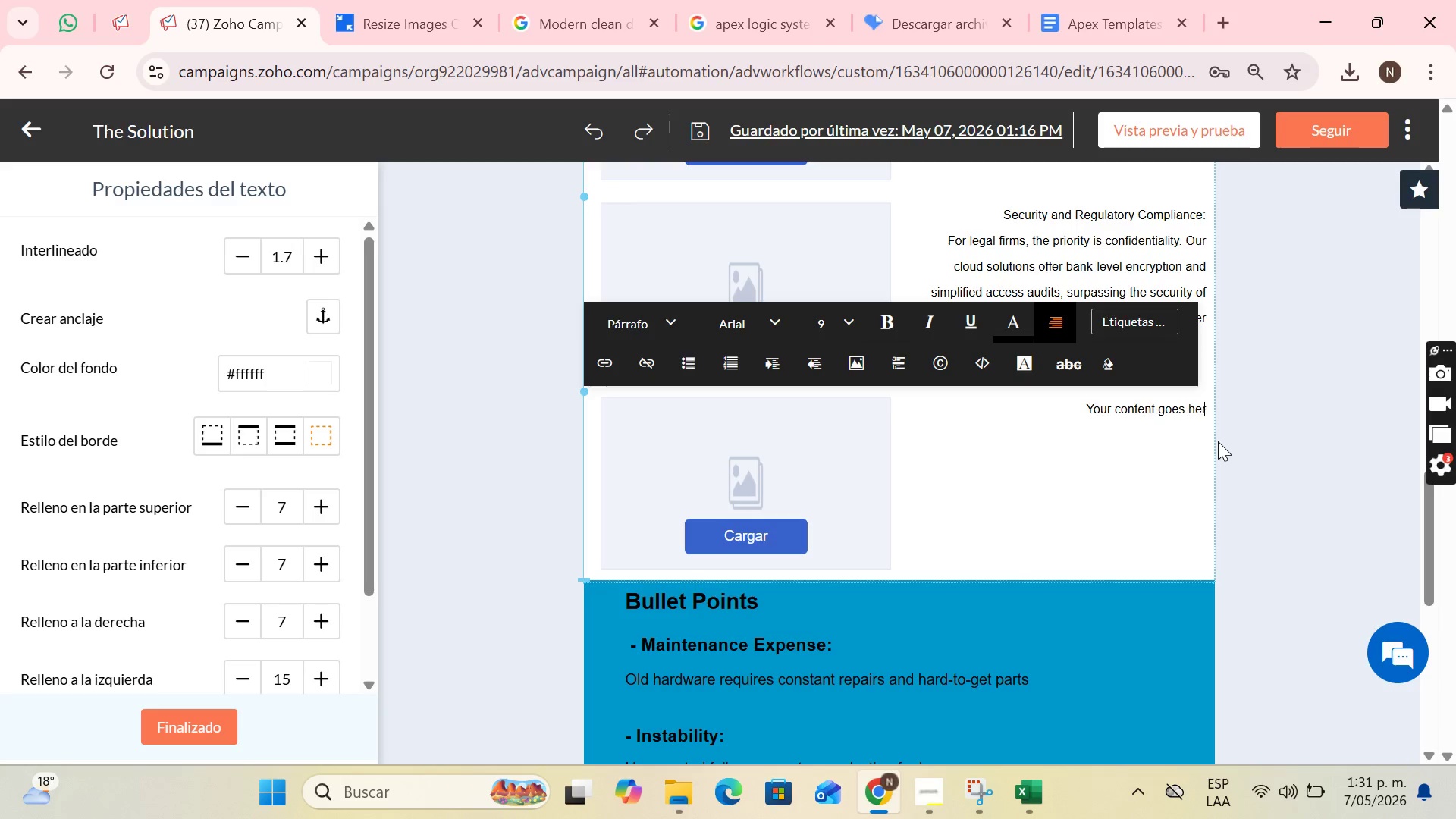 
hold_key(key=Backspace, duration=1.08)
 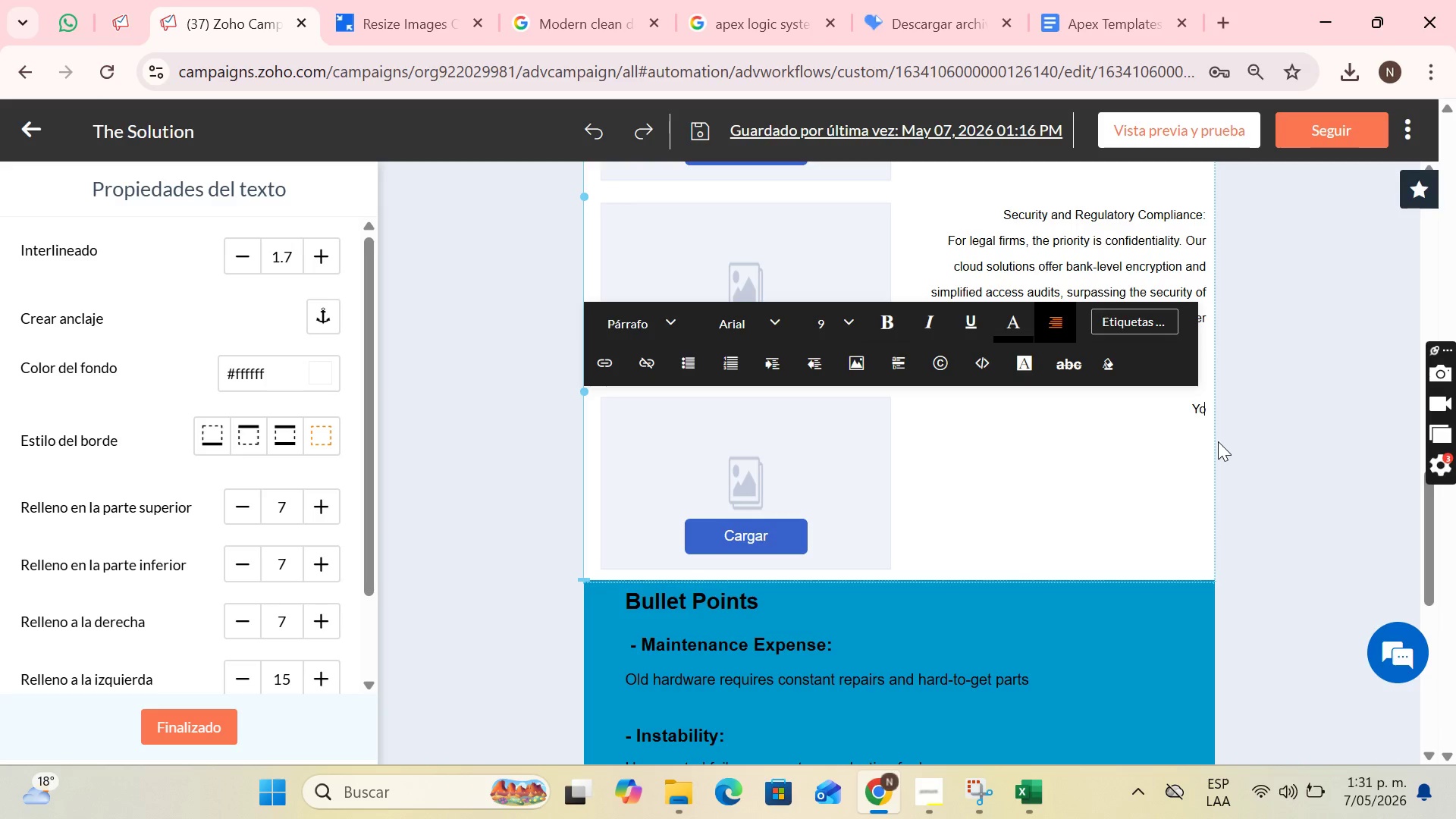 
key(Backspace)
 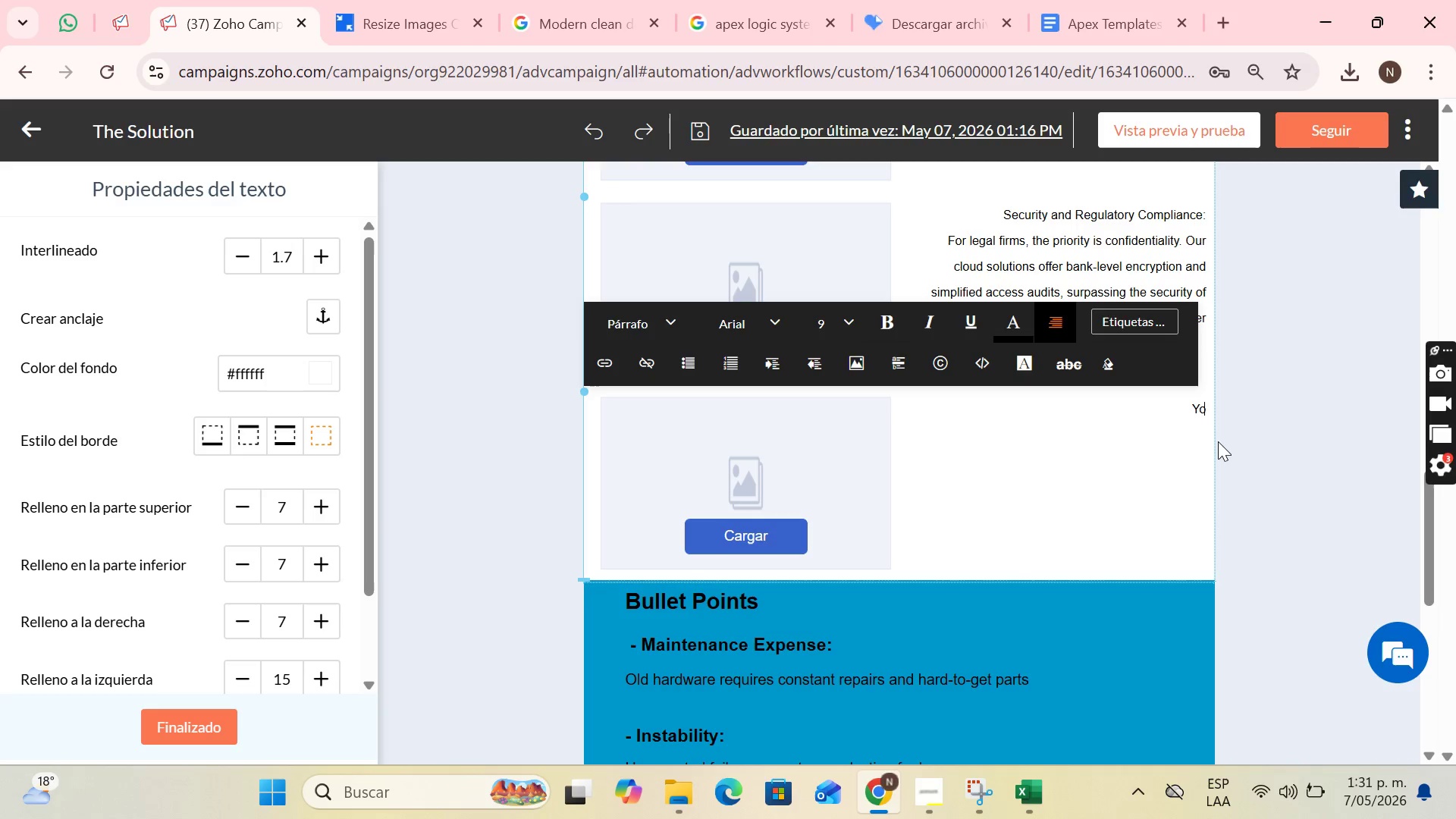 
key(Backspace)
 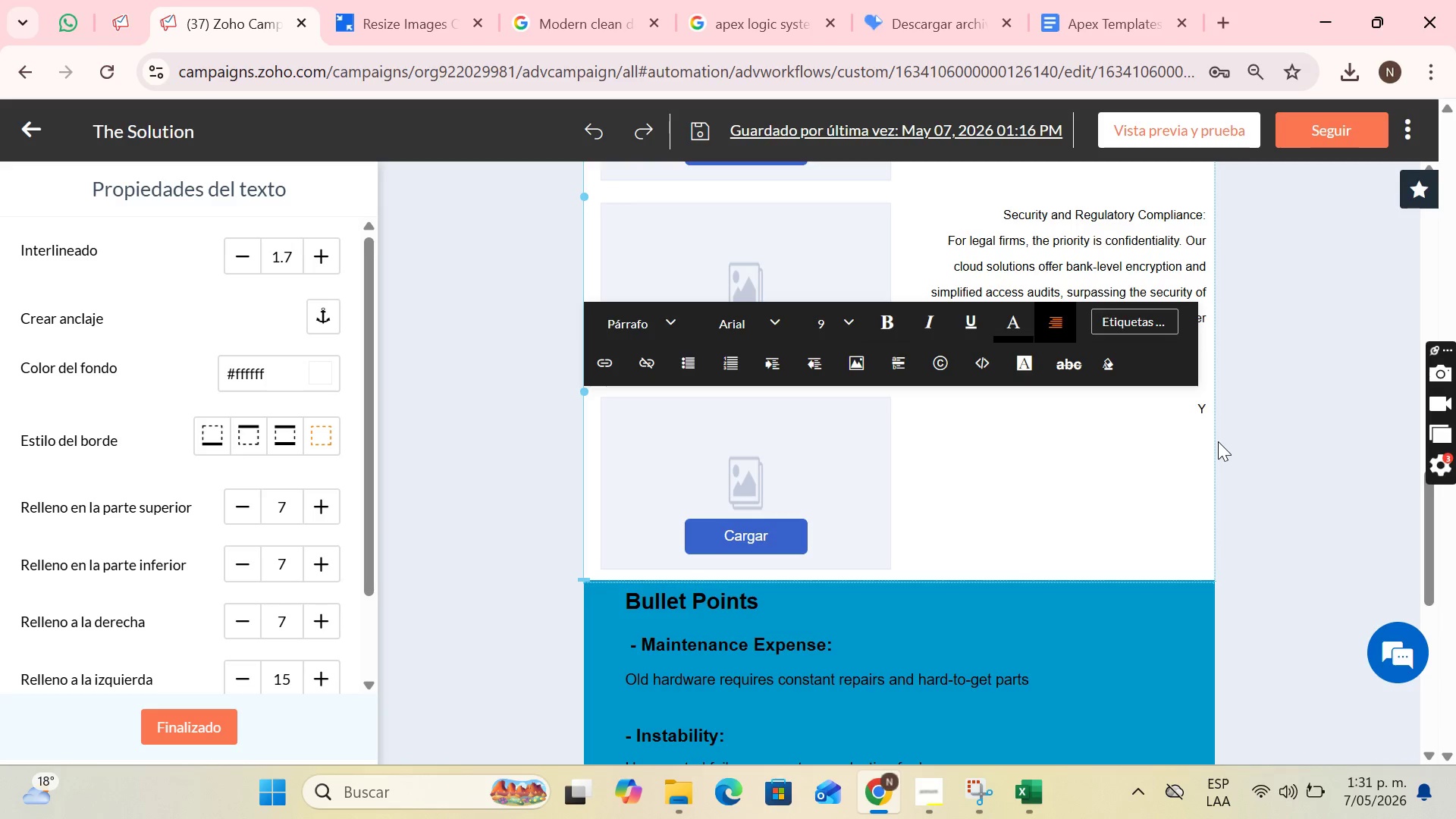 
key(Backspace)
 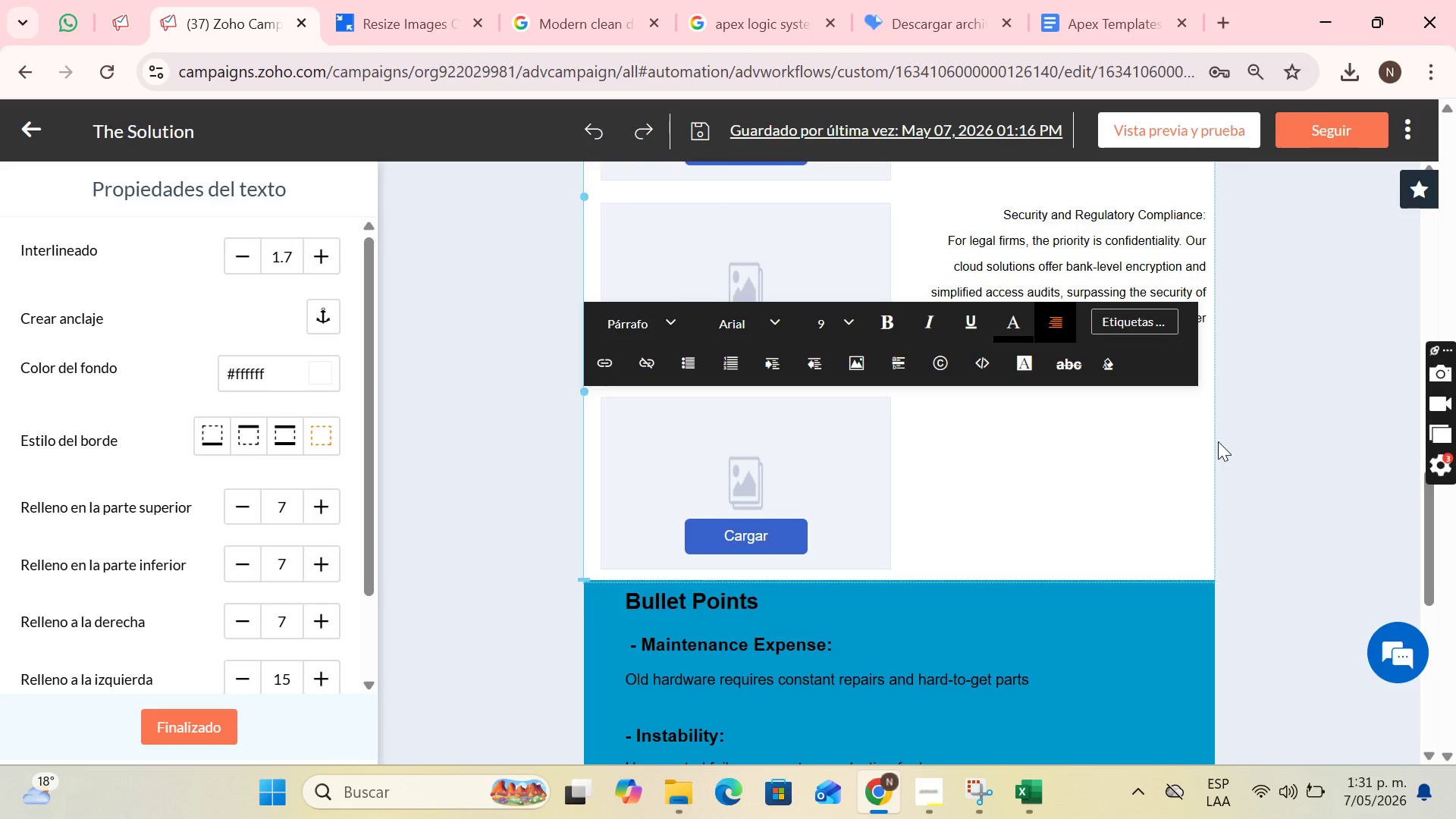 
wait(22.66)
 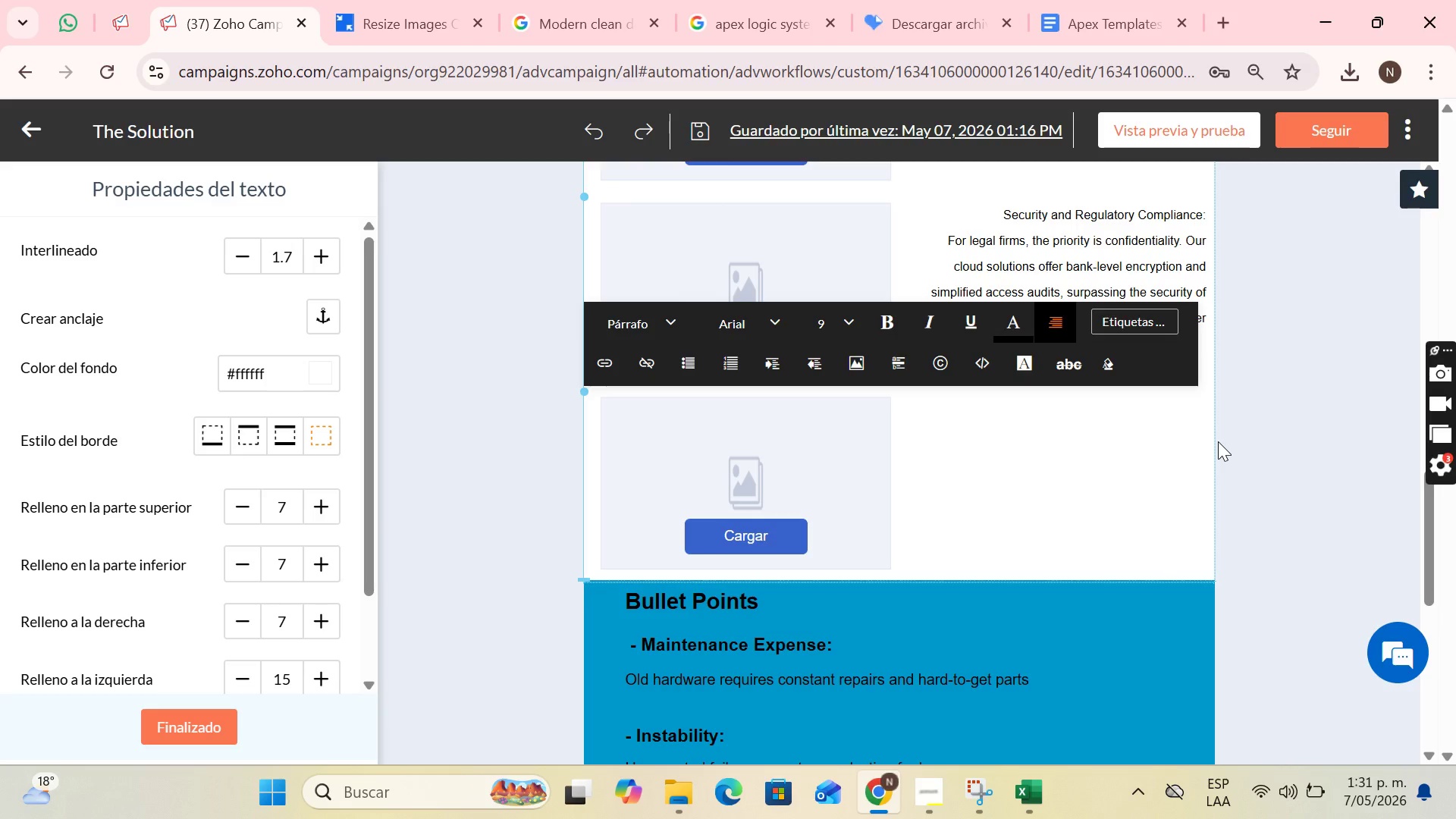 
type(The bas)
key(Backspace)
key(Backspace)
key(Backspace)
type(Basis of Digital Transformation)
 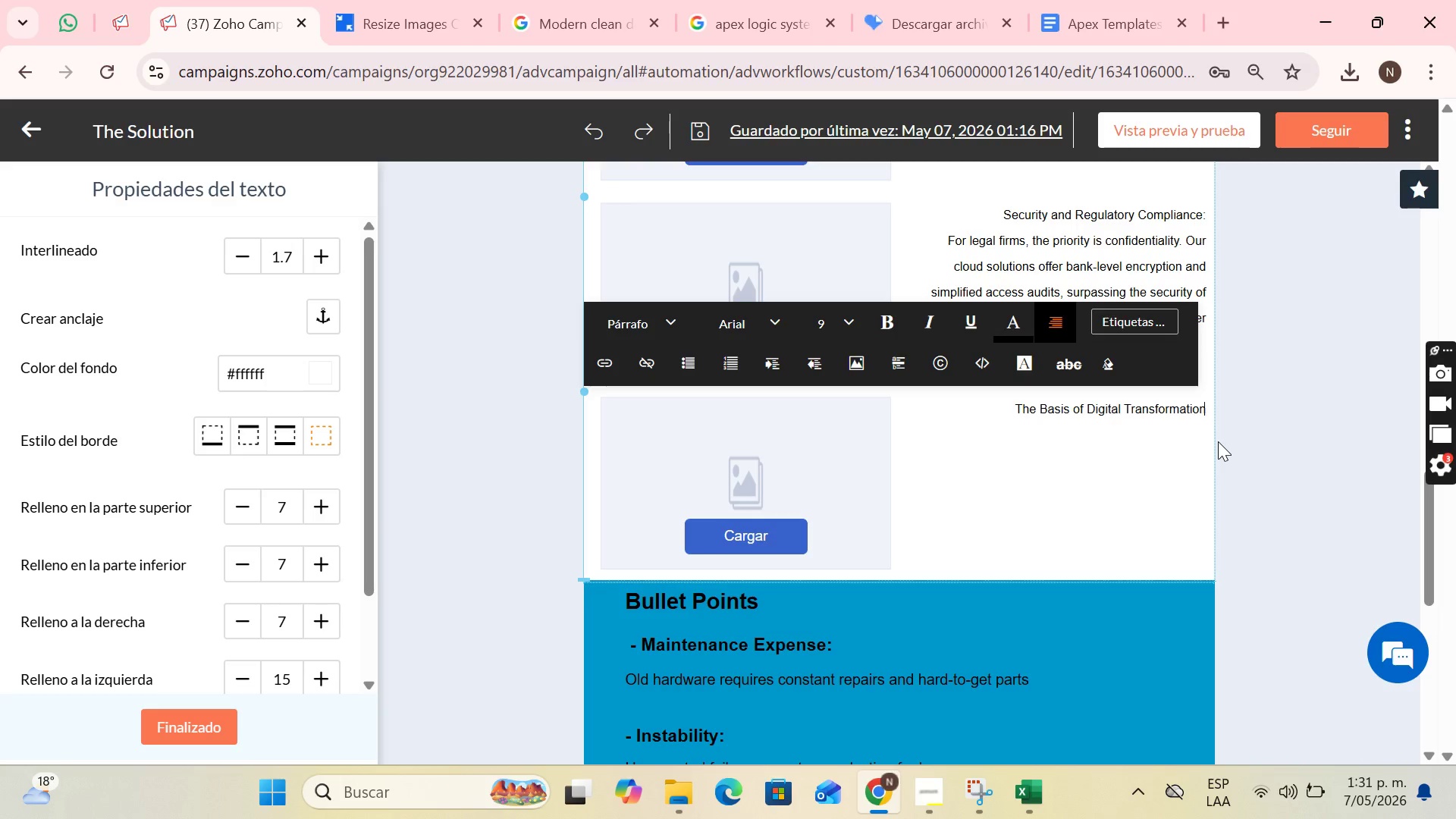 
key(Shift+ShiftLeft)
 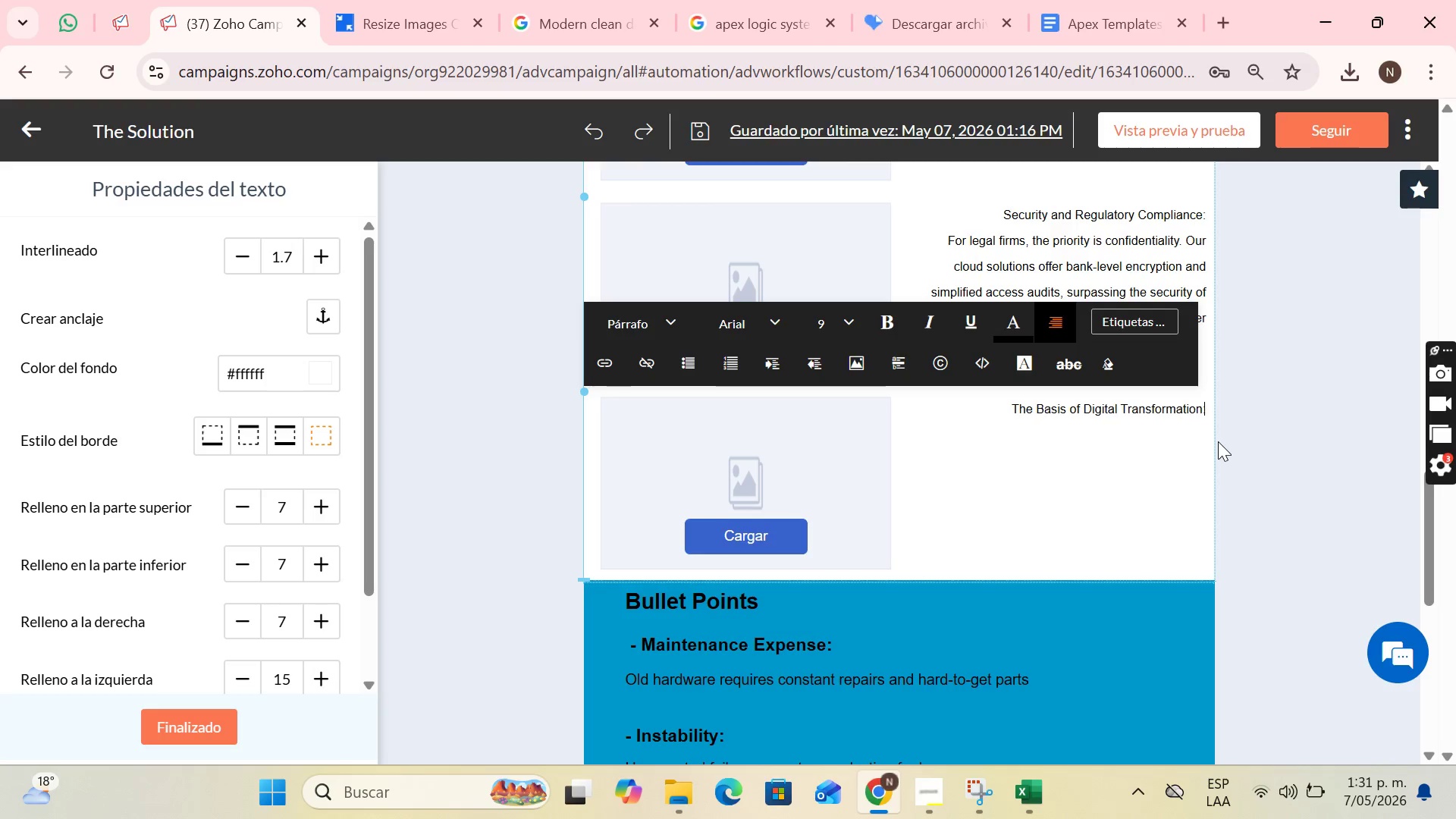 
key(Shift+Period)
 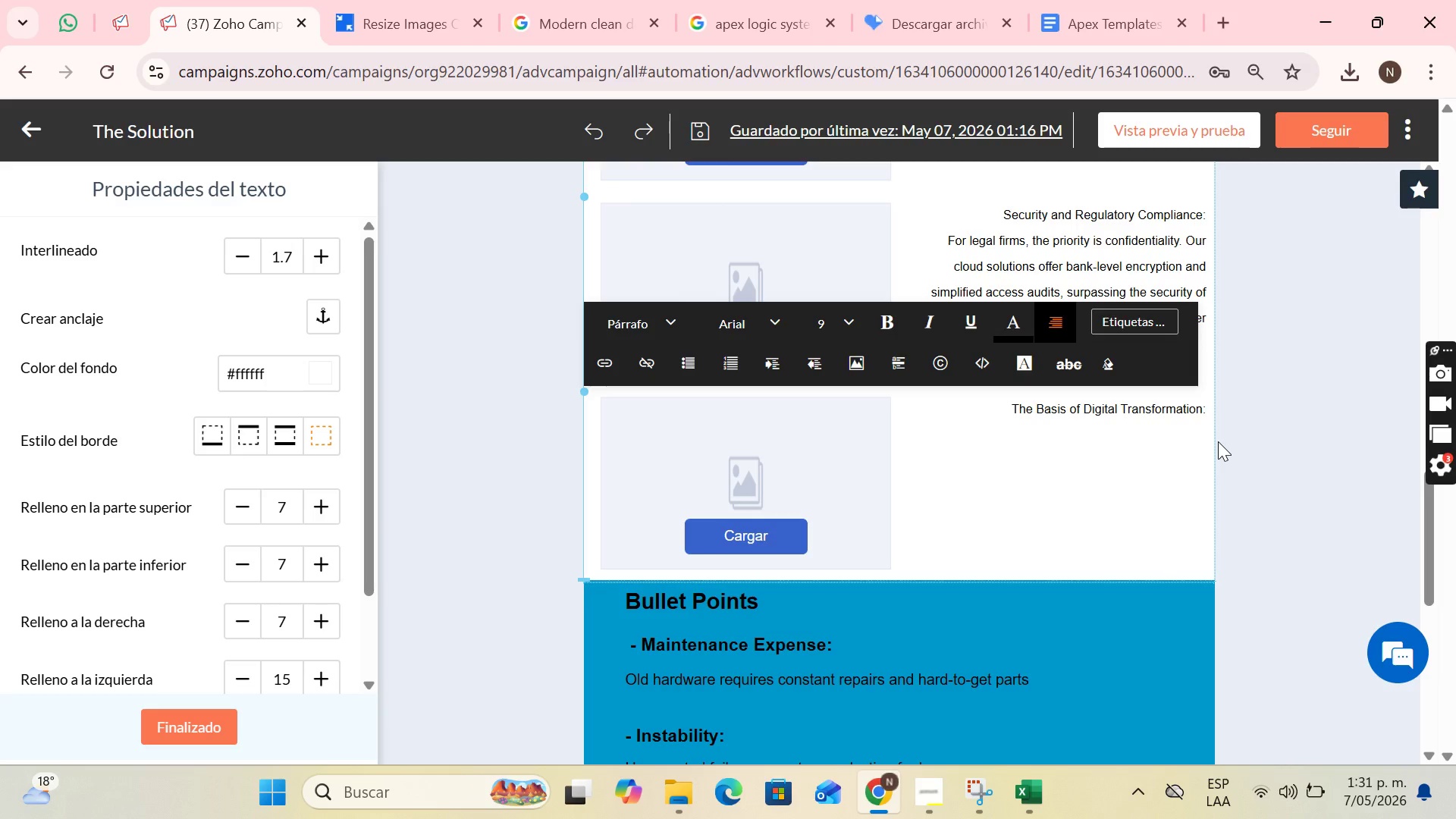 
key(Enter)
 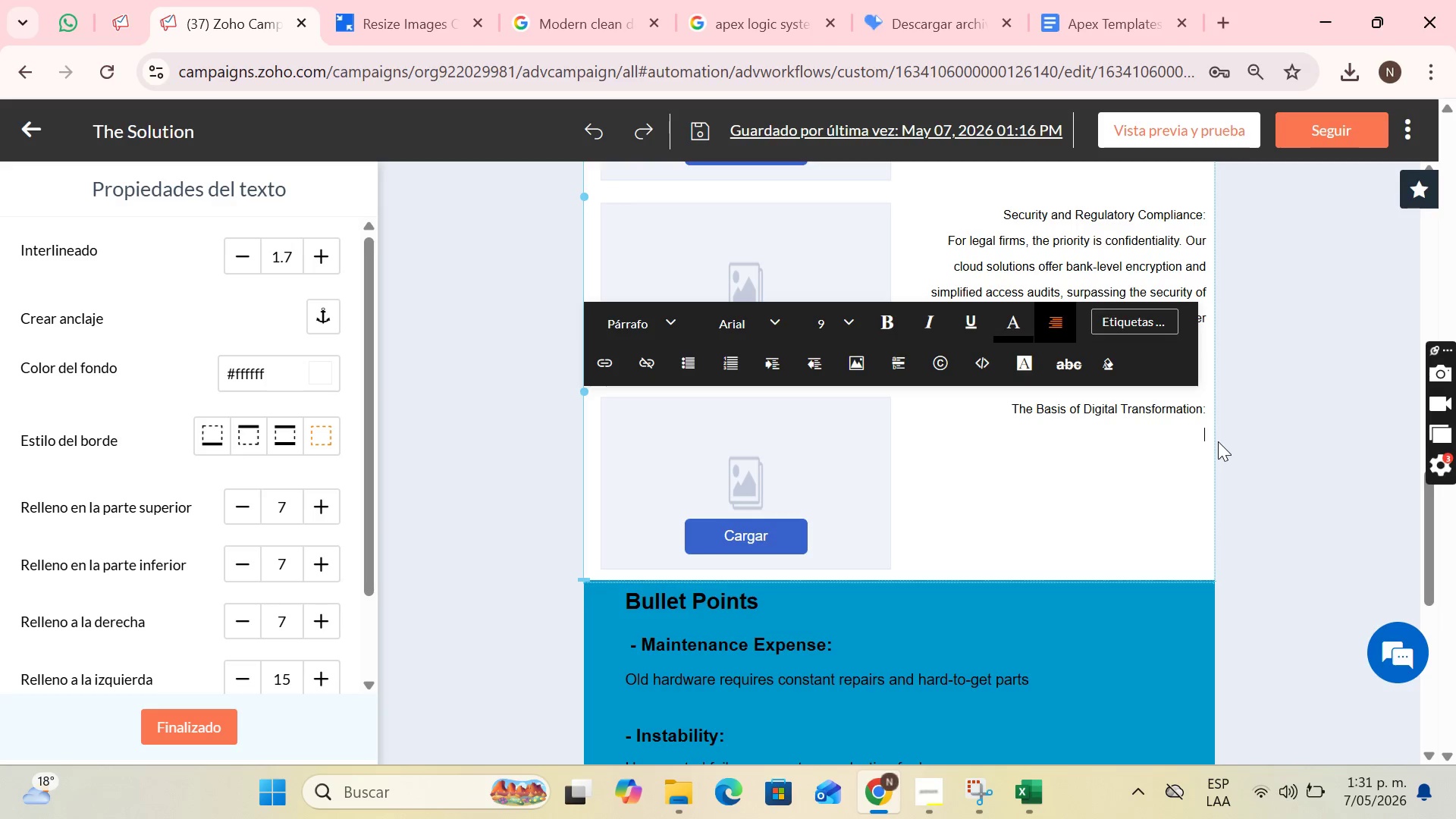 
type(Regardless of your industry, moving your infrastruc)
 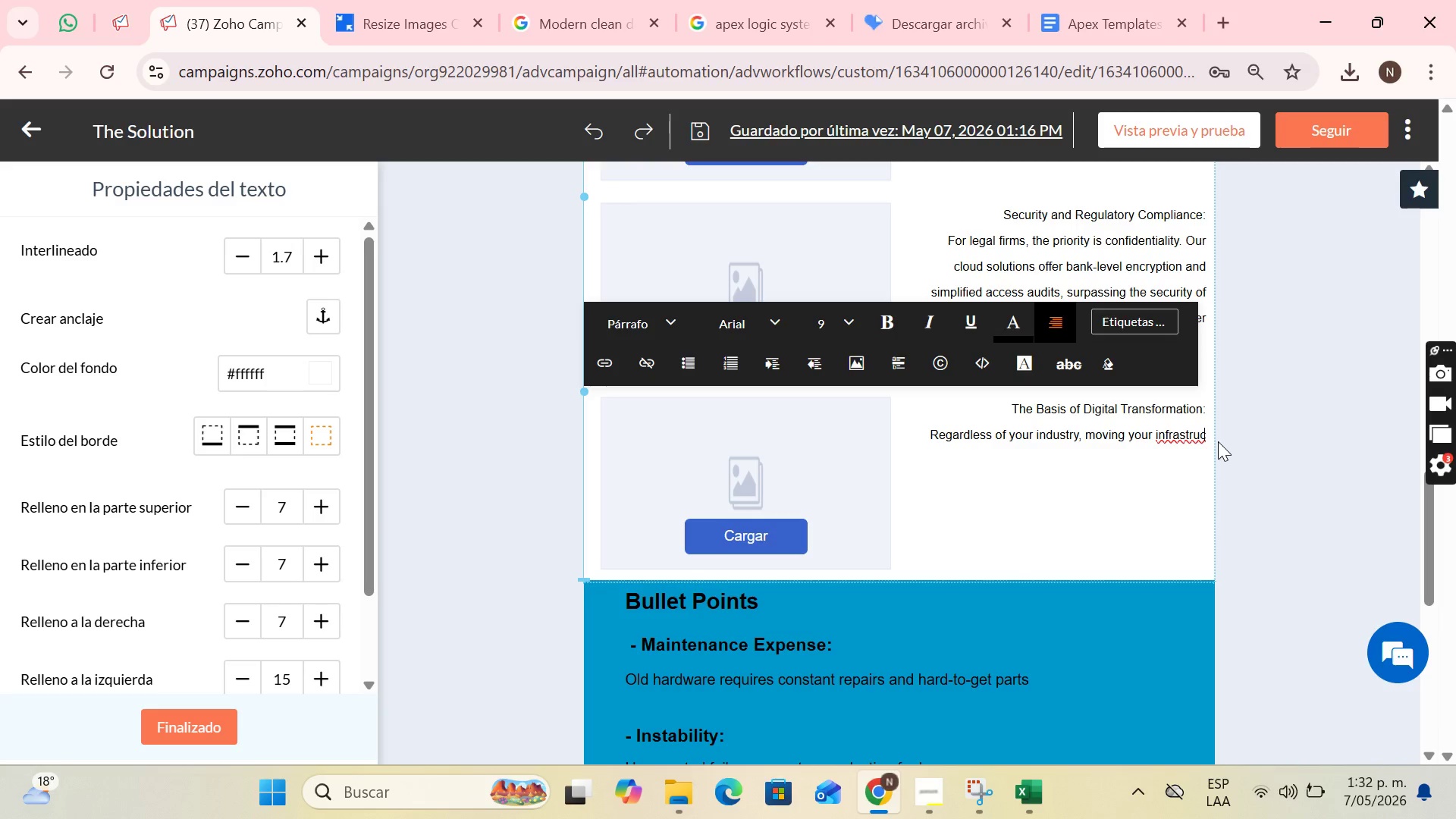 
wait(8.56)
 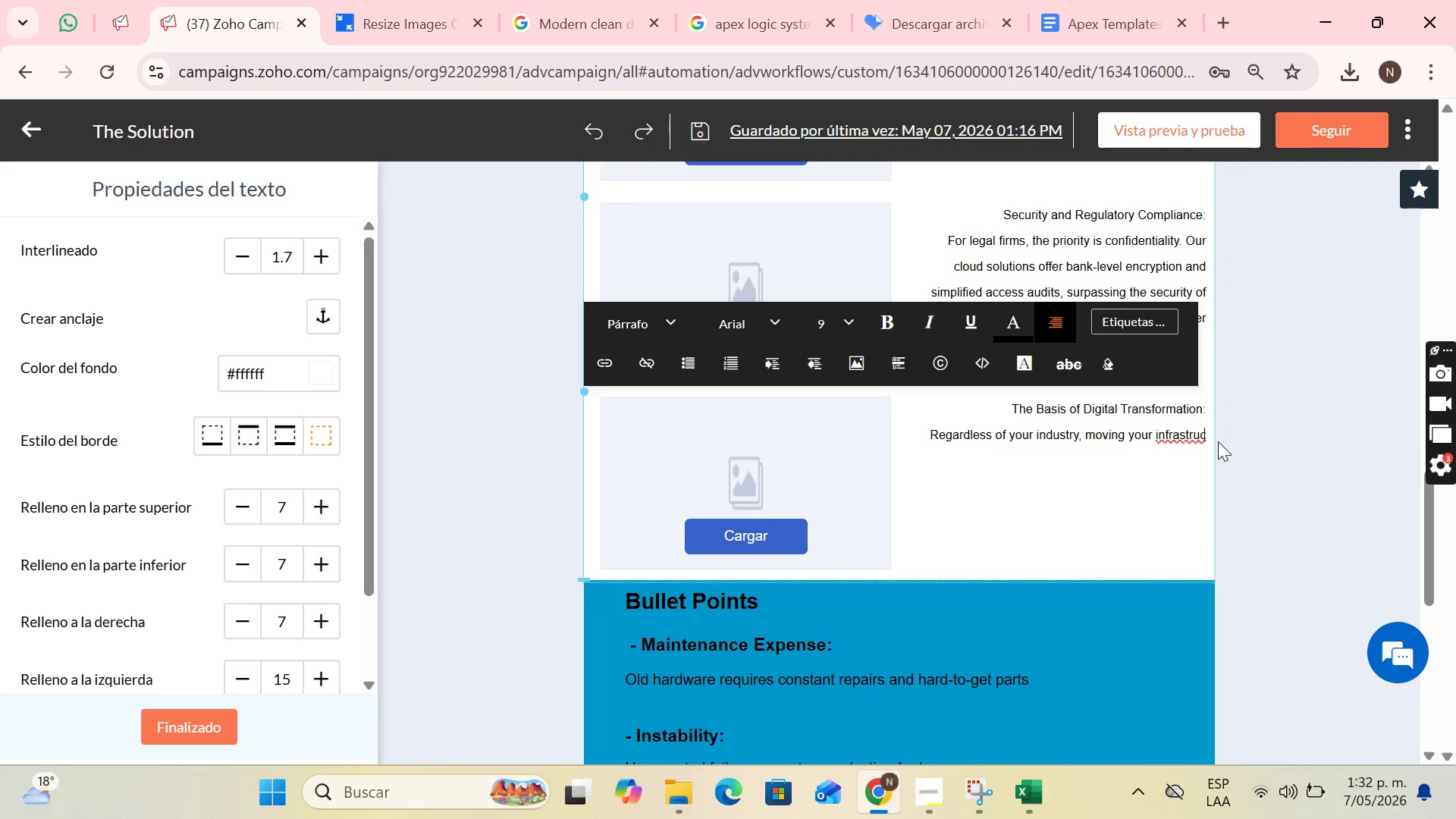 
type(ture to the cloud )
 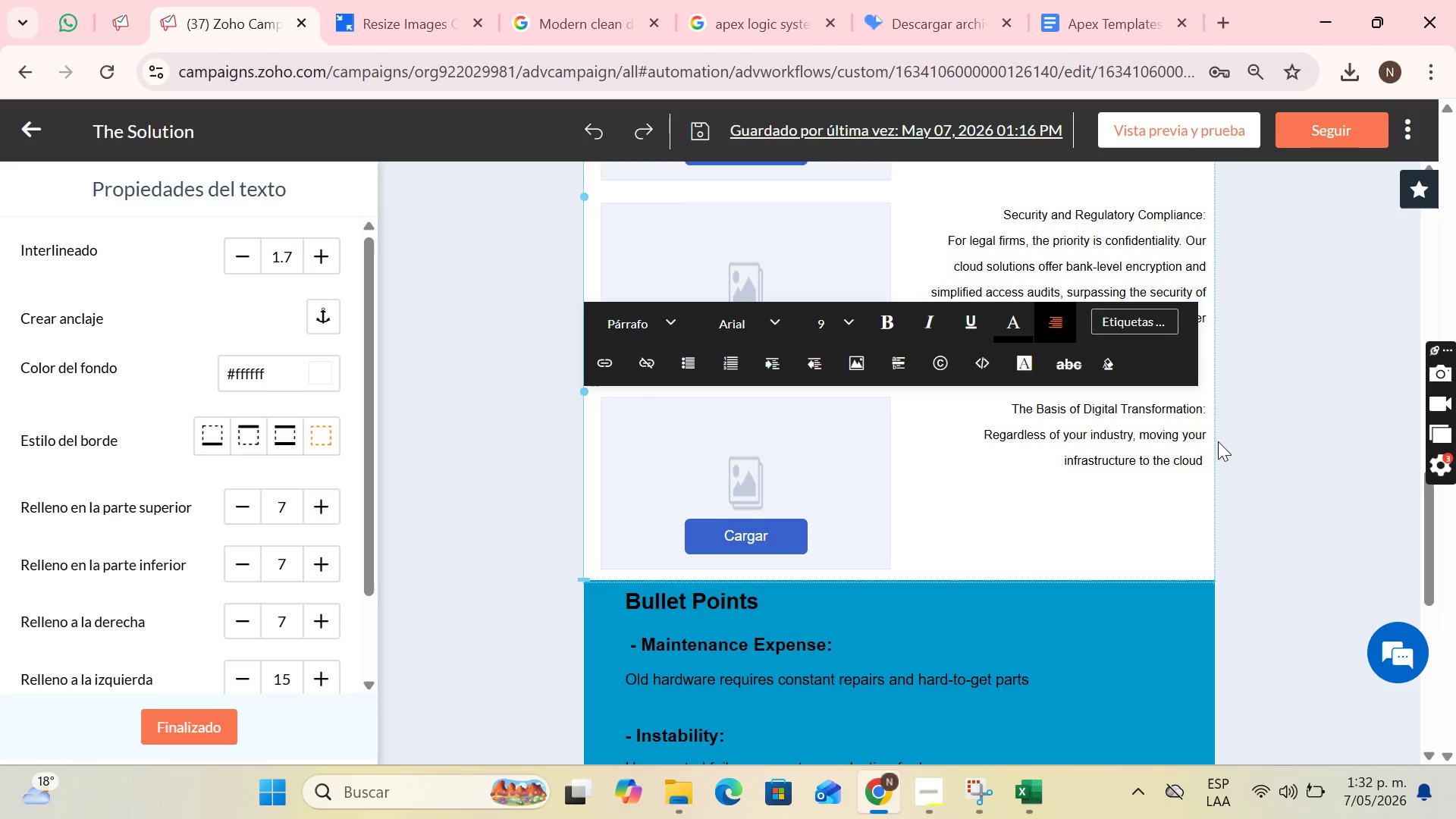 
wait(10.14)
 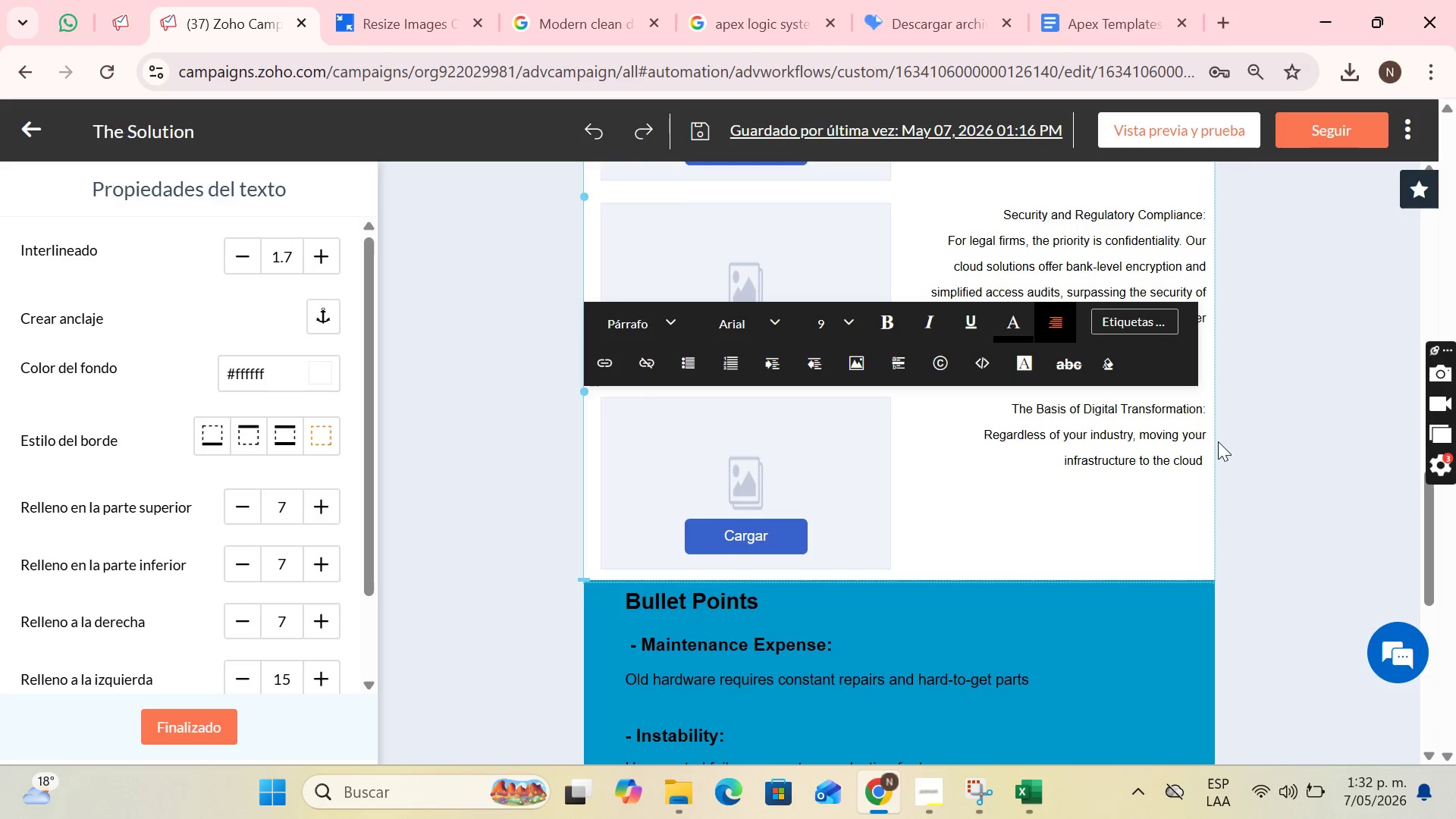 
type(is the first step to reduce maintenance cots)
key(Backspace)
key(Backspace)
type(sts, improve security)
key(Backspace)
key(Backspace)
key(Backspace)
type(ity and )
 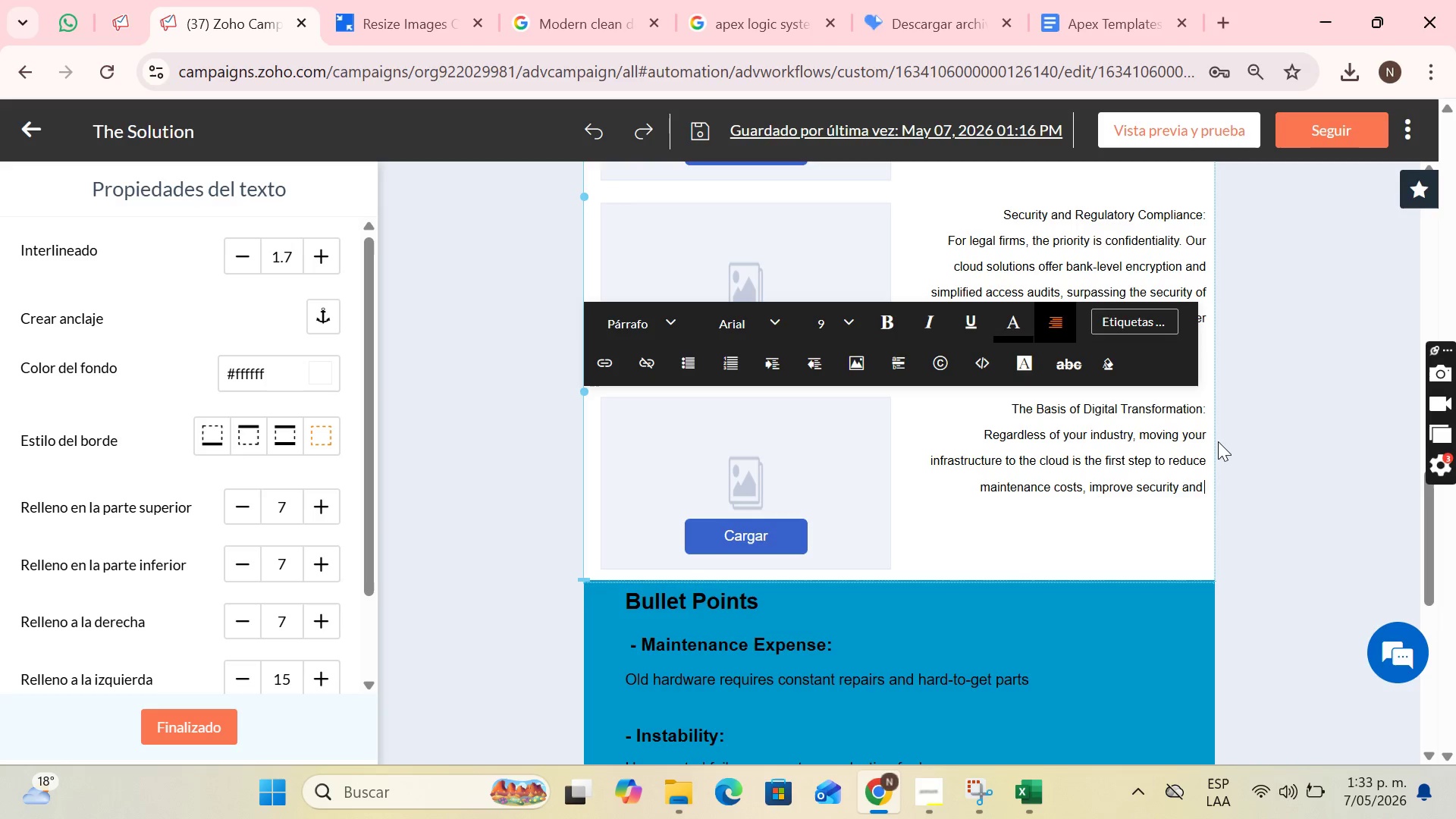 
wait(15.55)
 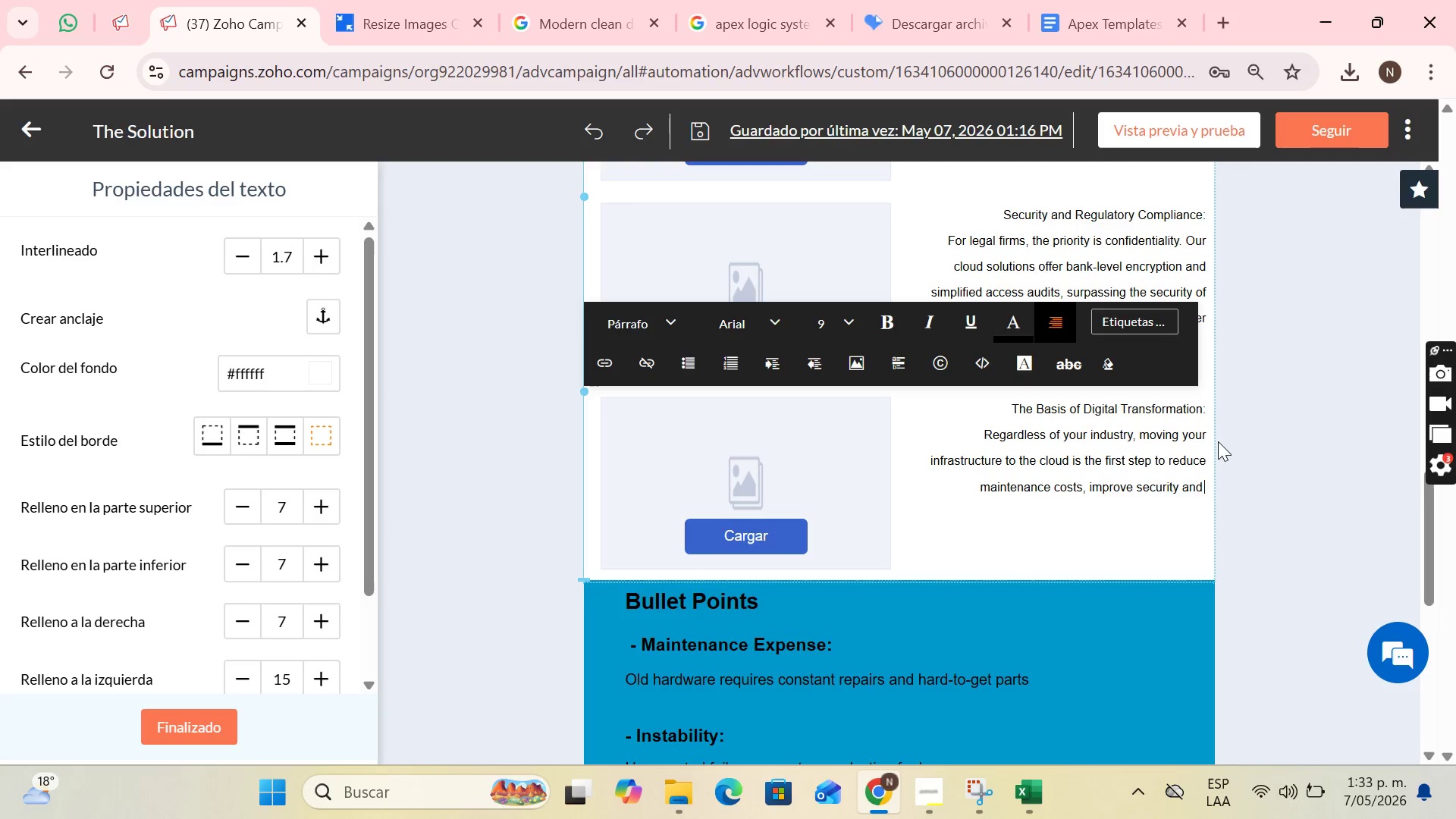 
type(allow your company to grow in a scalable way)
 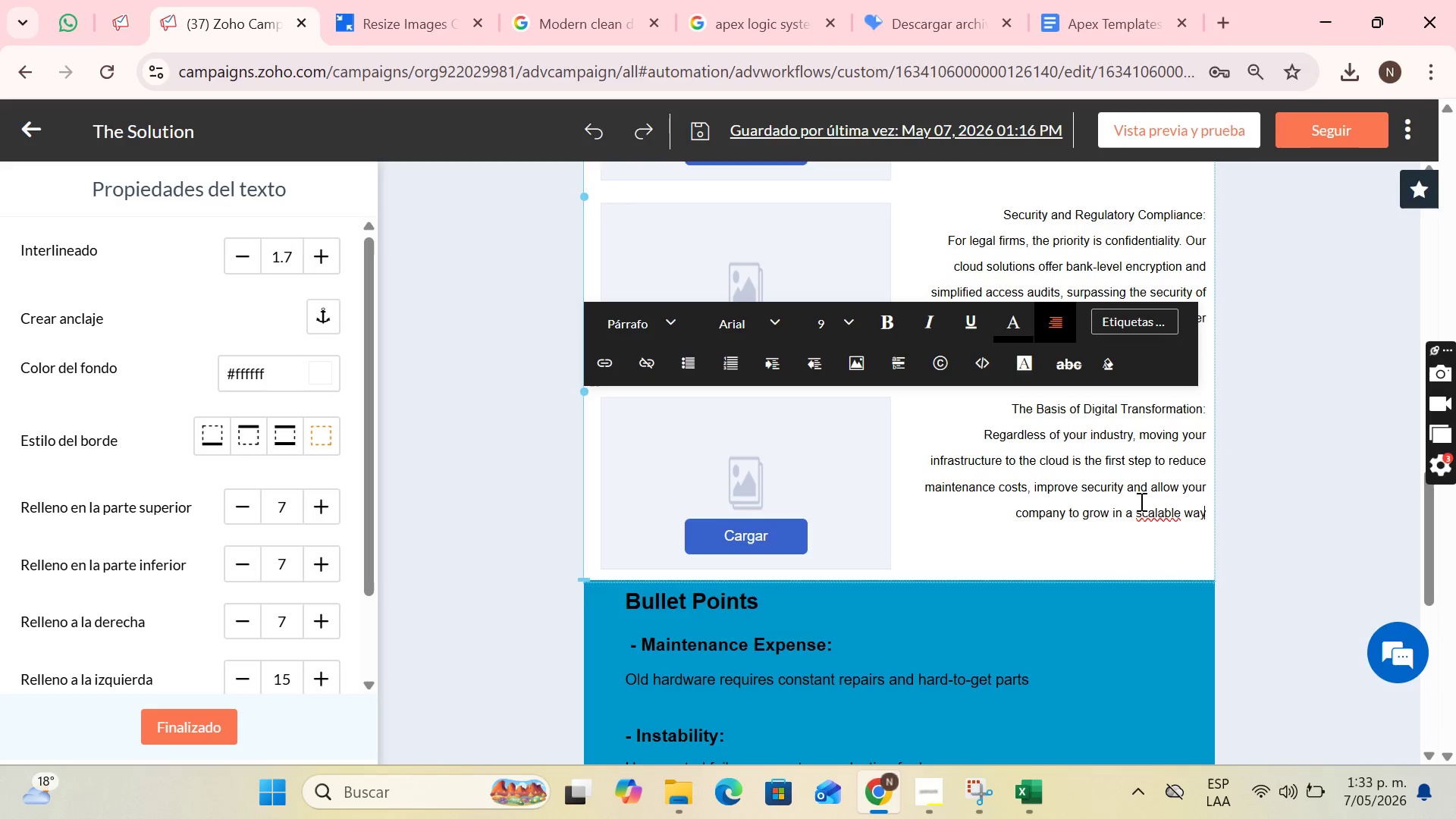 
right_click([1147, 520])
 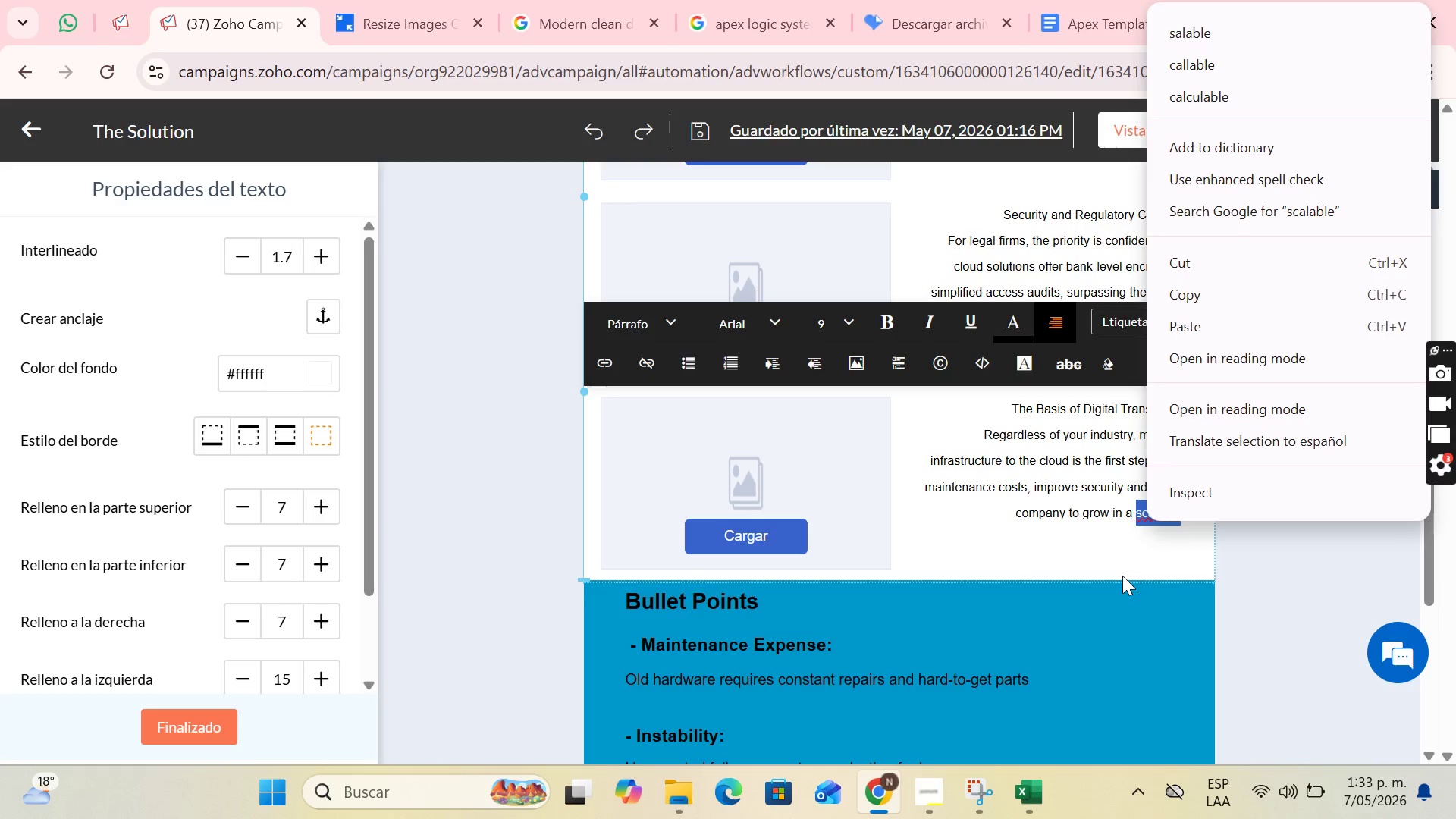 
left_click([1121, 564])
 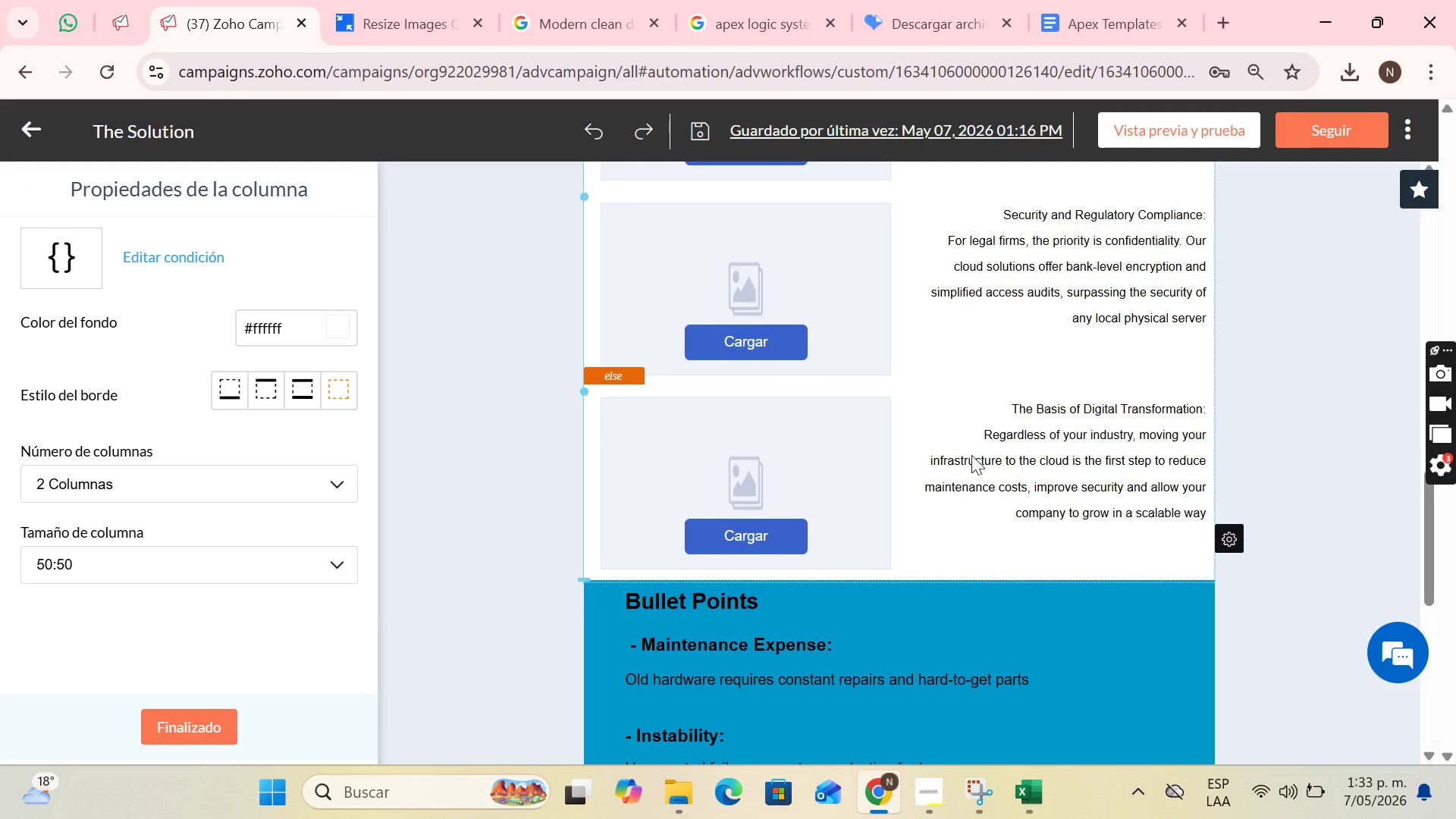 
scroll: coordinate [1016, 312], scroll_direction: down, amount: 3.0
 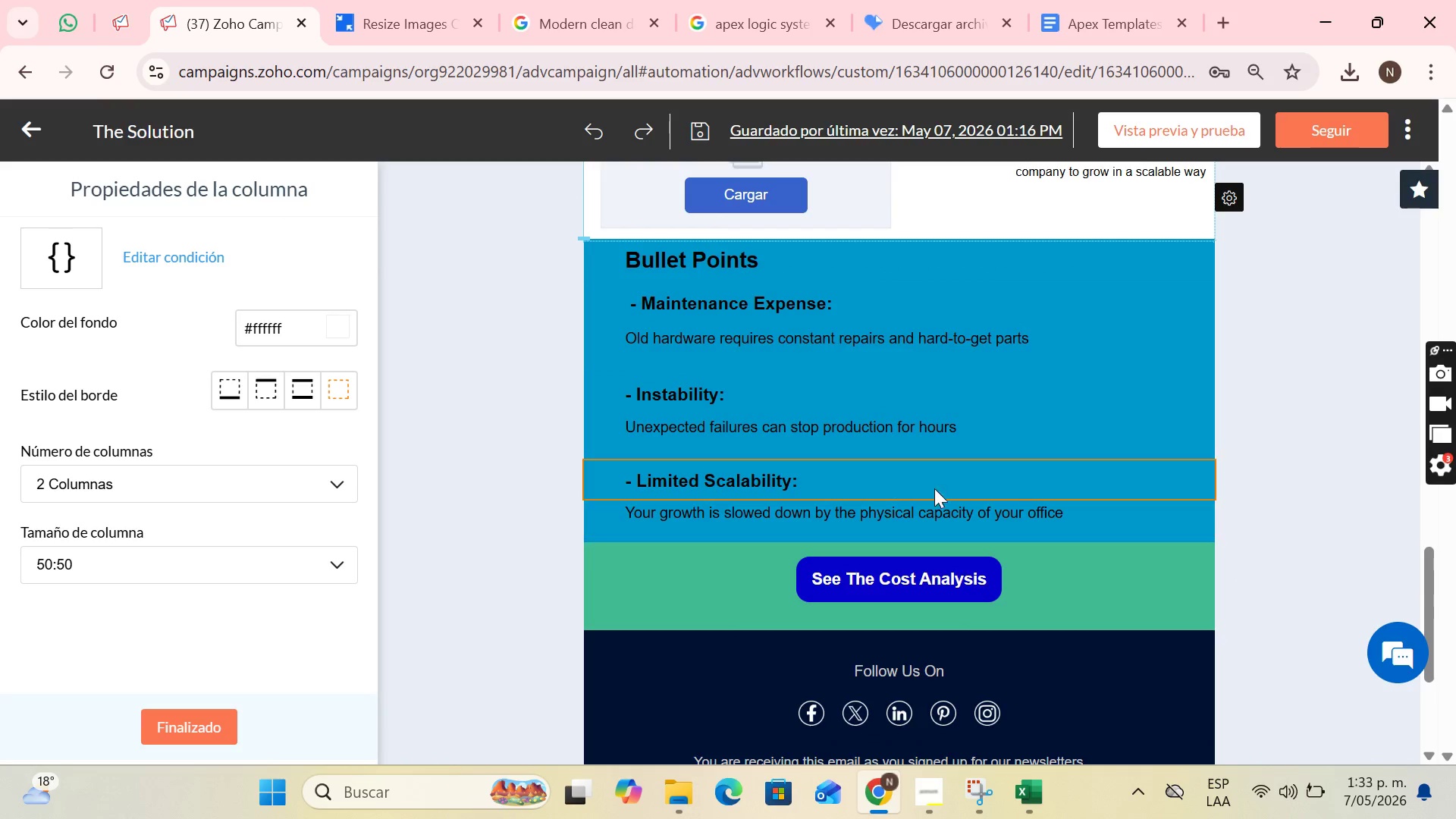 
scroll: coordinate [989, 479], scroll_direction: up, amount: 3.0
 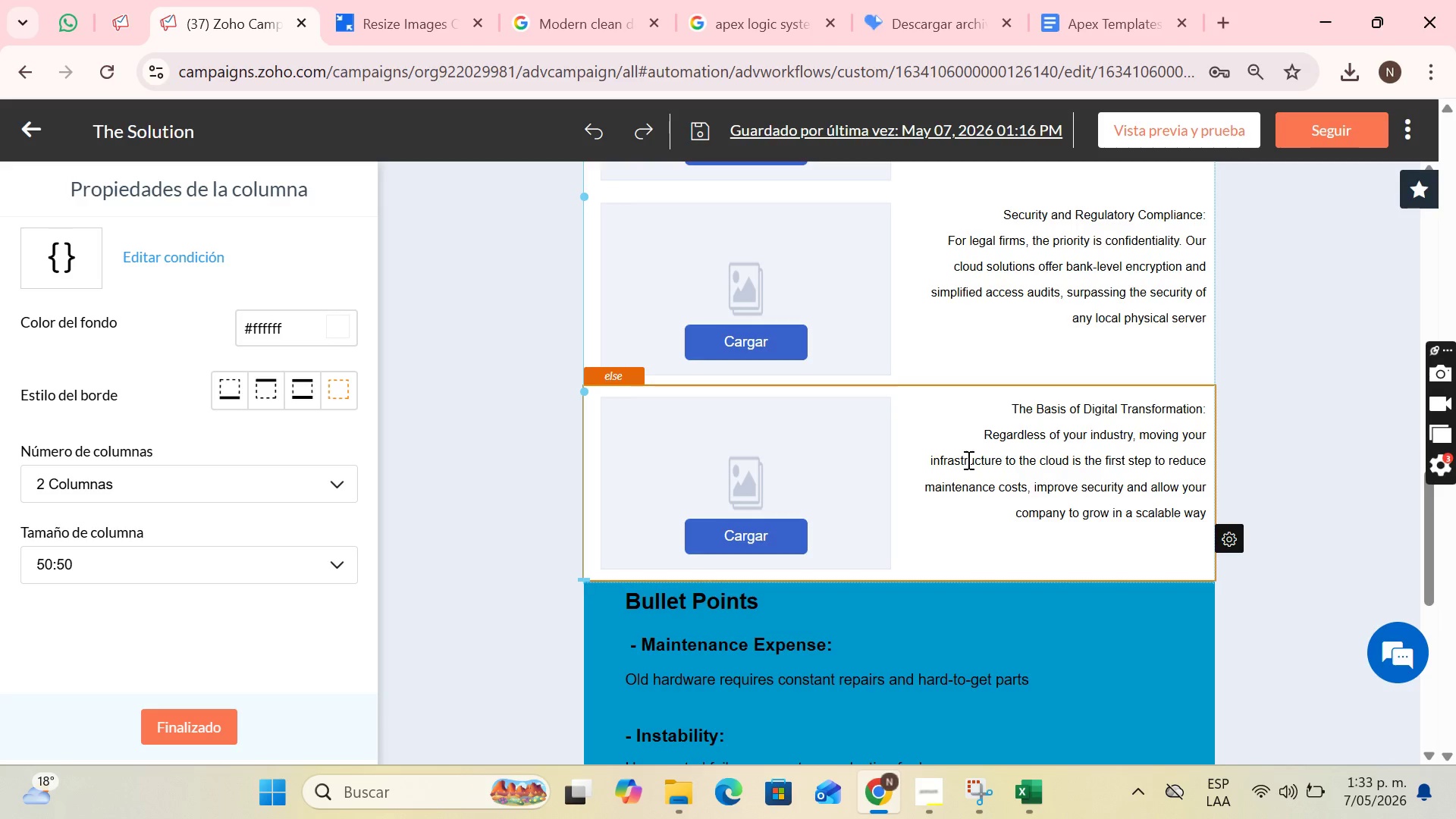 
wait(6.69)
 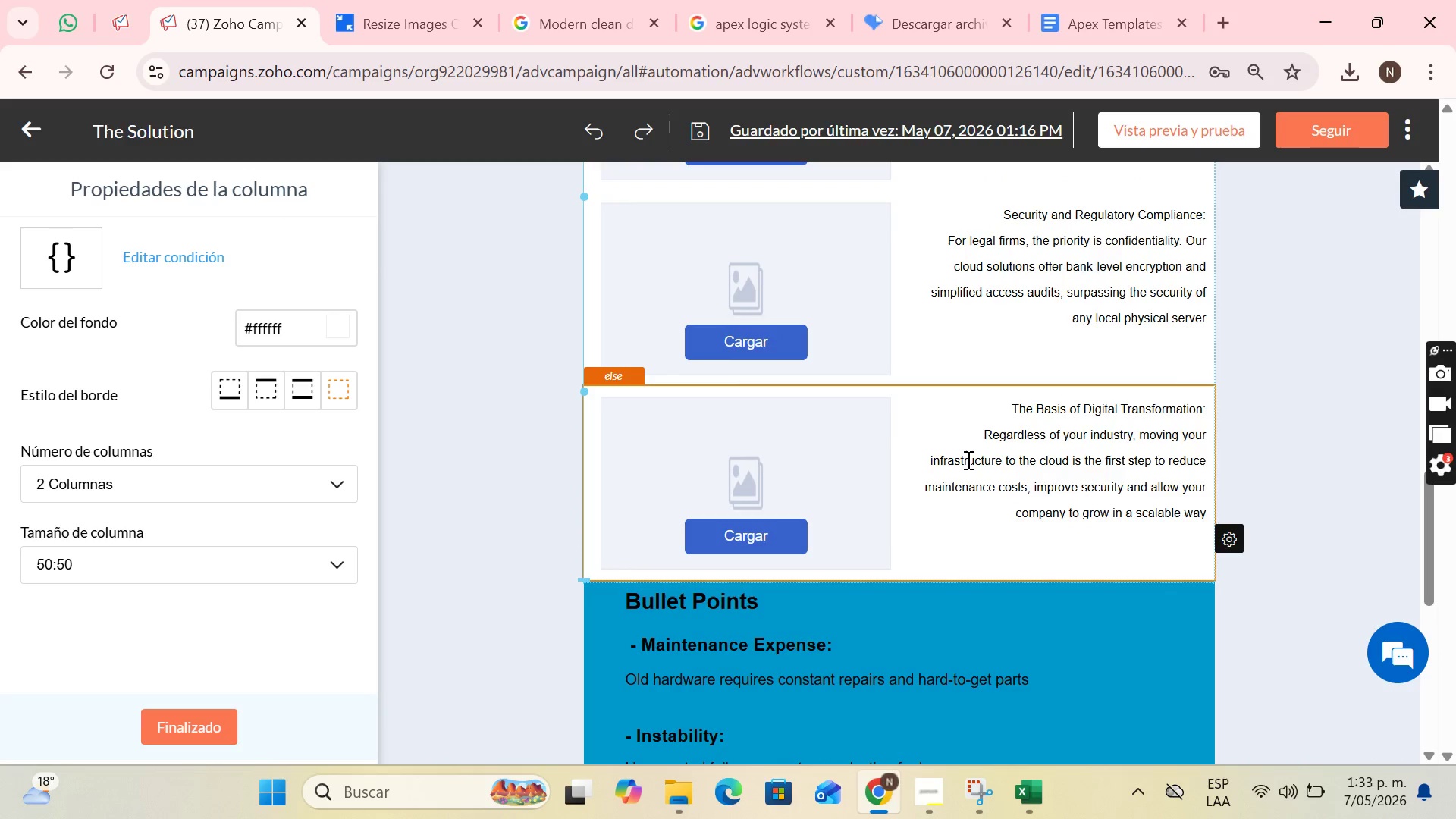 
scroll: coordinate [1103, 413], scroll_direction: down, amount: 1.0
 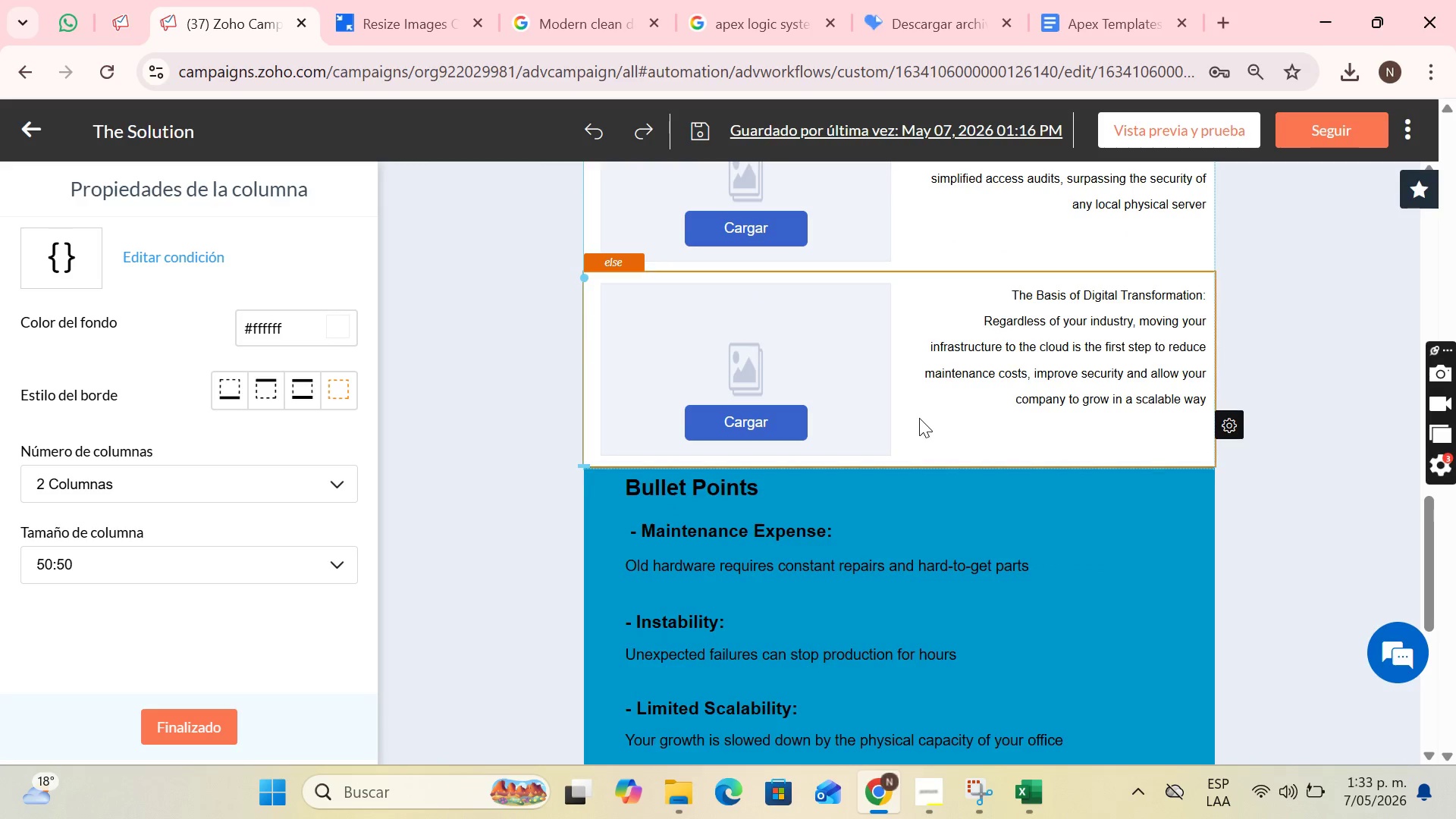 
scroll: coordinate [956, 362], scroll_direction: up, amount: 7.0
 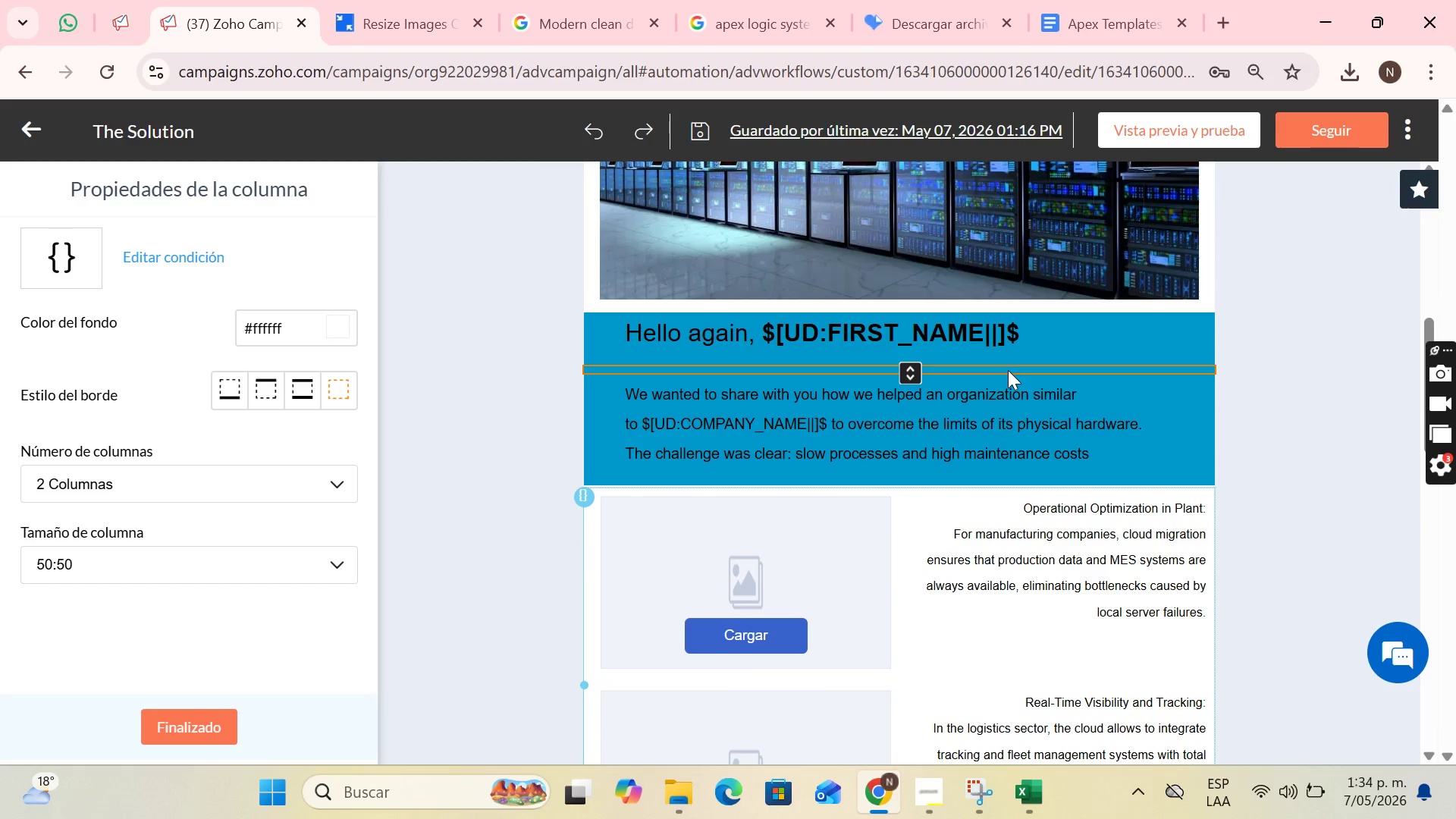 
wait(8.3)
 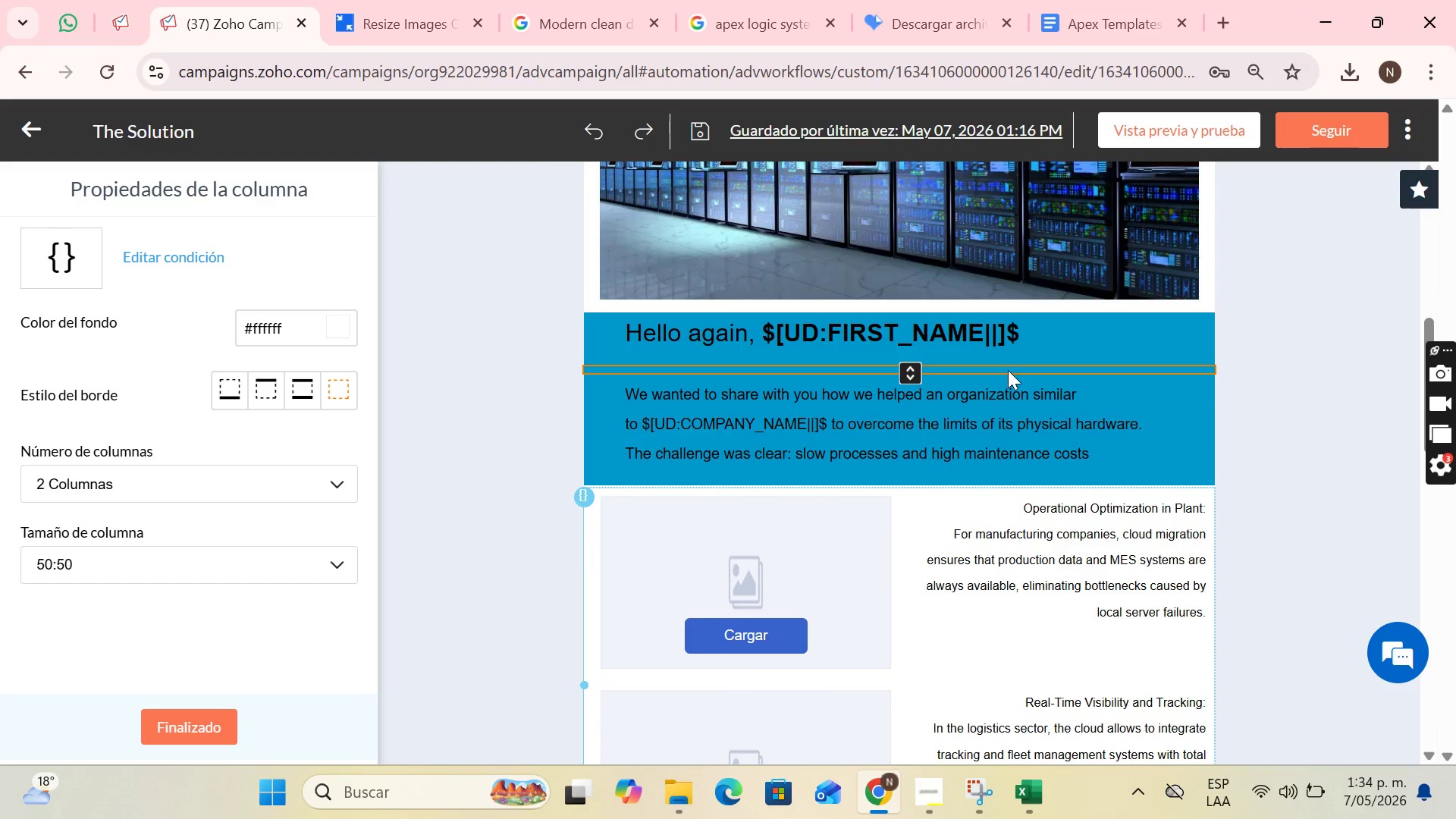 
left_click([615, 0])
 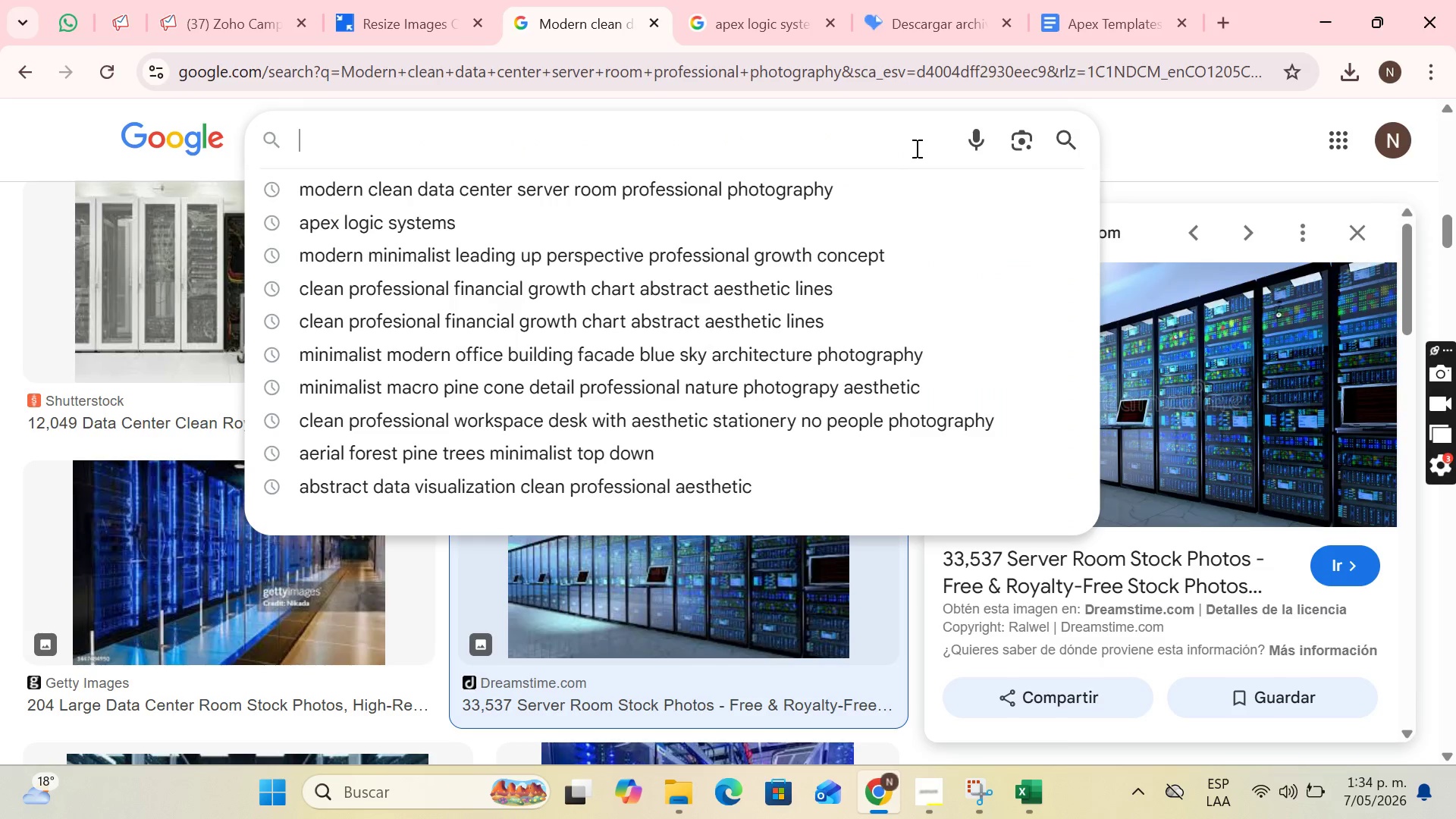 
type(high tech automated factory production line blue lis)
key(Backspace)
type(ghts)
 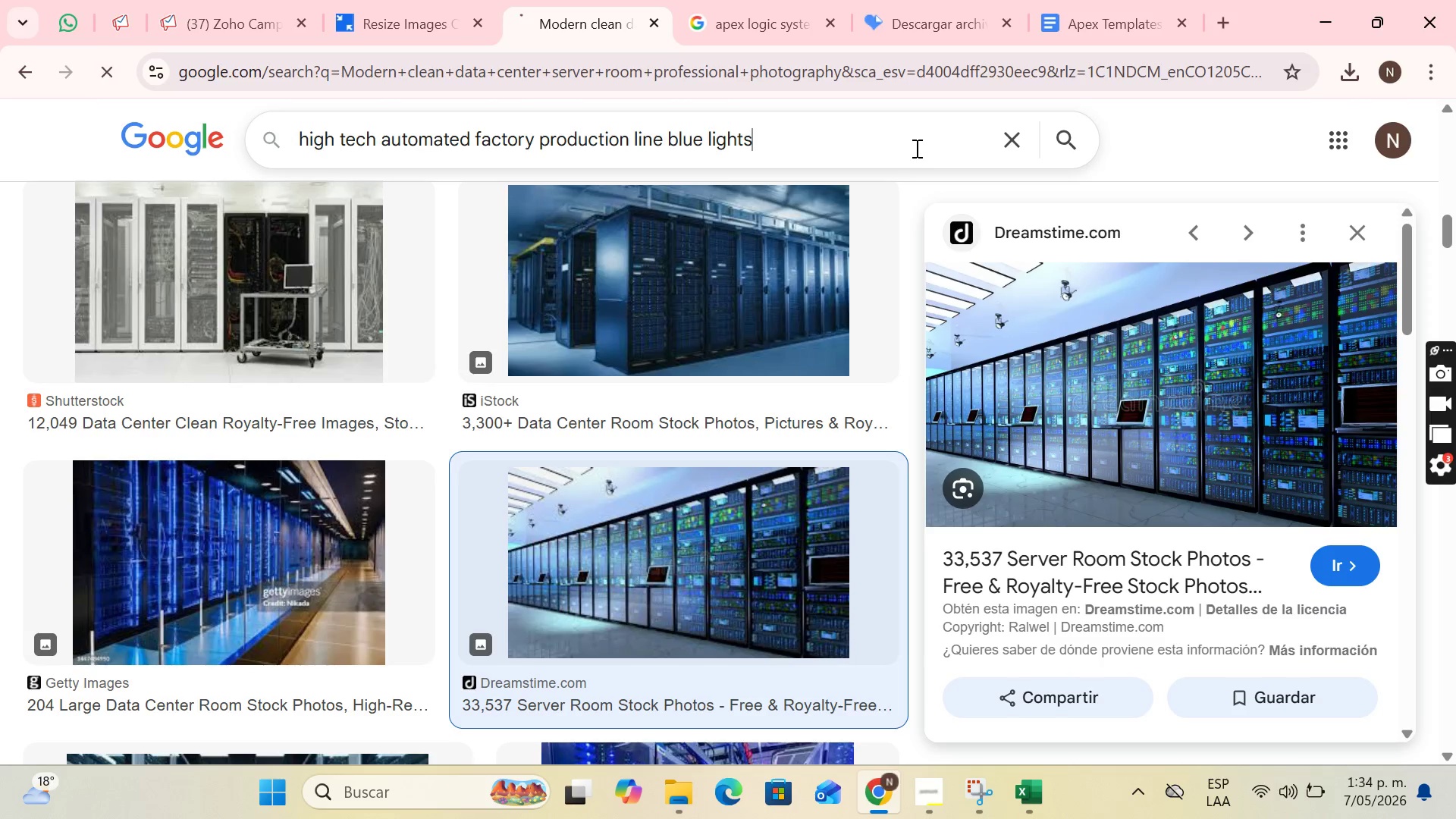 
key(Enter)
 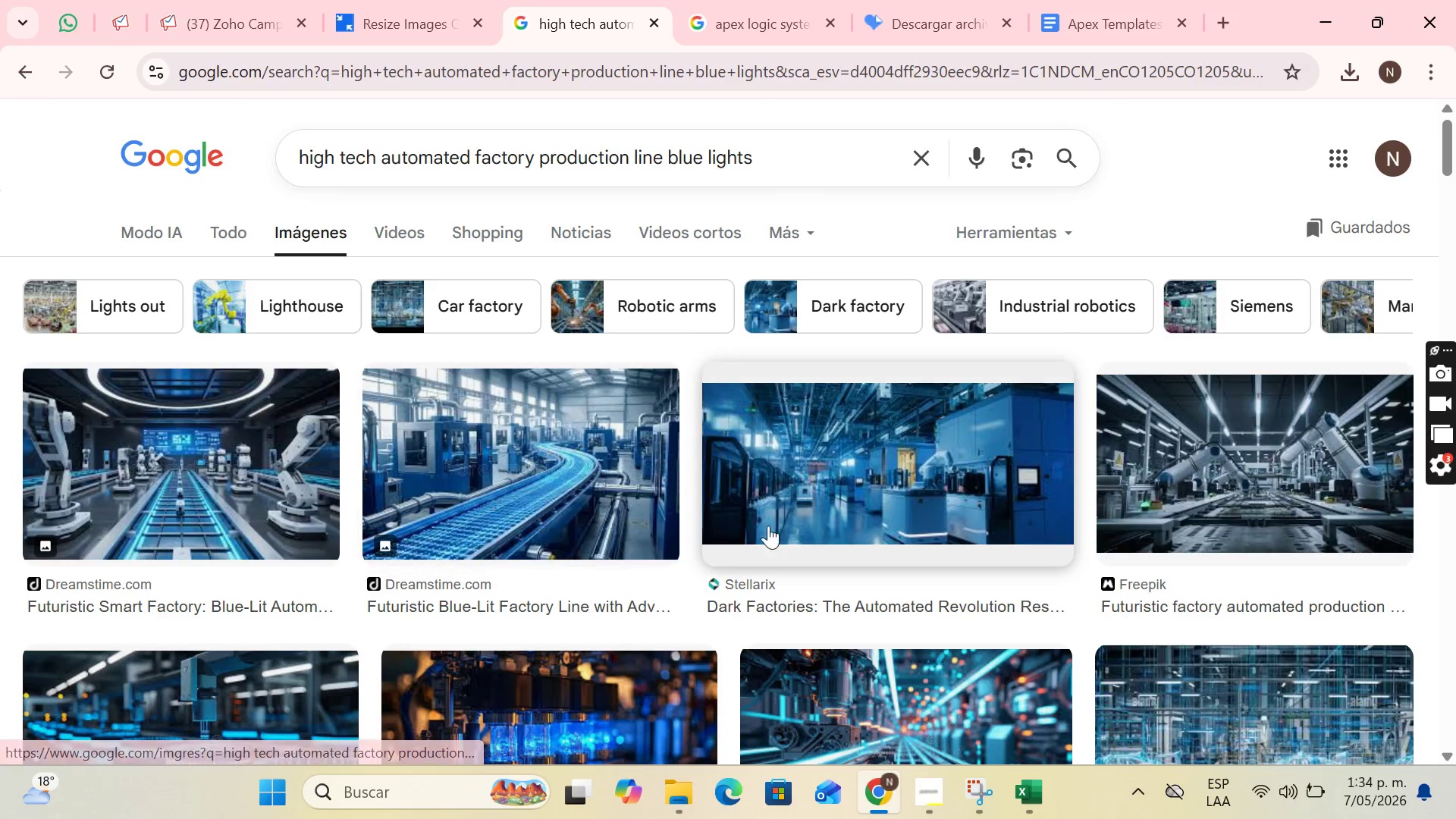 
scroll: coordinate [956, 465], scroll_direction: down, amount: 2.0
 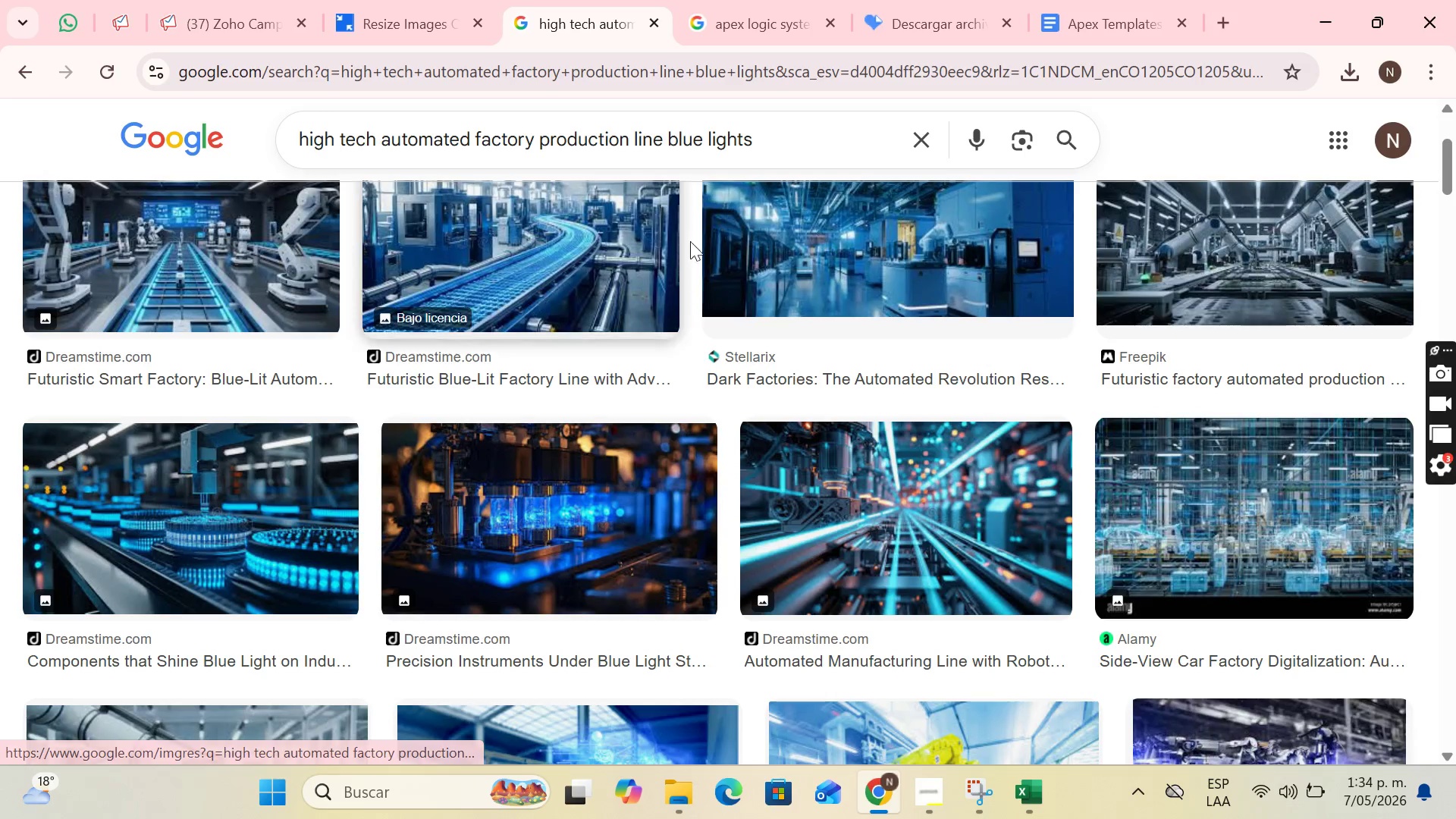 
left_click([1191, 214])
 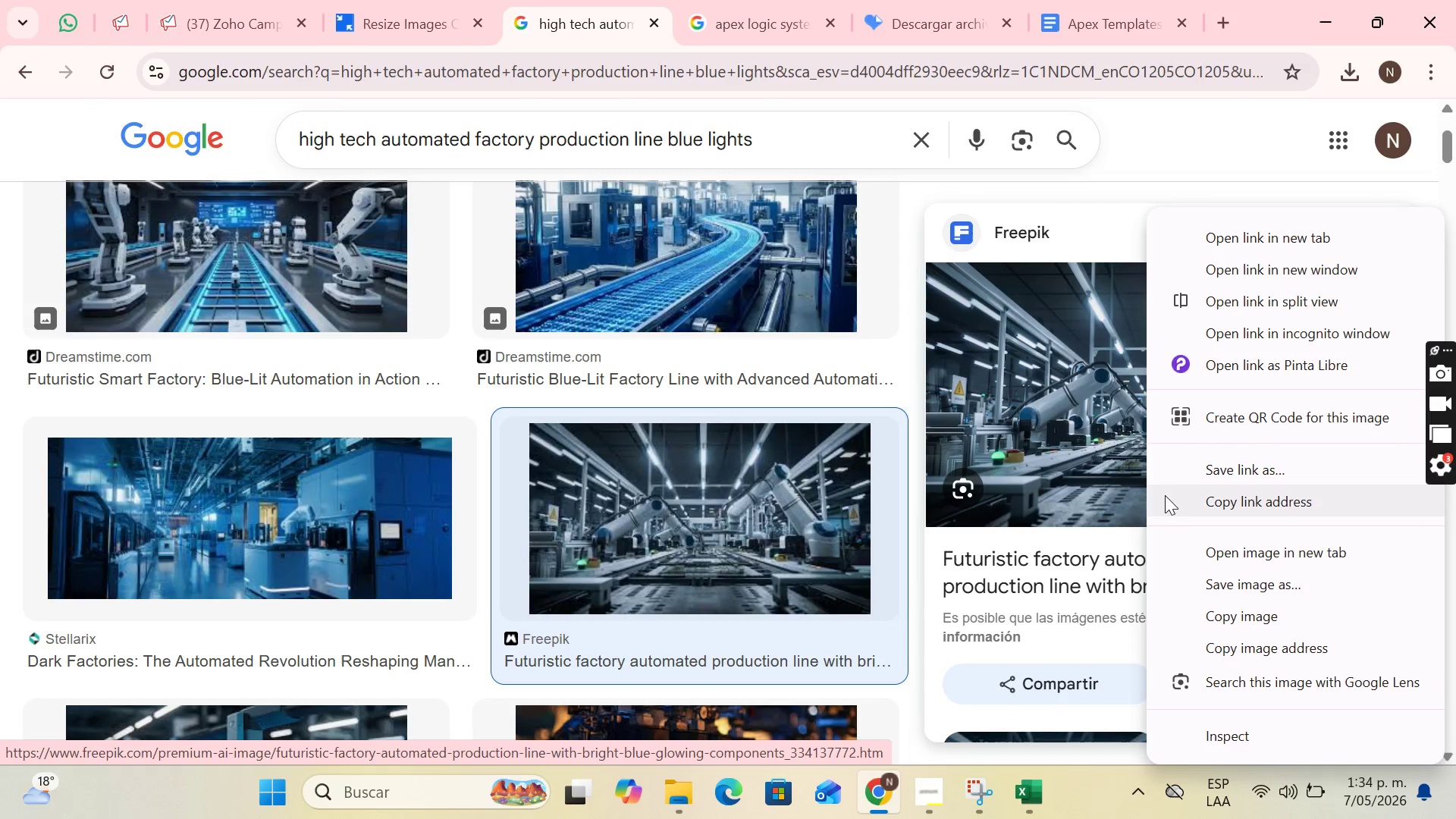 
left_click([1304, 599])
 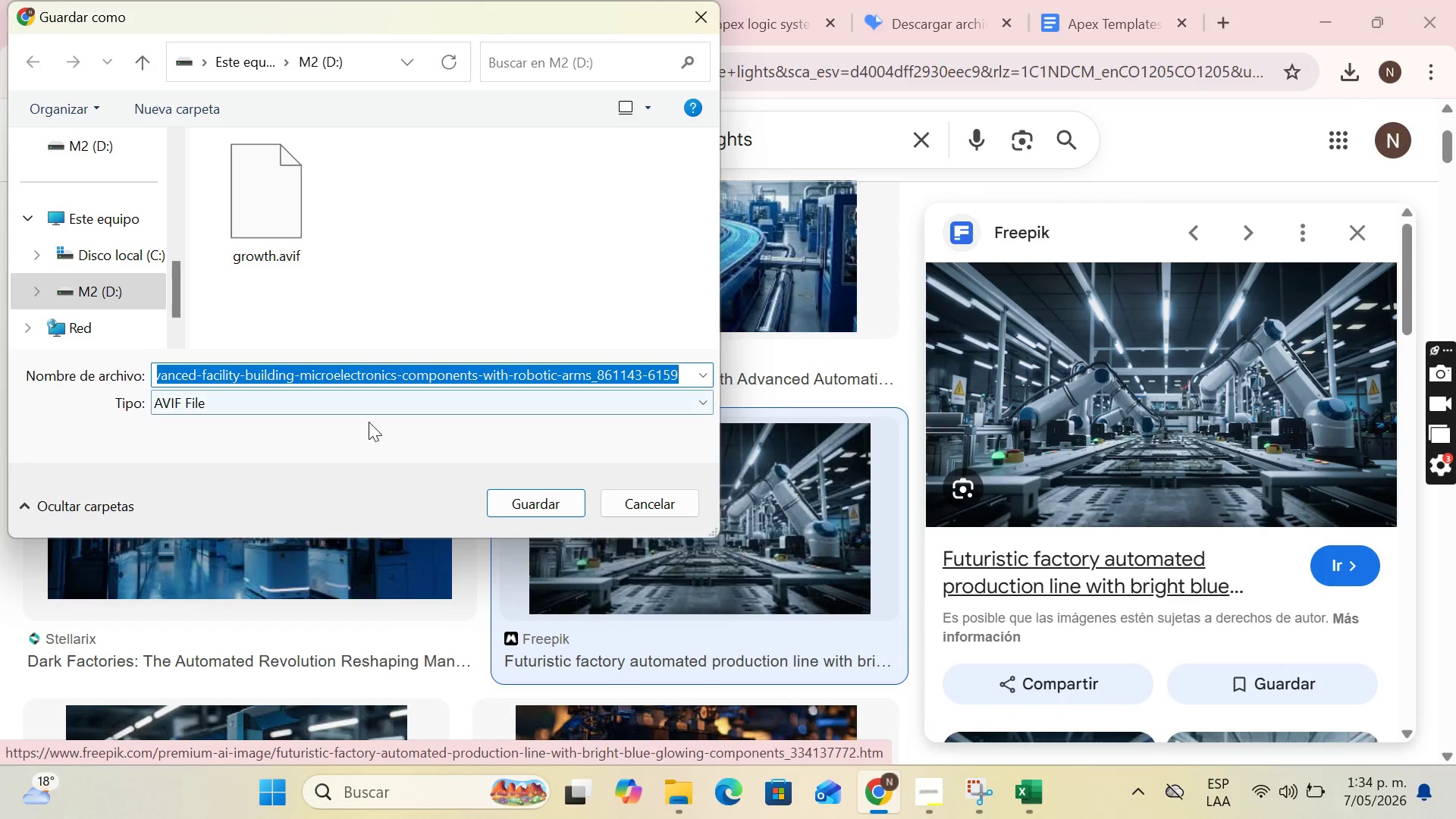 
type(manufactur)
key(Backspace)
type(ting)
 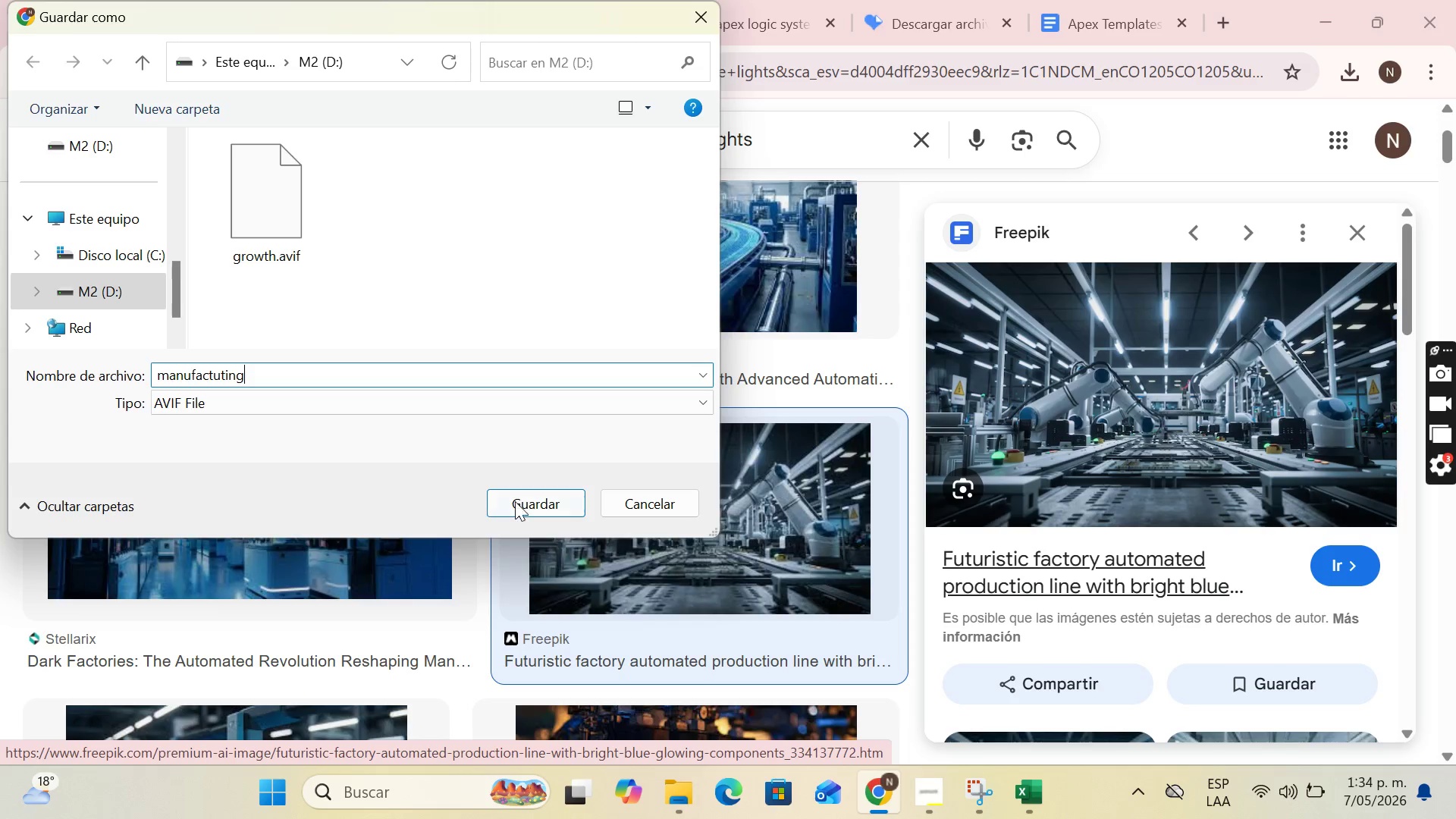 
left_click([522, 504])
 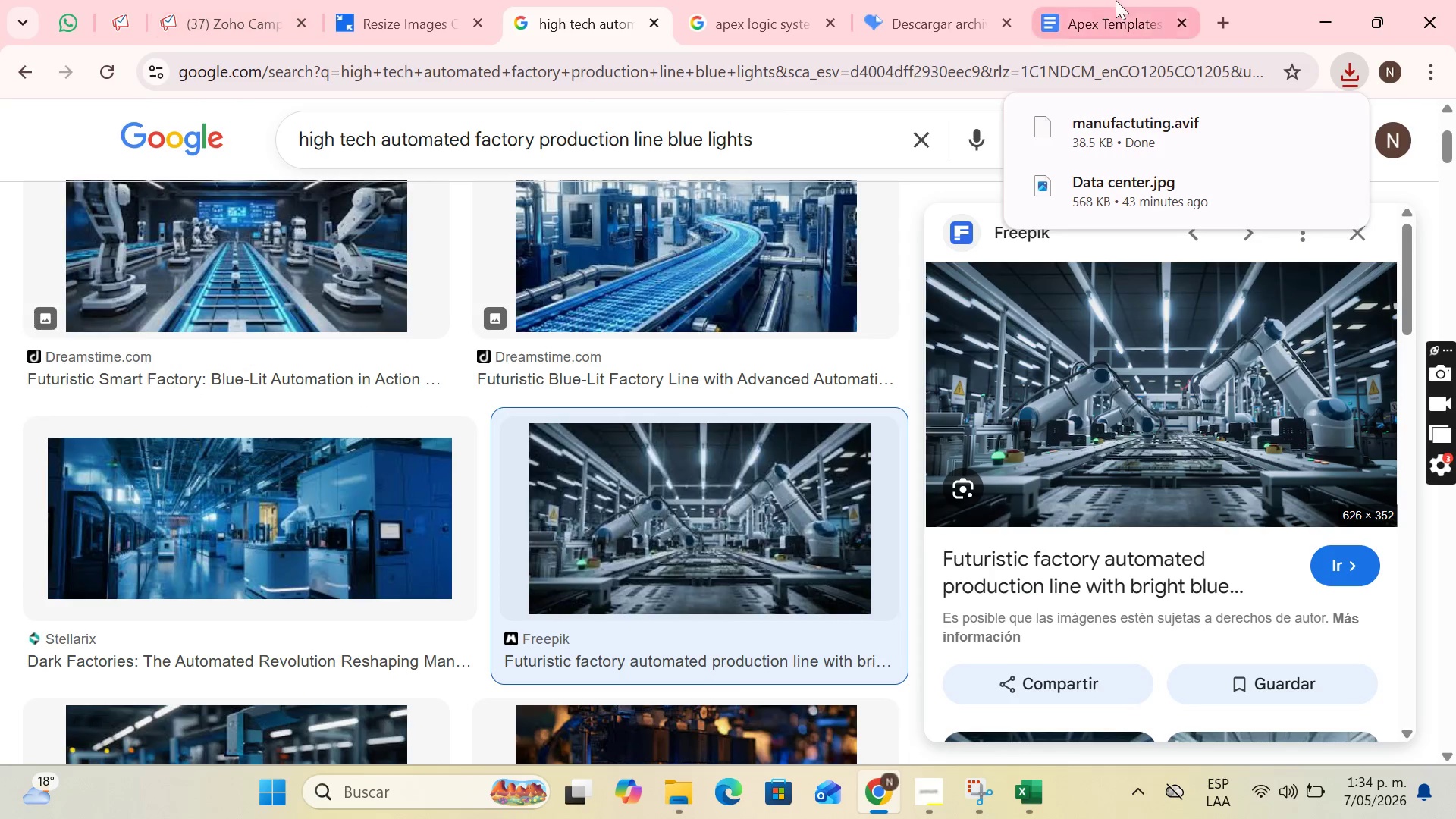 
left_click([1209, 11])
 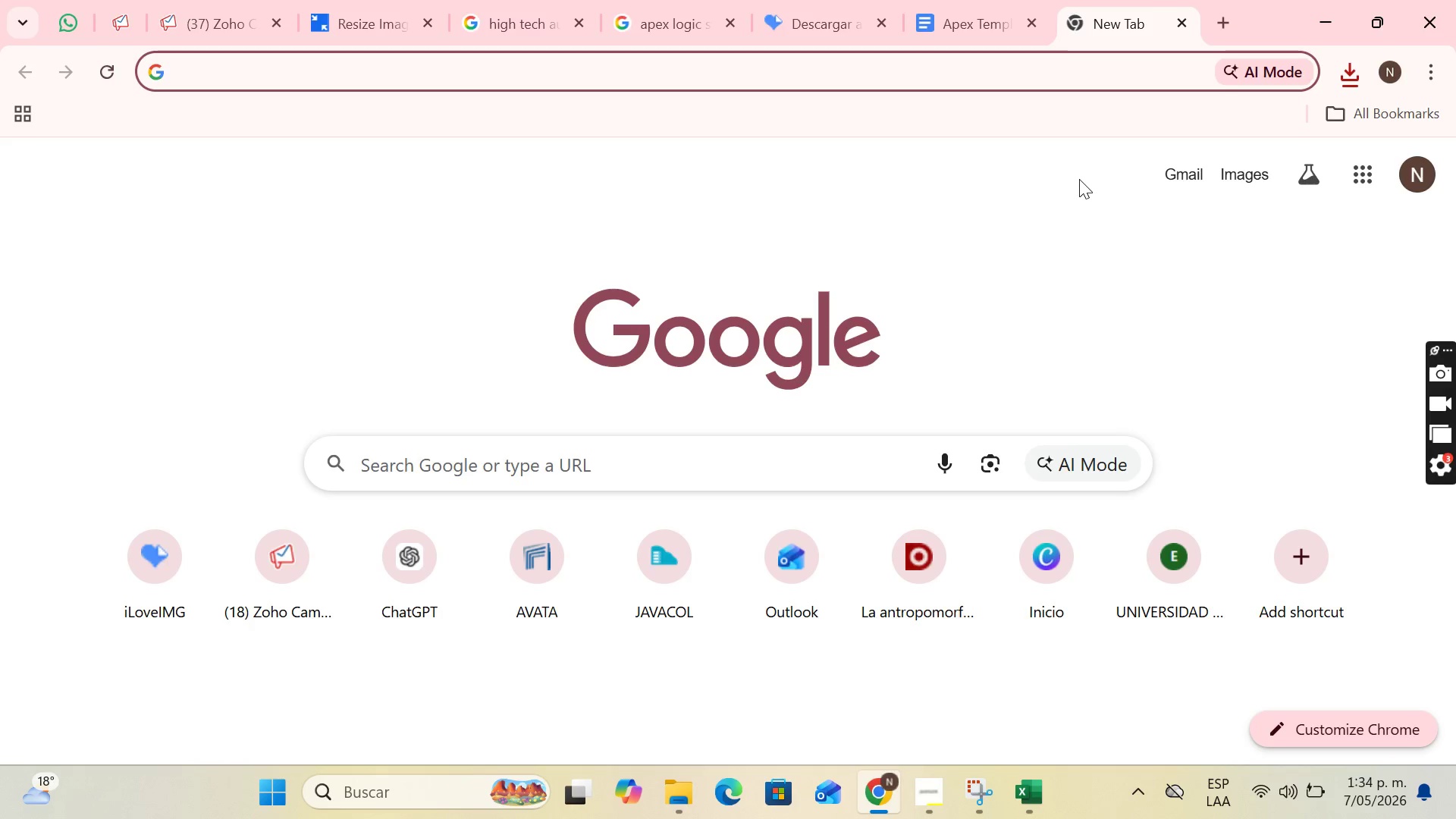 
type(vi)
 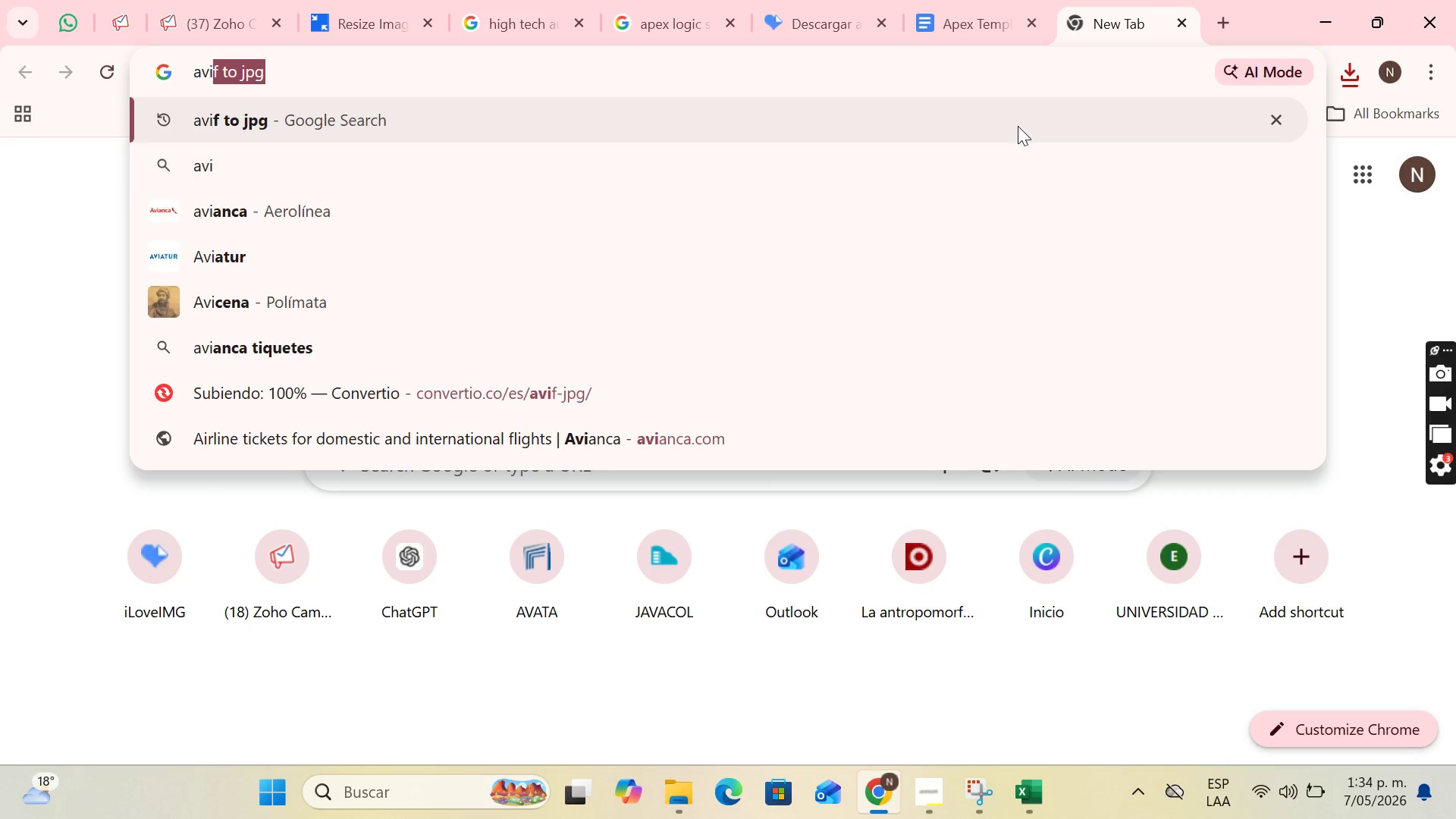 
left_click([1014, 117])
 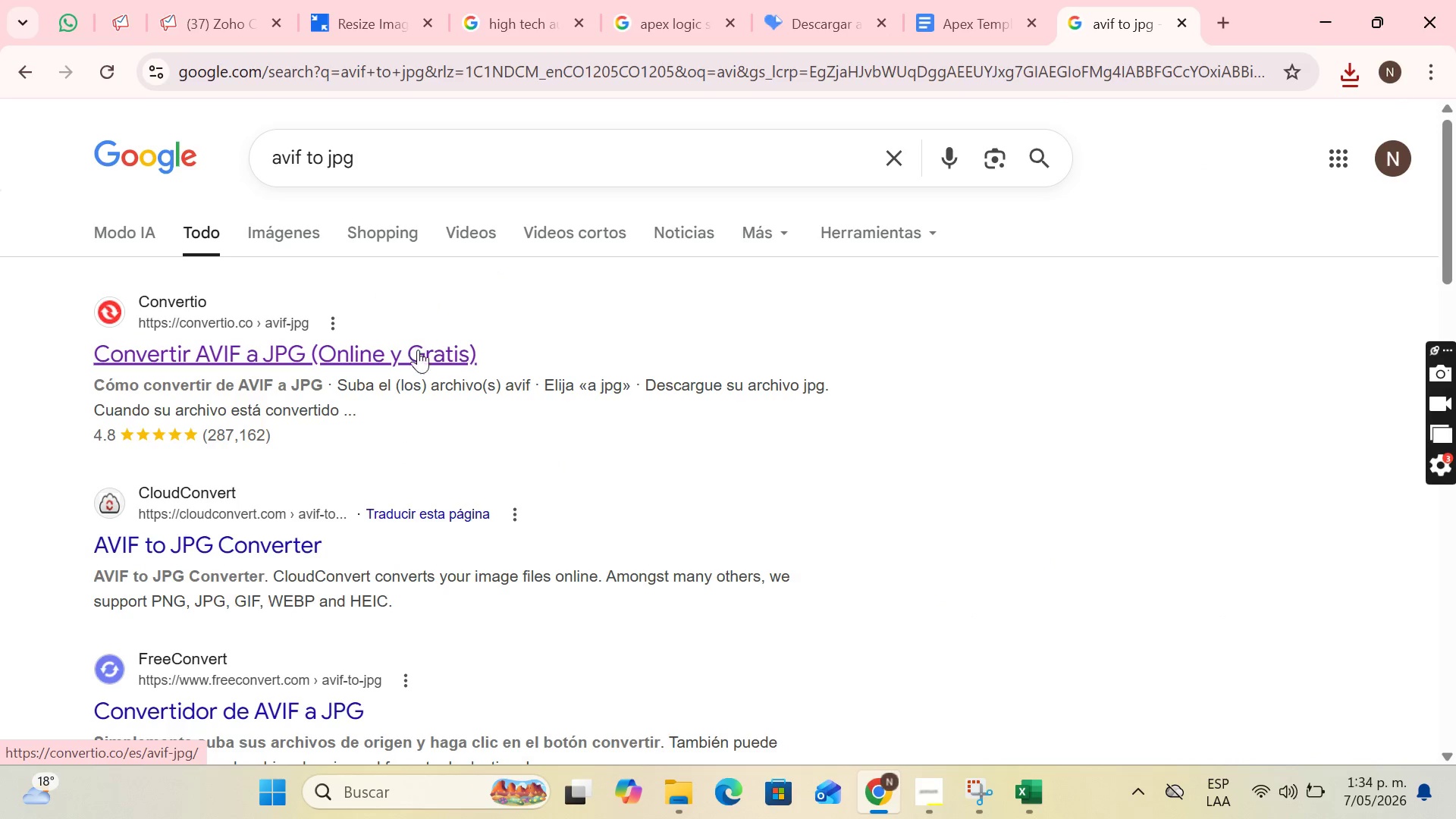 
left_click([422, 356])
 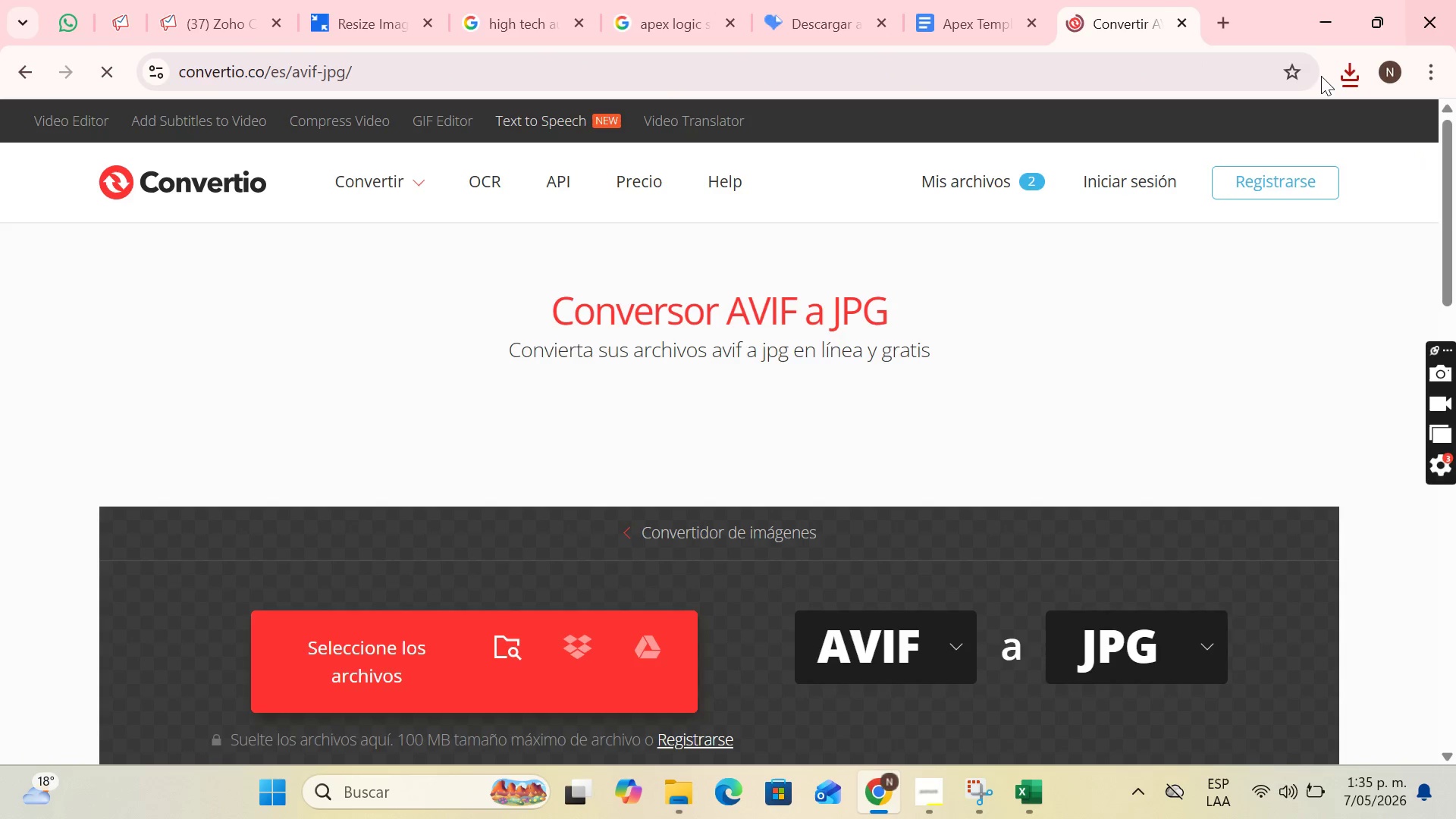 
left_click([1340, 83])
 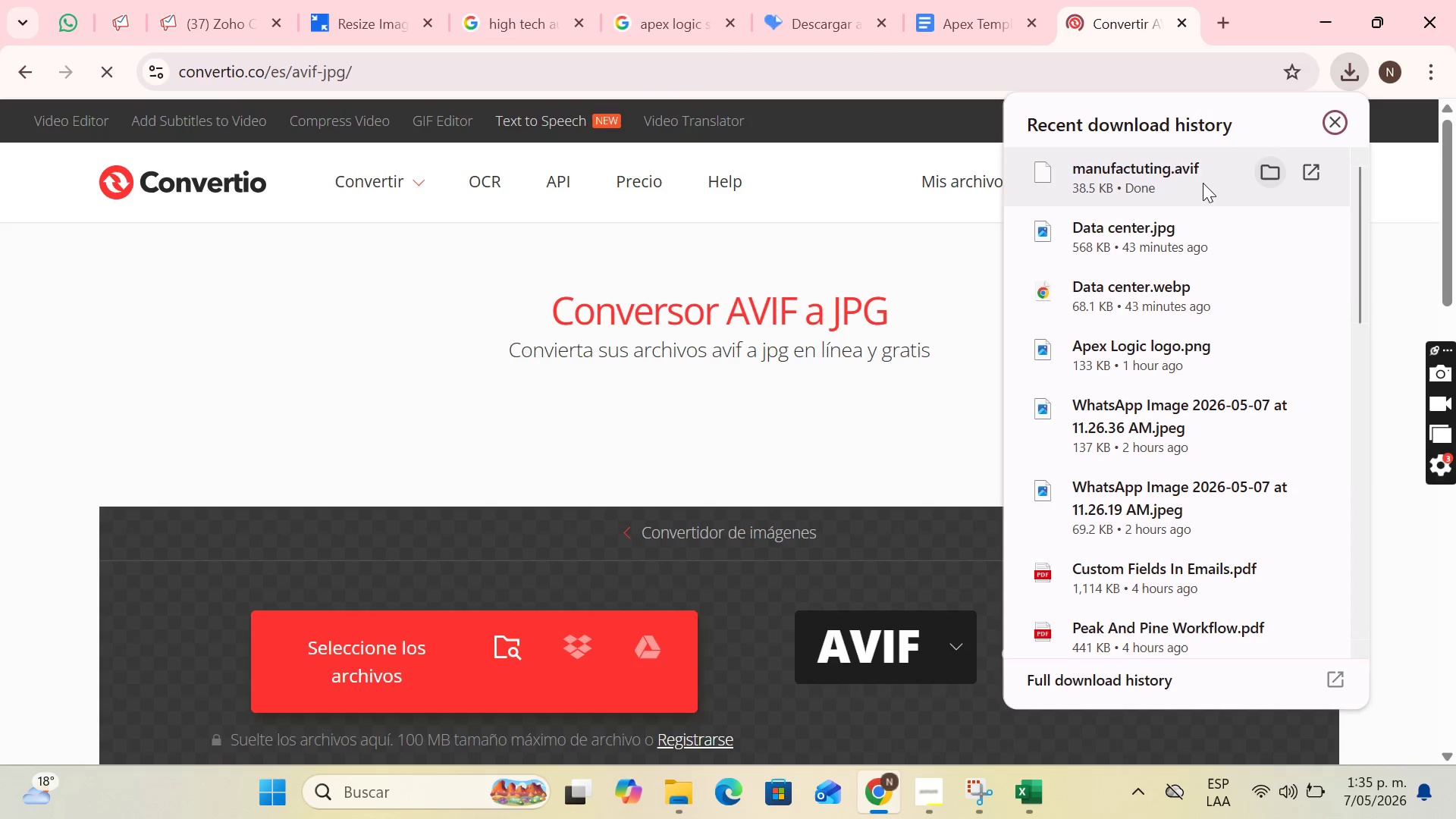 
left_click_drag(start_coordinate=[1203, 183], to_coordinate=[602, 503])
 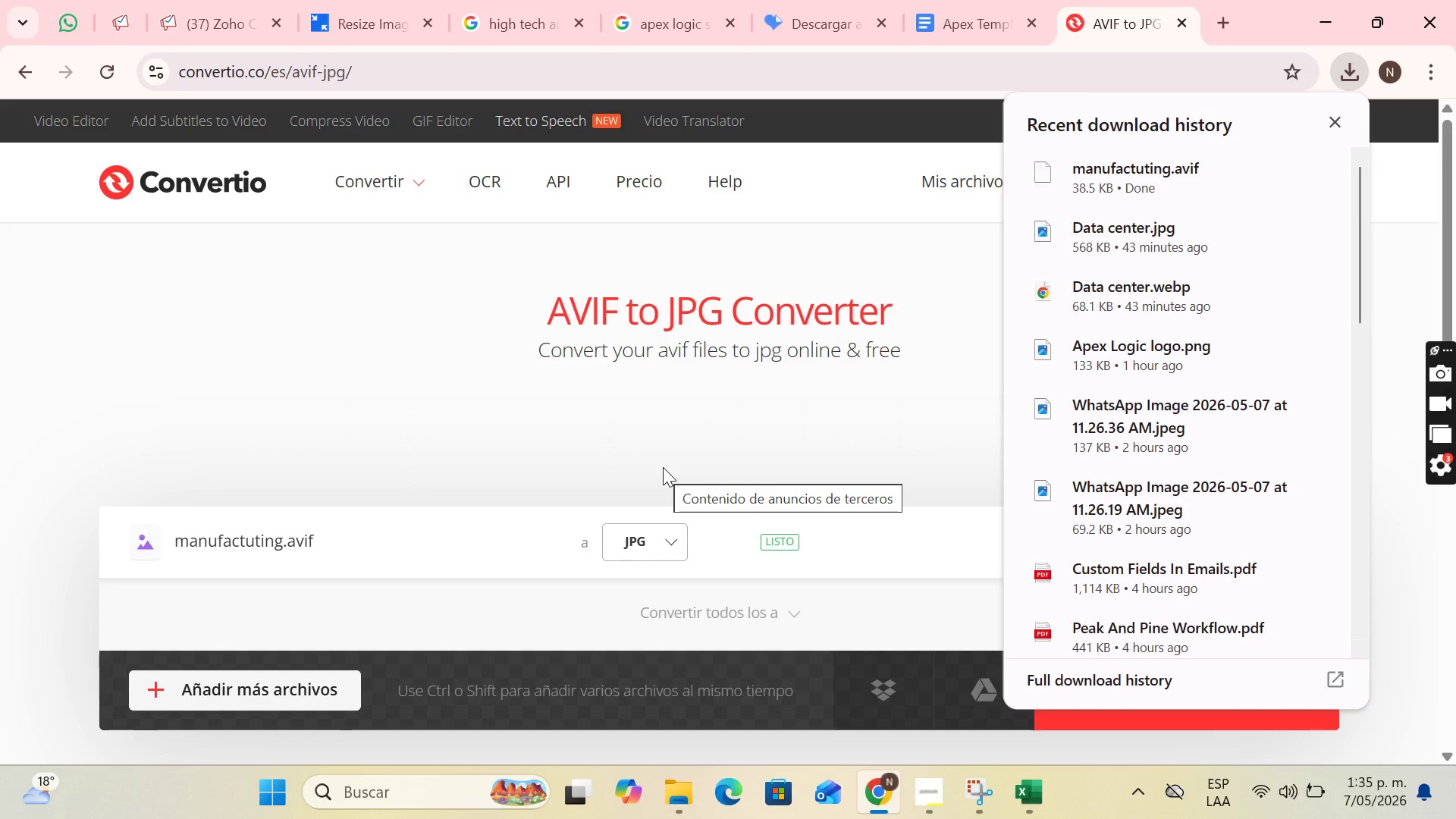 
wait(6.77)
 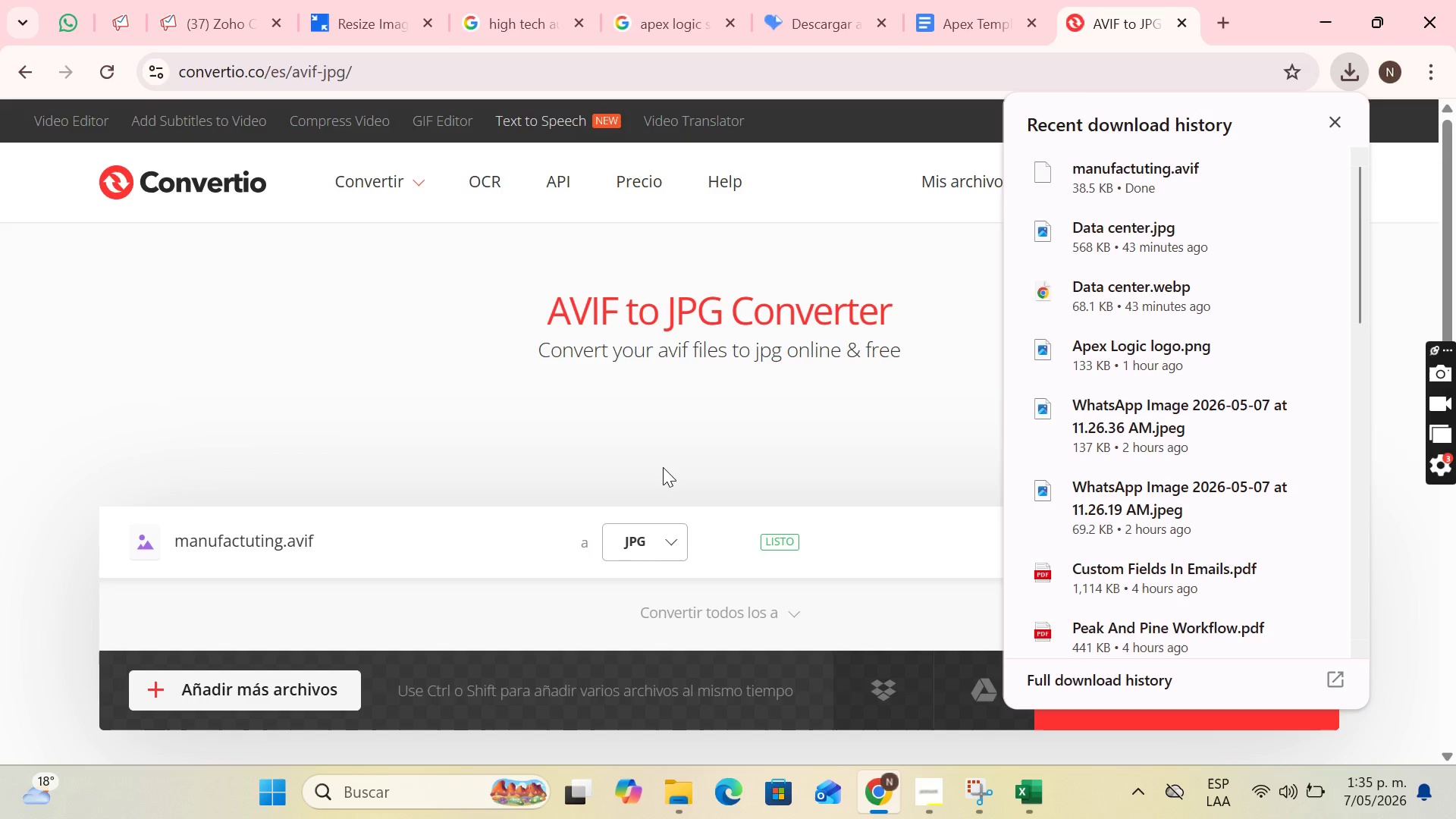 
left_click([1342, 118])
 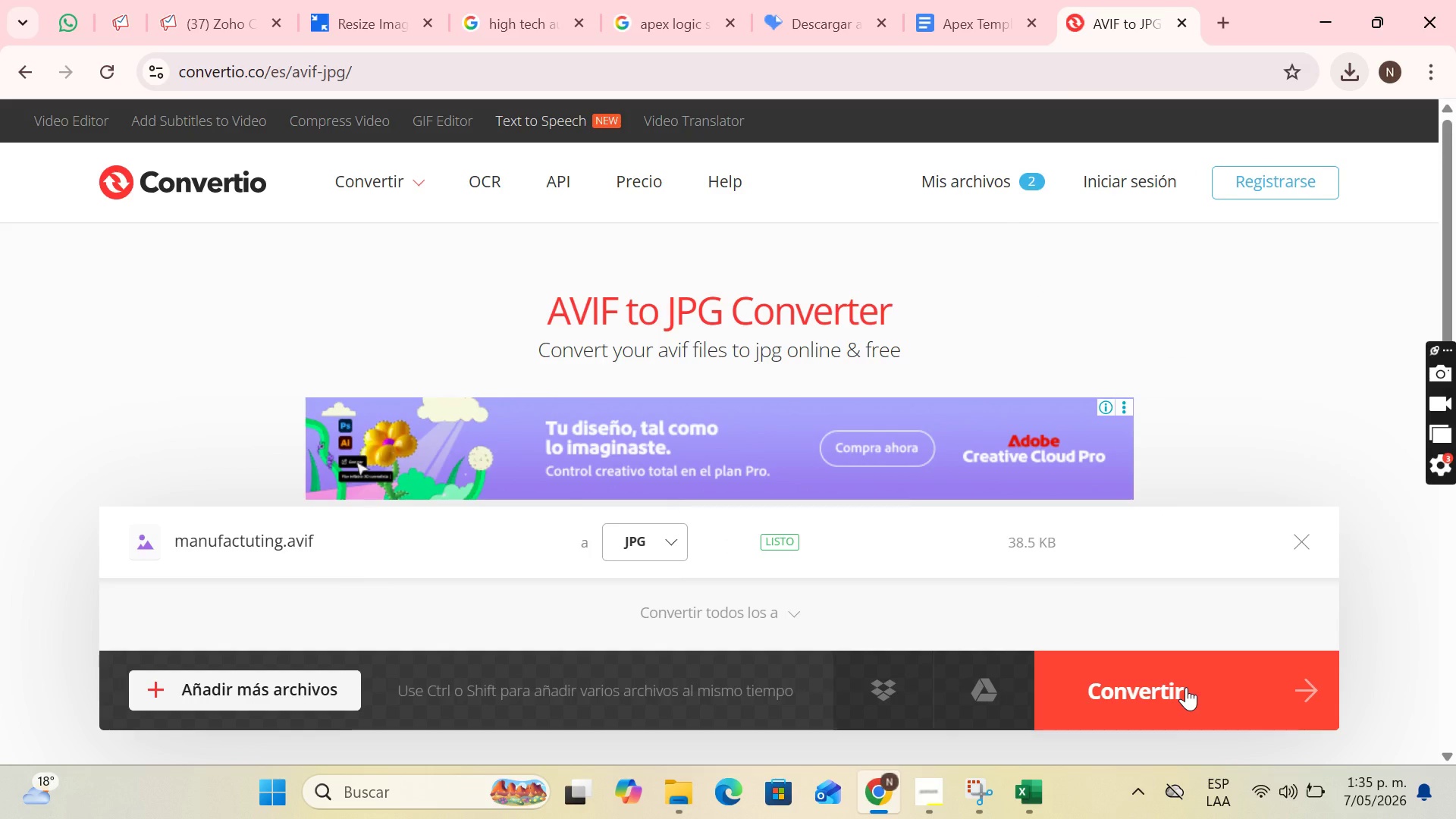 
wait(7.92)
 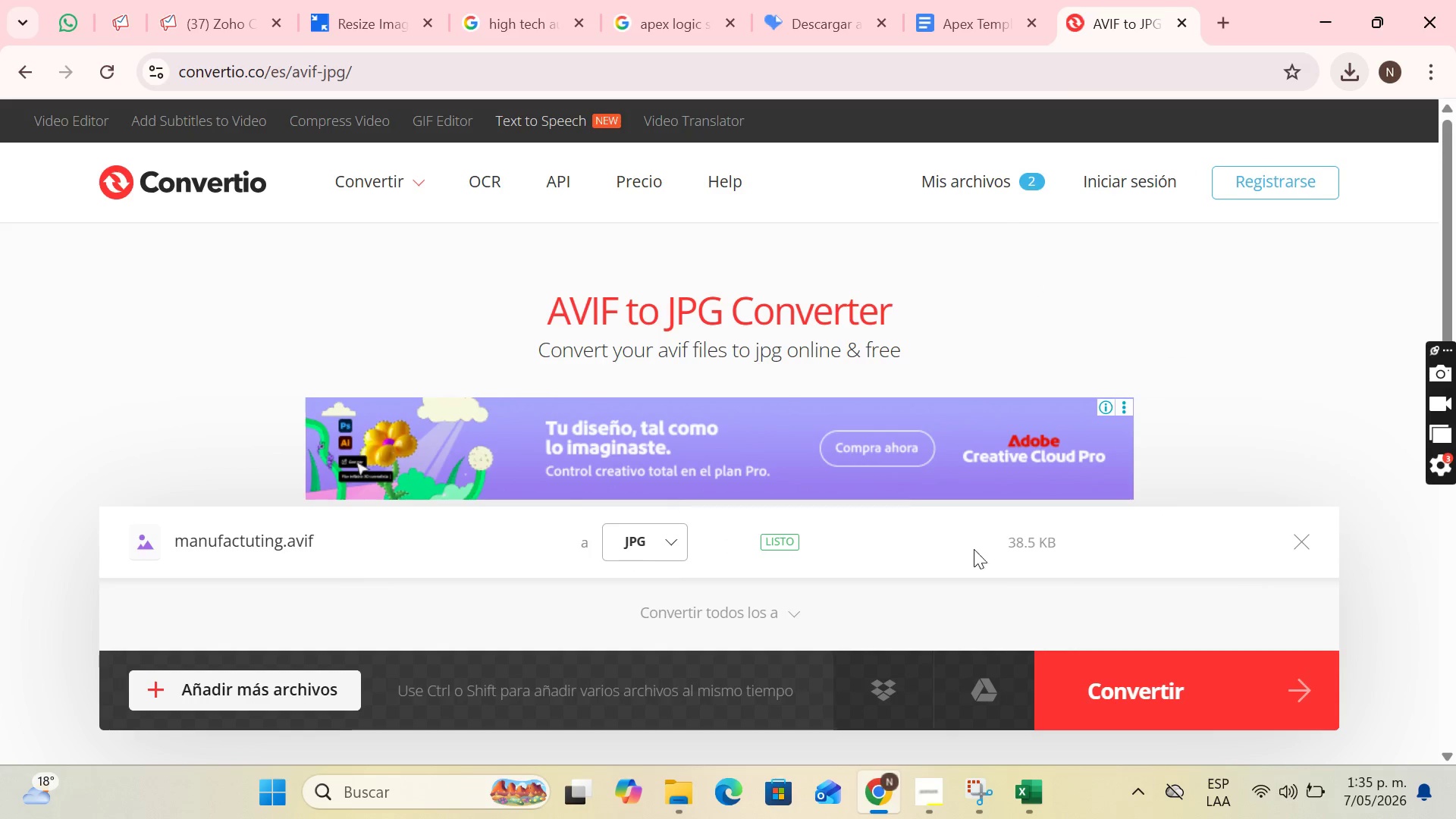 
left_click([1208, 700])
 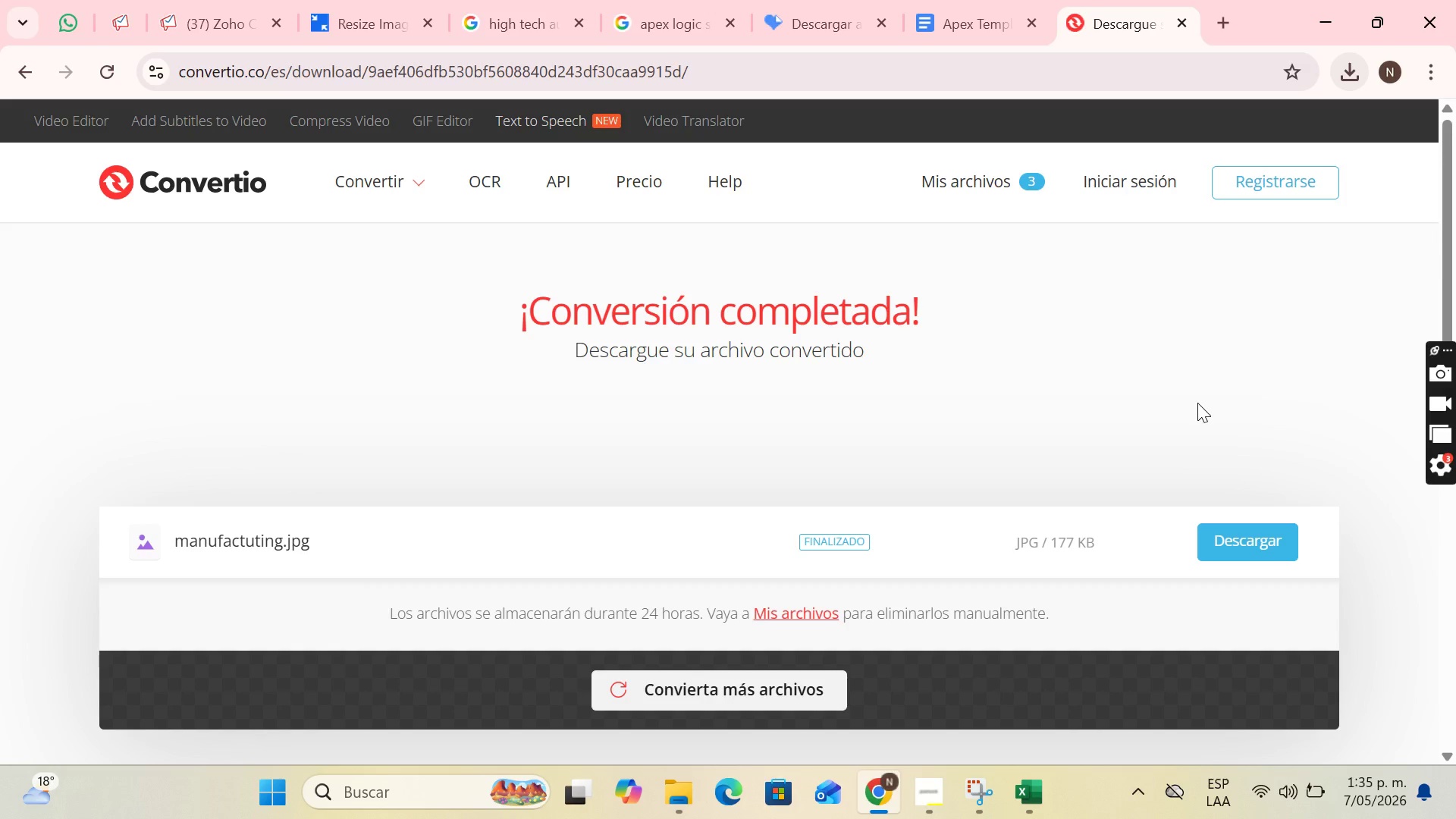 
wait(5.8)
 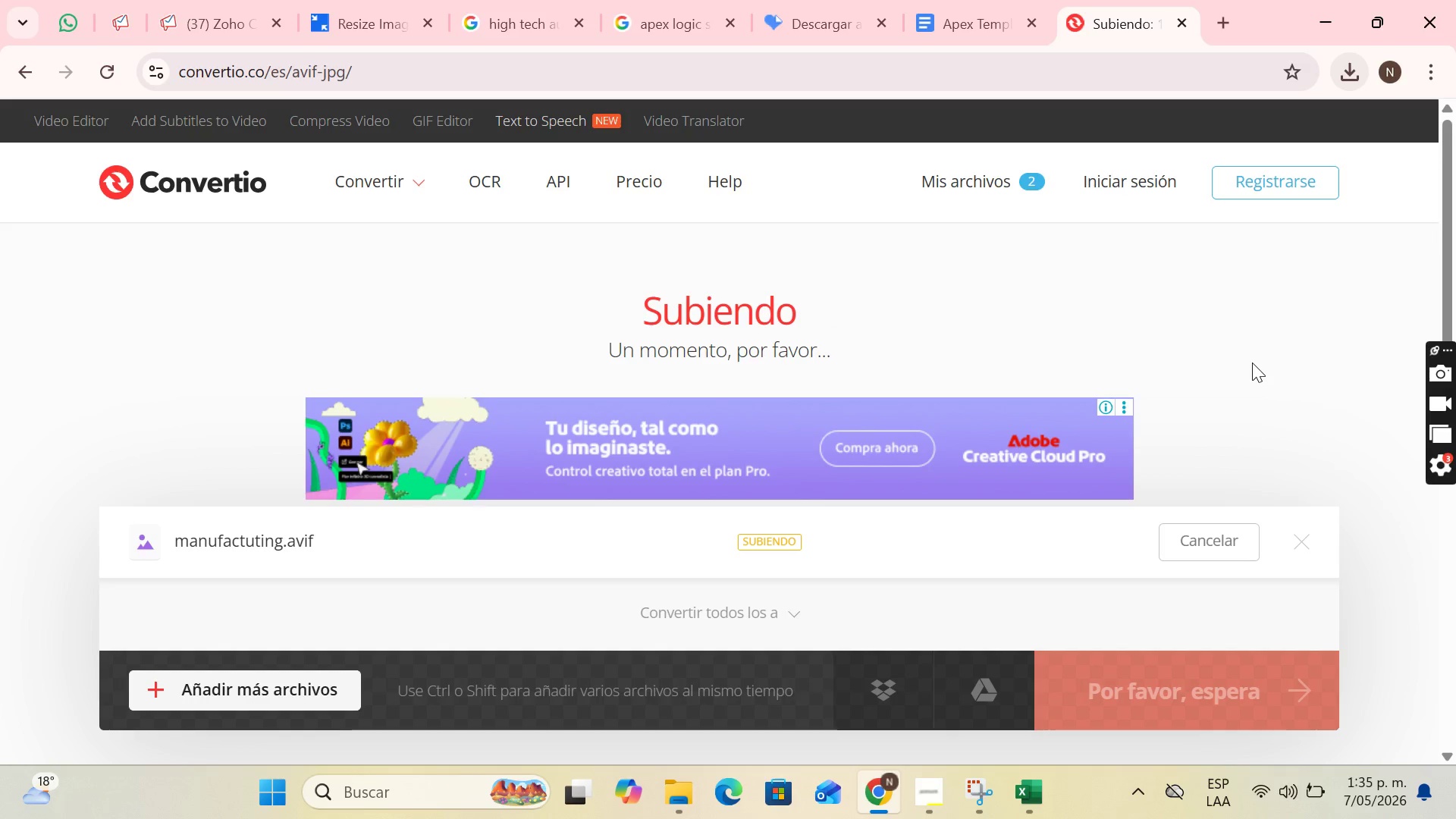 
left_click([1251, 554])
 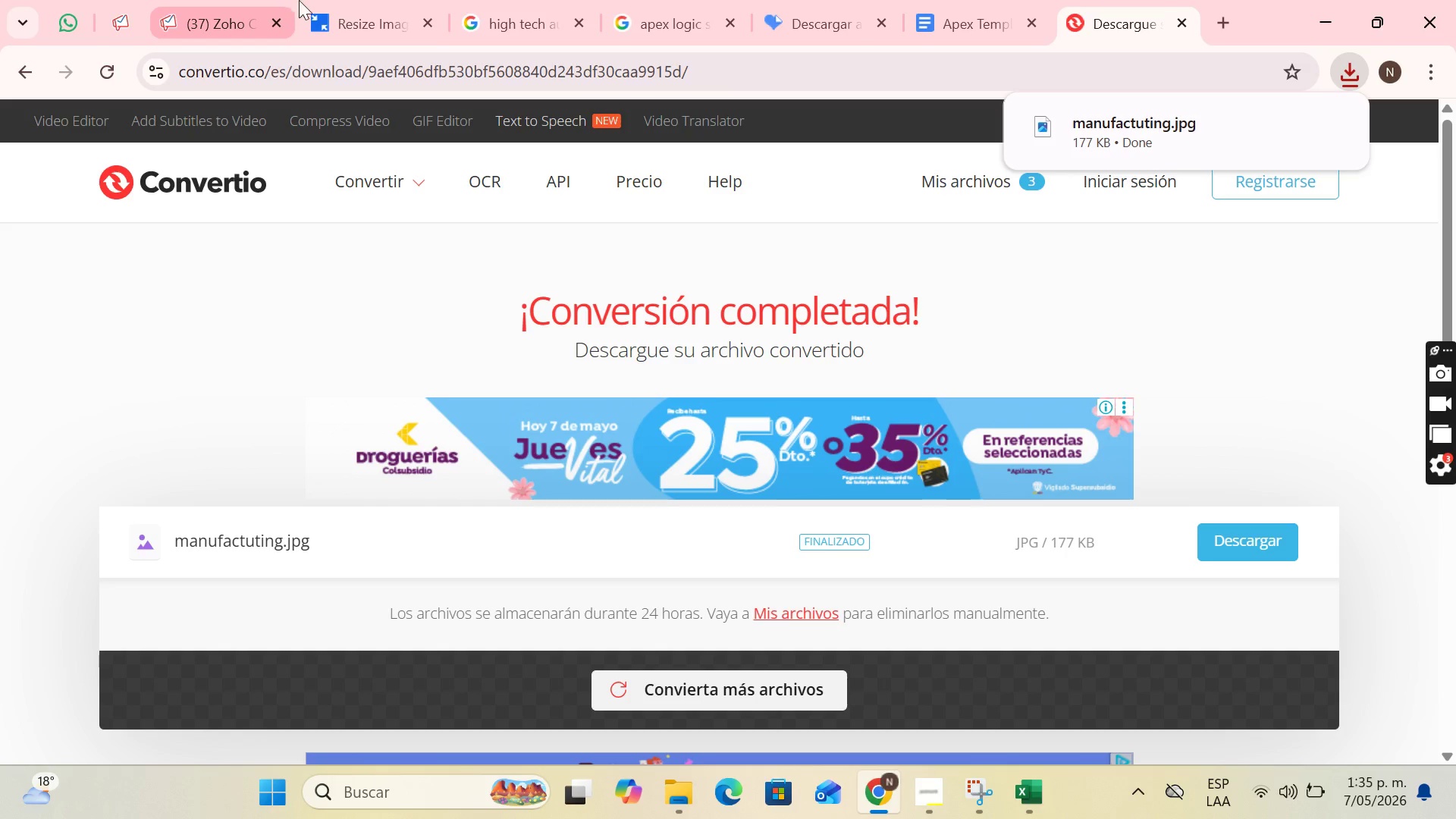 
left_click([212, 0])
 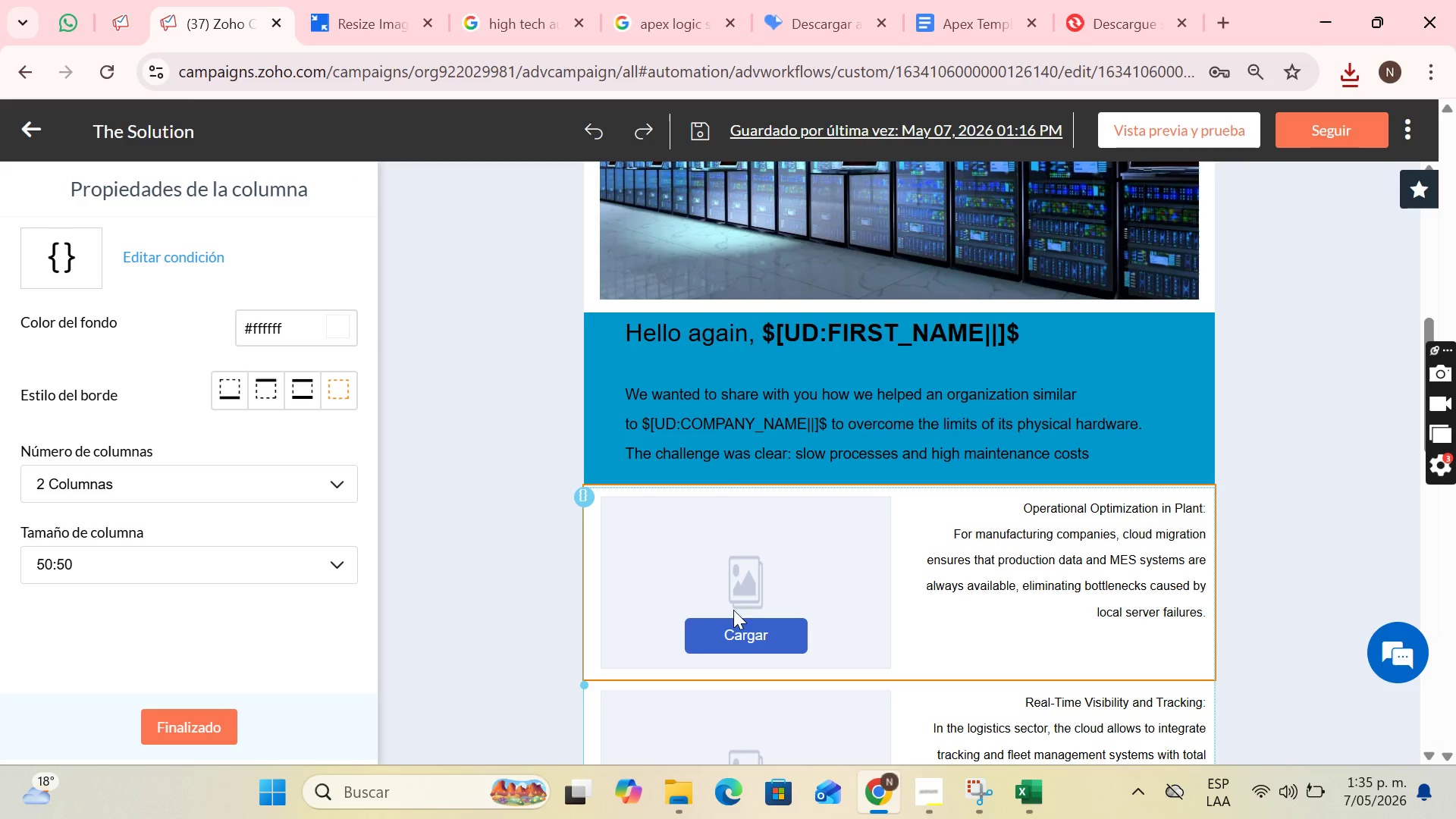 
left_click([720, 632])
 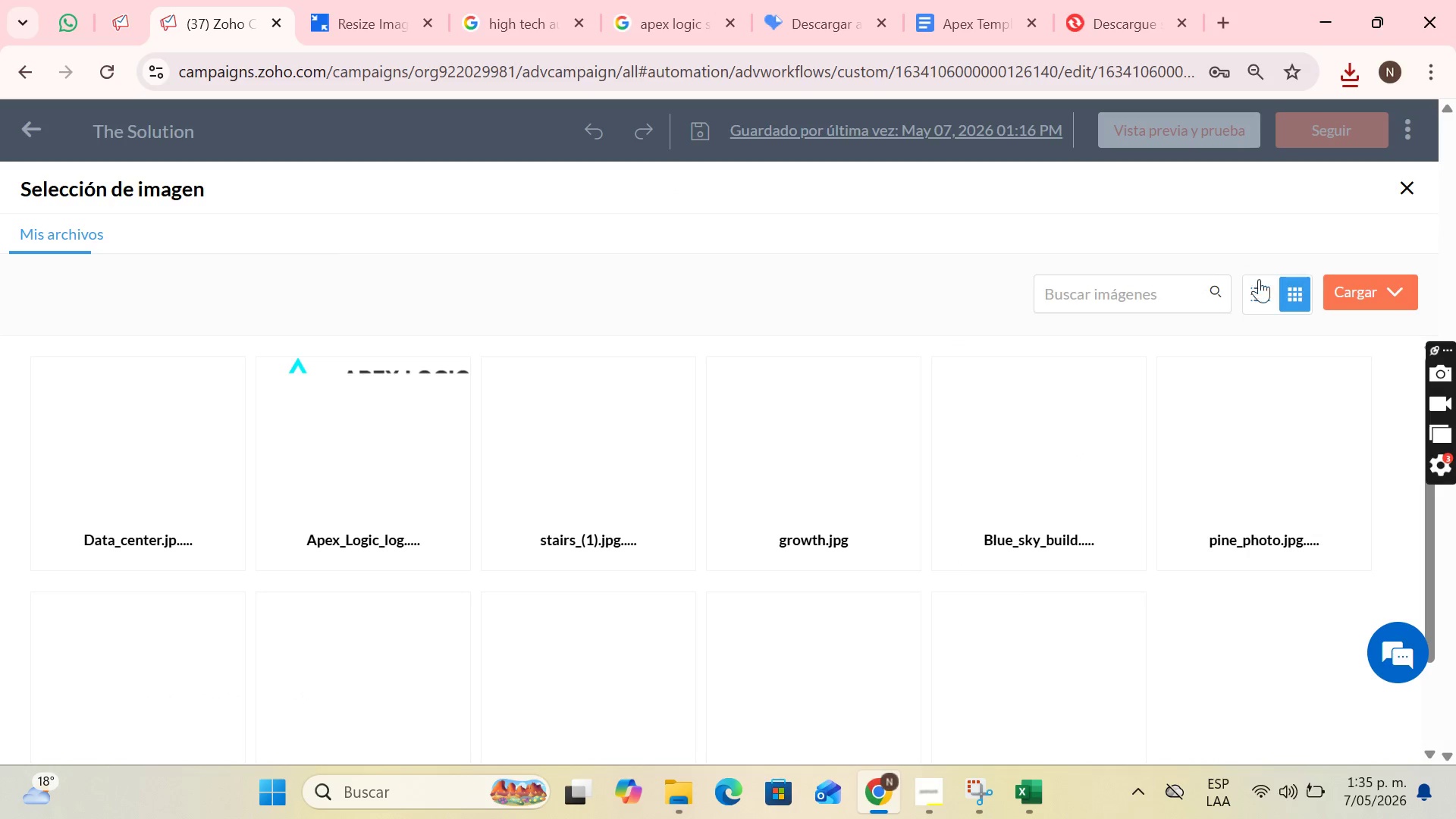 
left_click([1348, 296])
 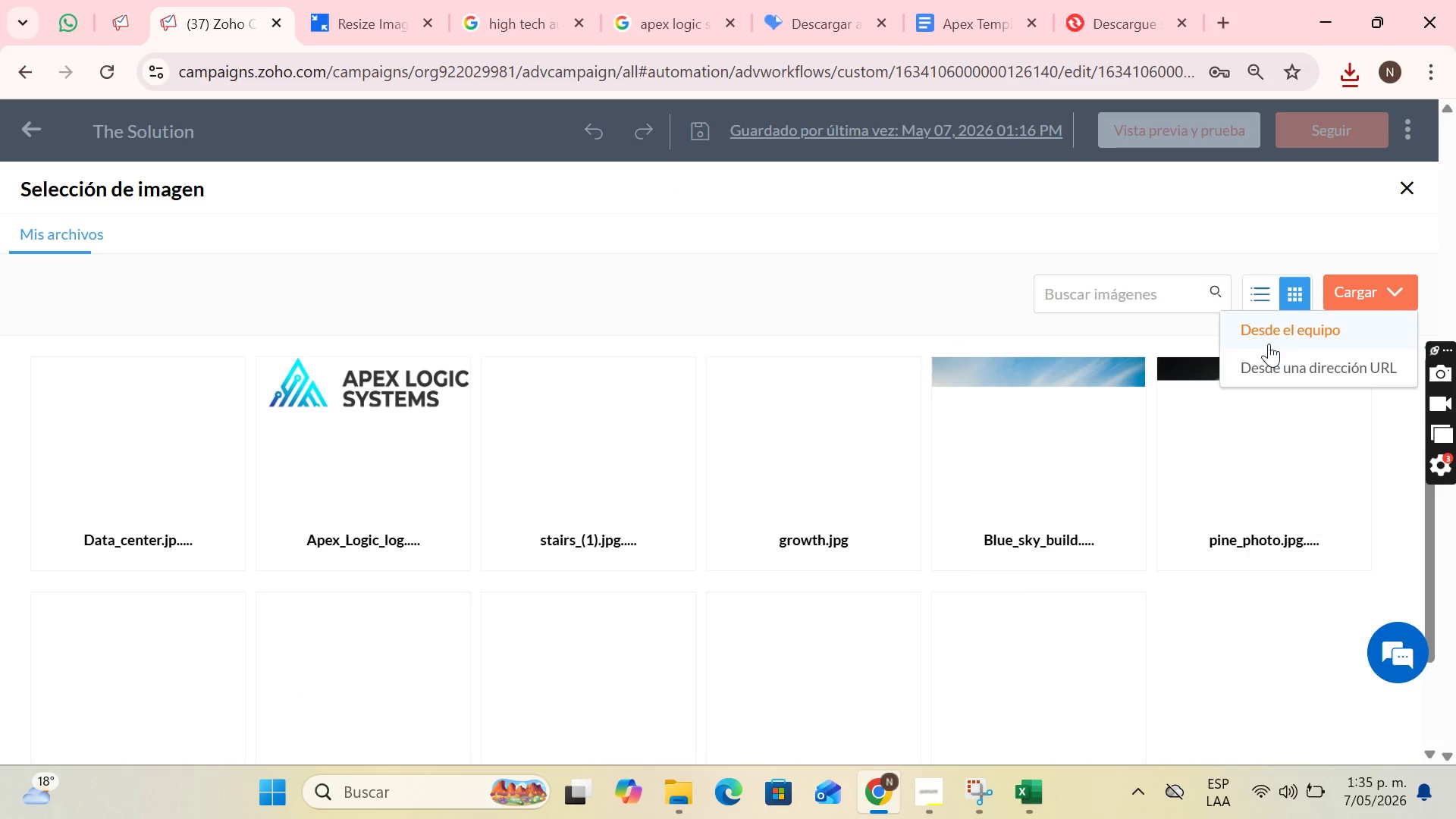 
left_click([1269, 336])
 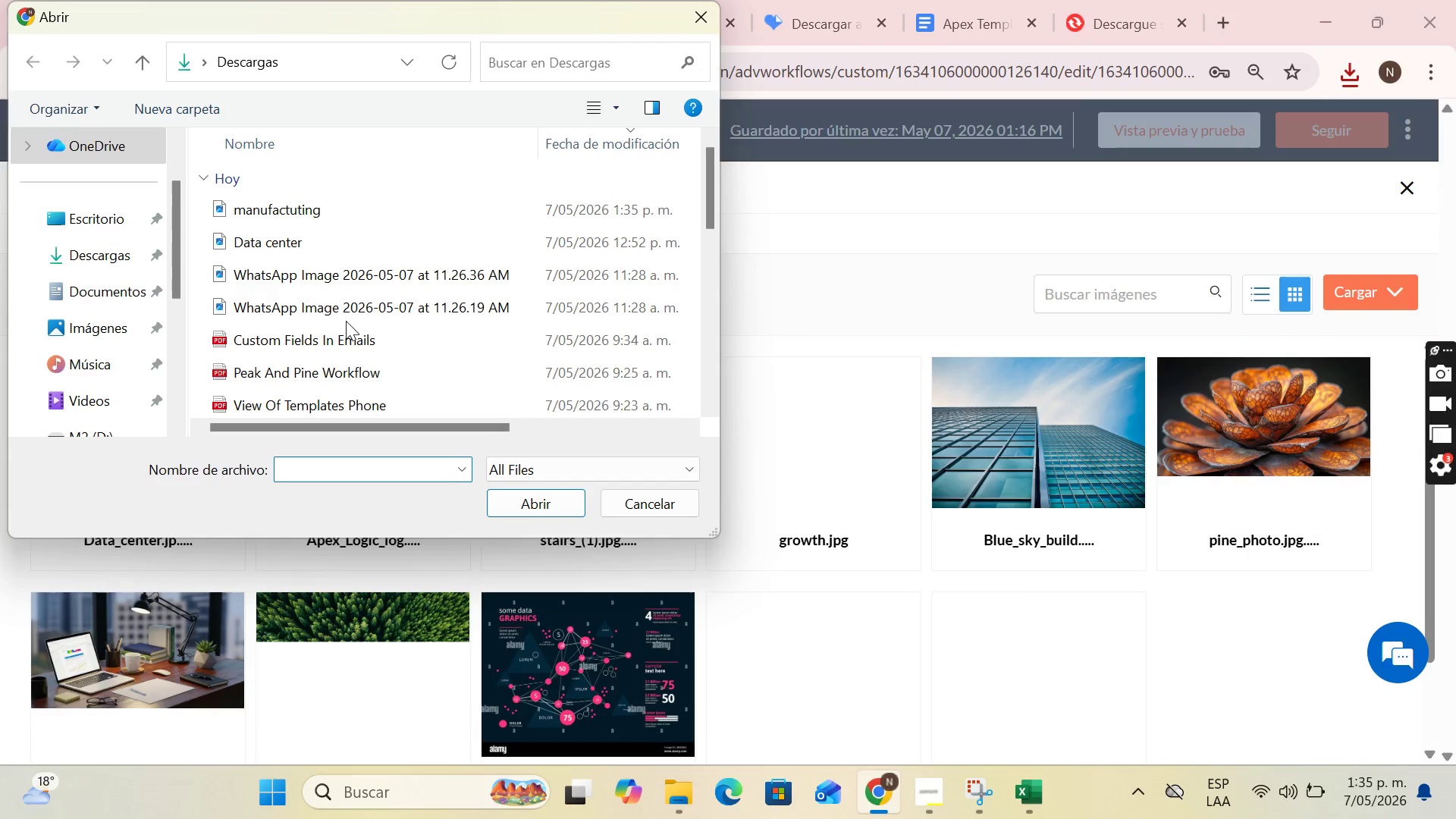 
left_click([293, 209])
 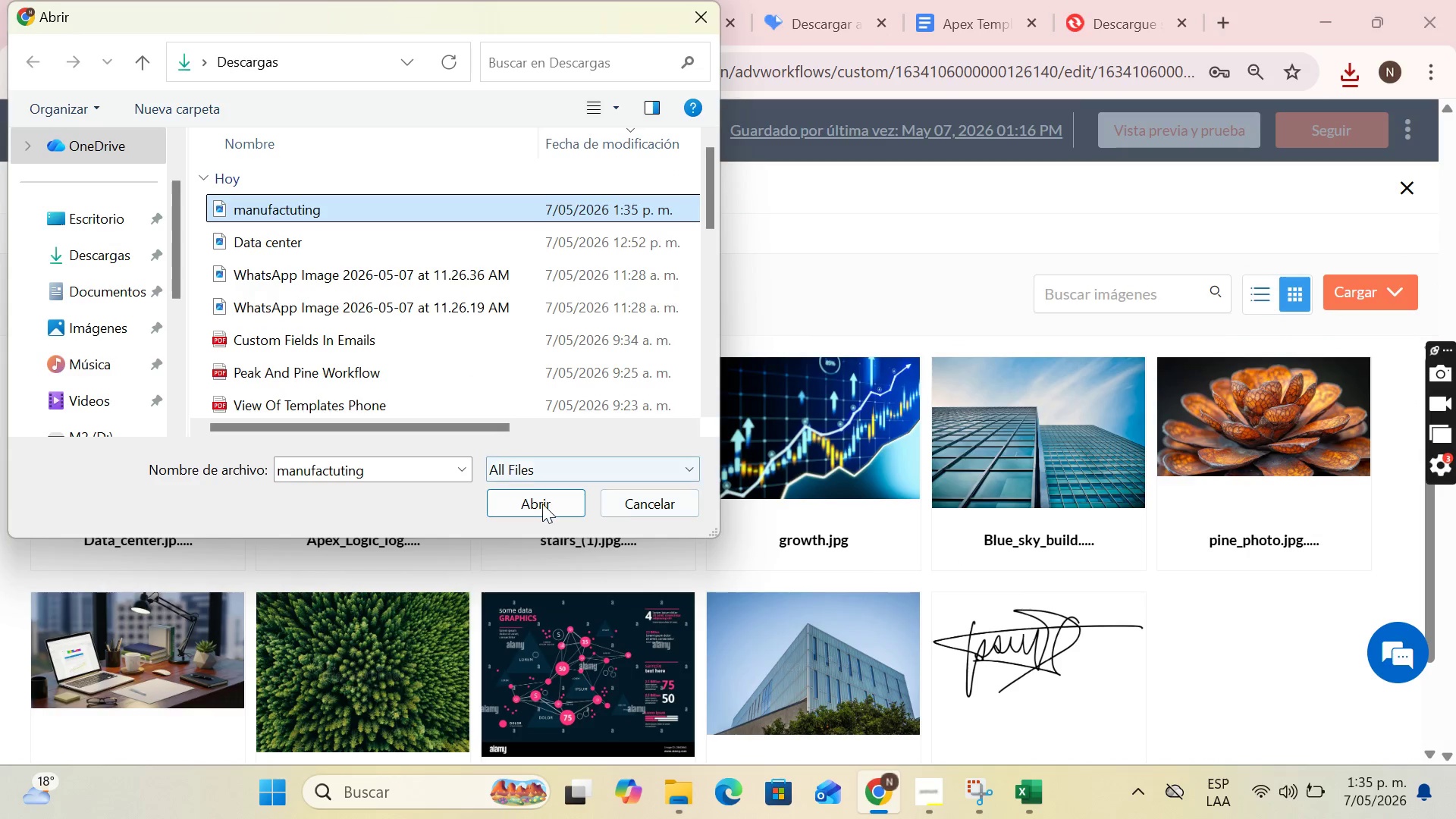 
left_click([542, 506])
 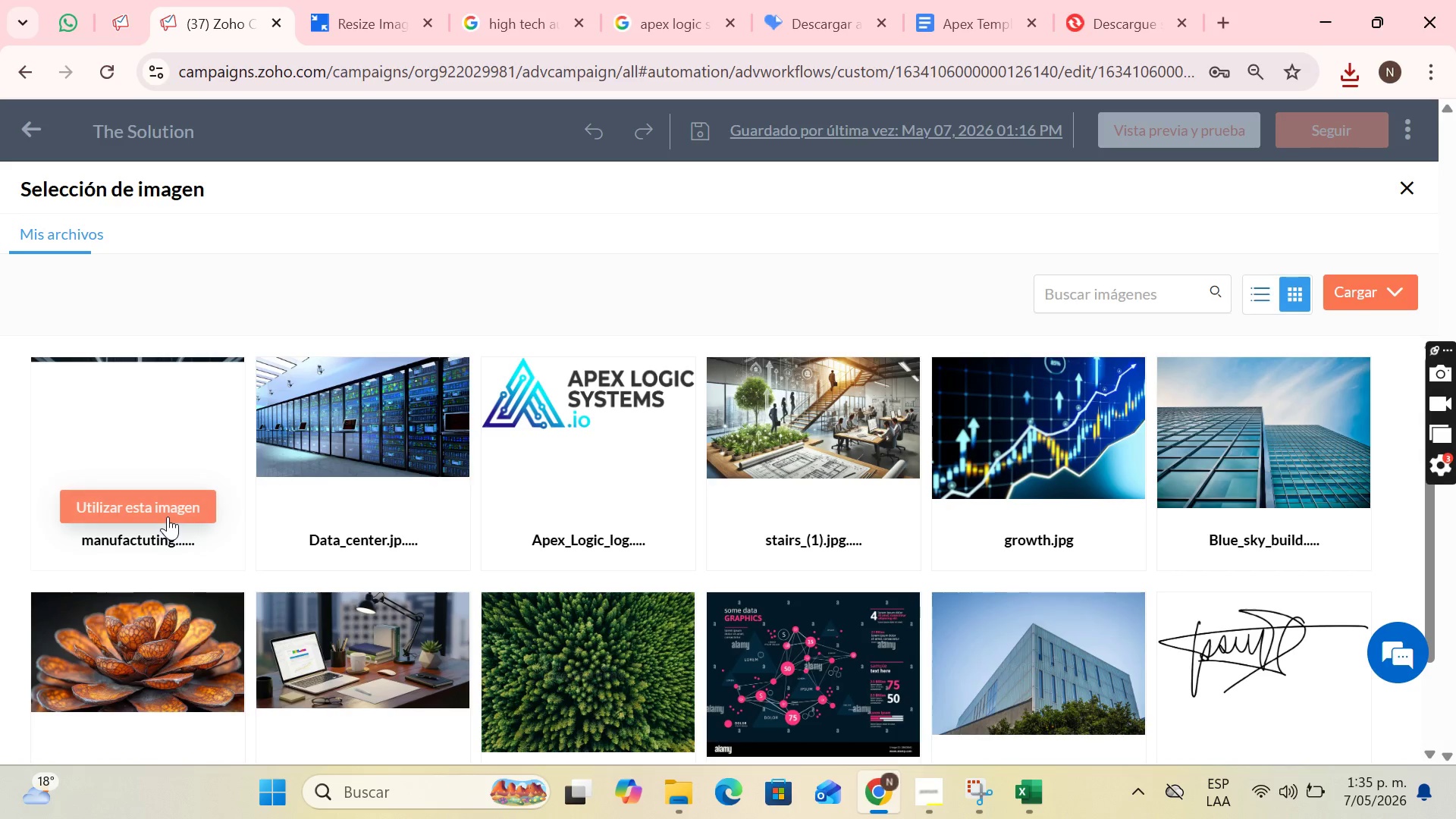 
left_click([168, 516])
 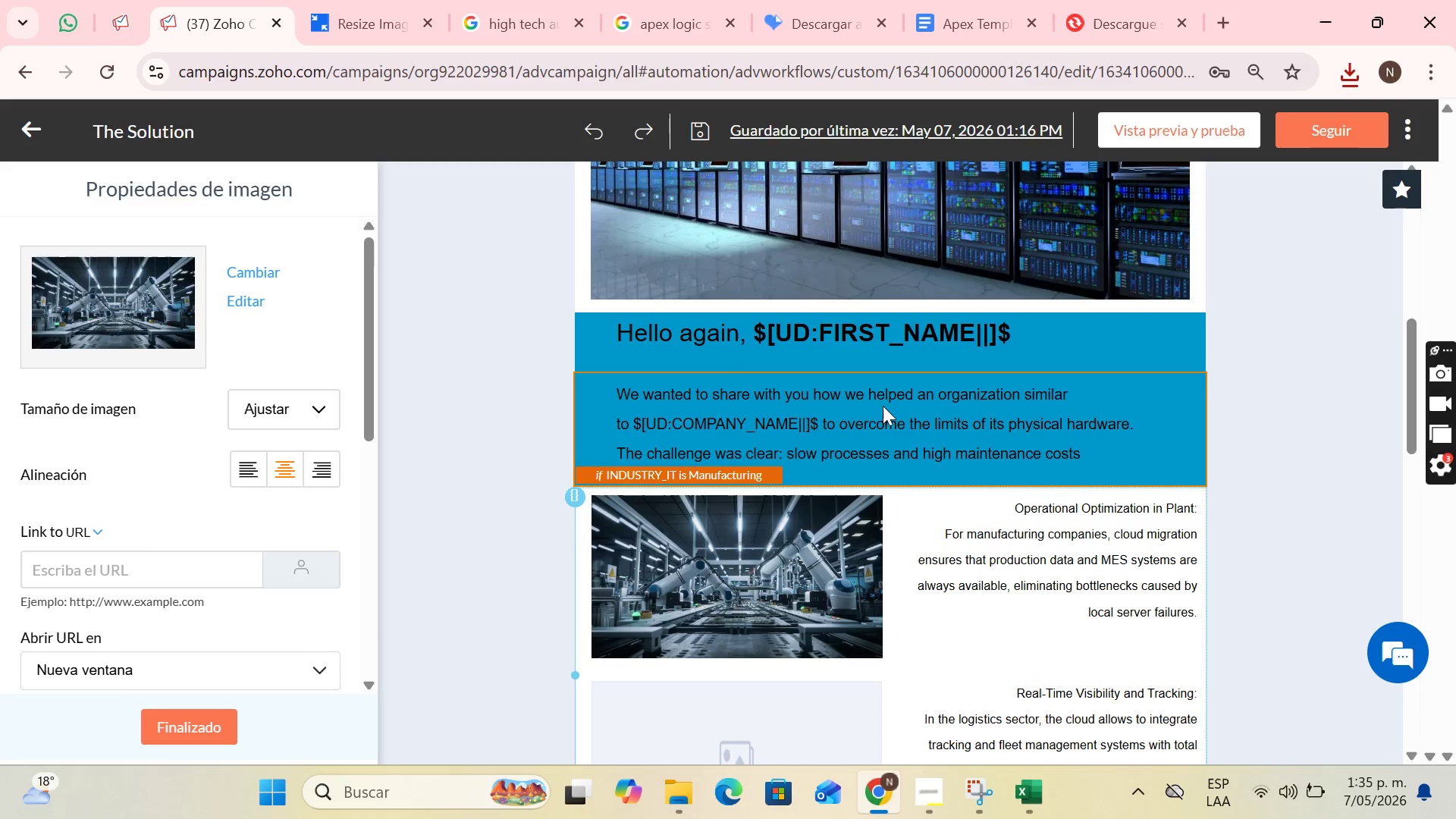 
scroll: coordinate [876, 438], scroll_direction: down, amount: 3.0
 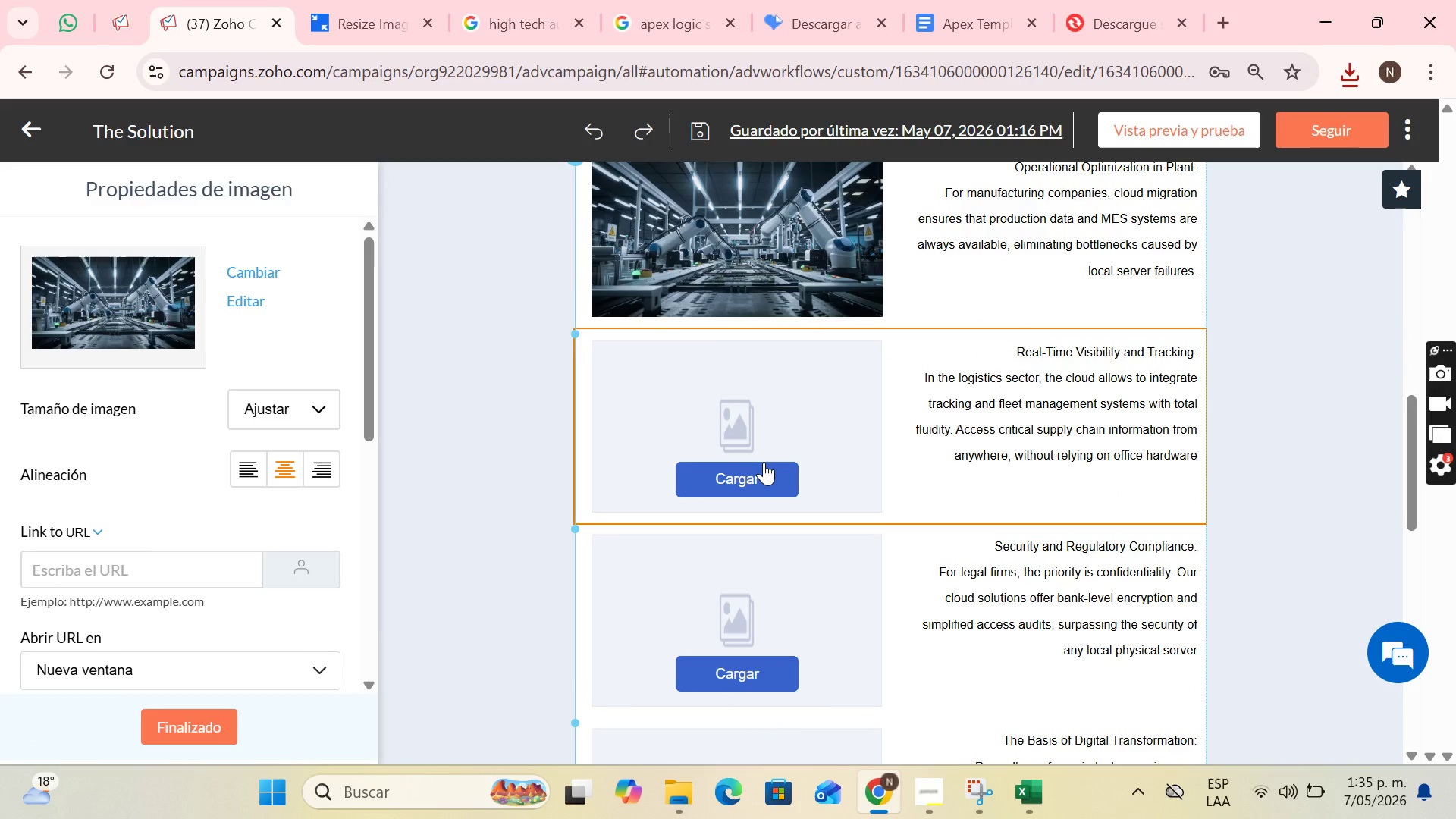 
left_click([643, 0])
 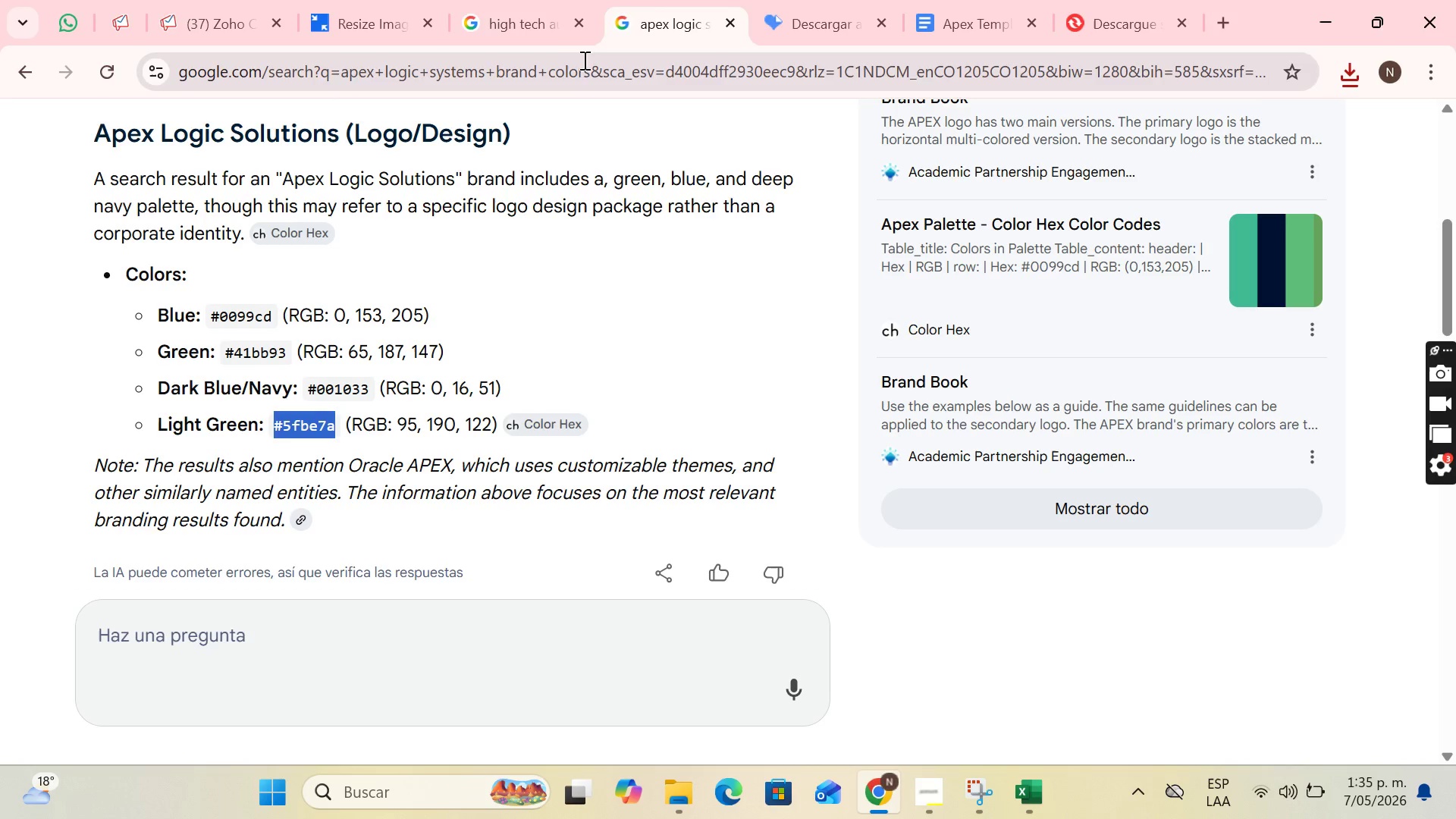 
left_click([555, 27])
 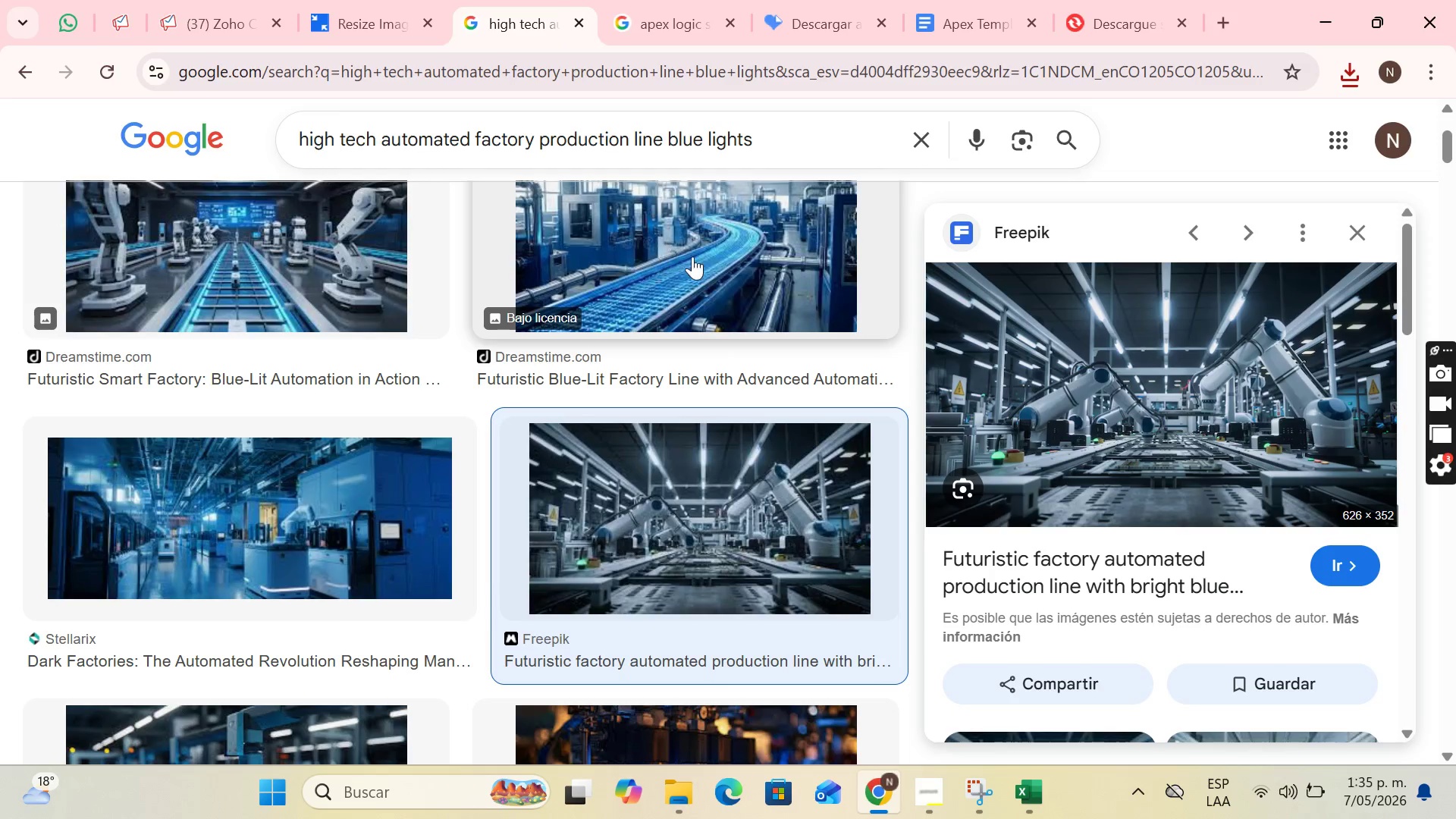 
scroll: coordinate [726, 256], scroll_direction: up, amount: 1.0
 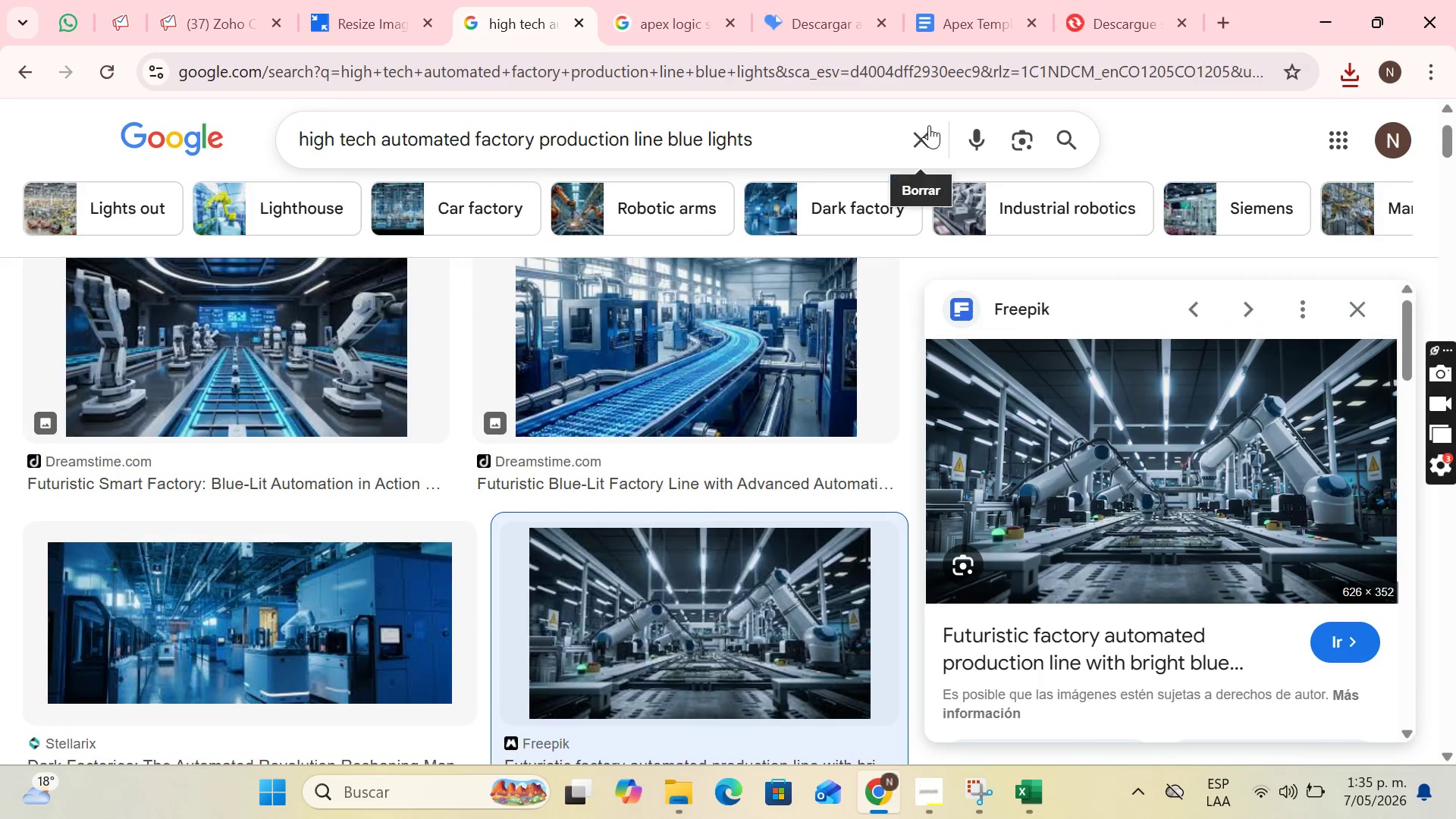 
left_click([929, 125])
 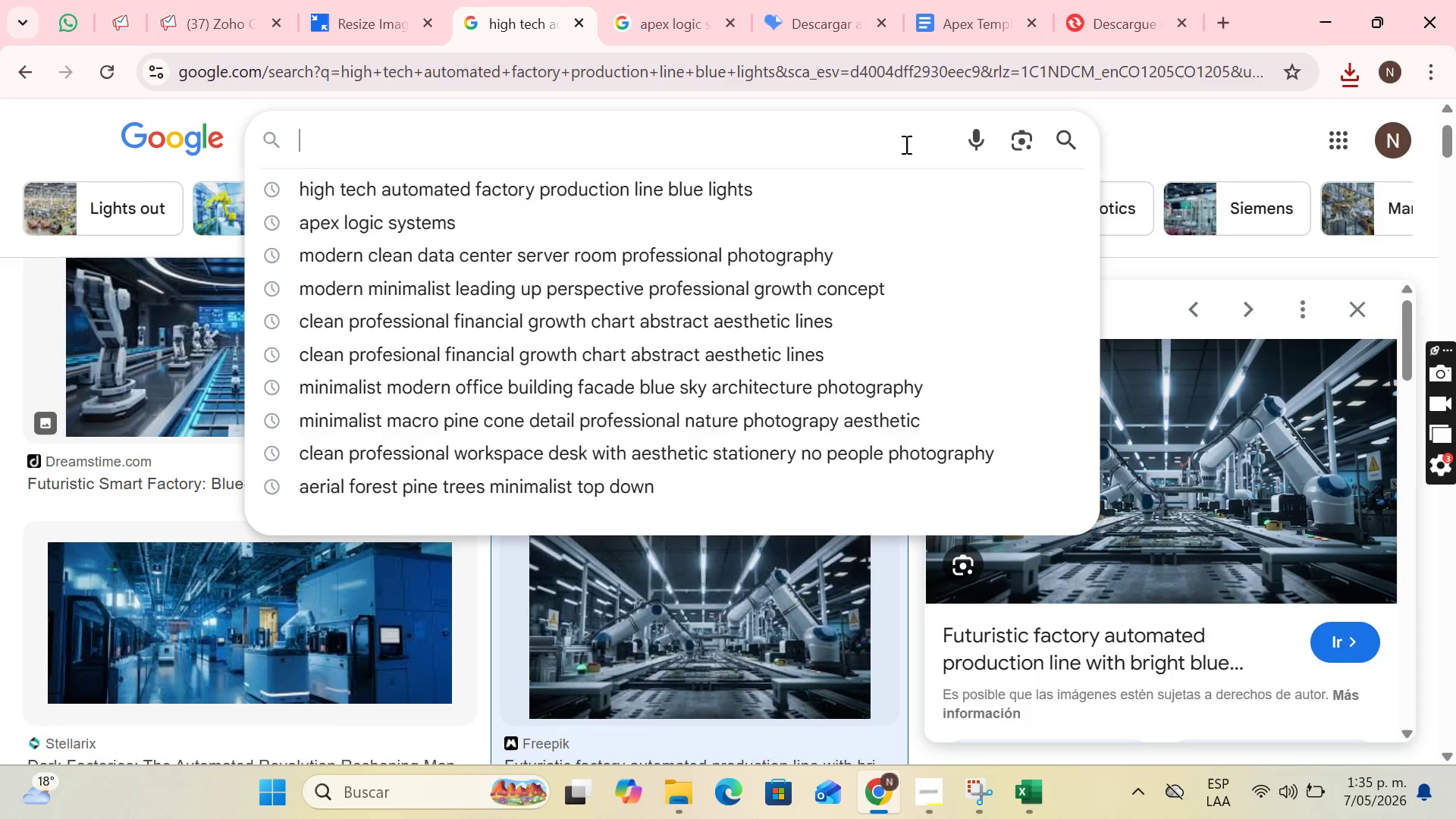 
type(global logistics supply chain shipping co)
key(Backspace)
type(ontainers abstract digital map blue)
 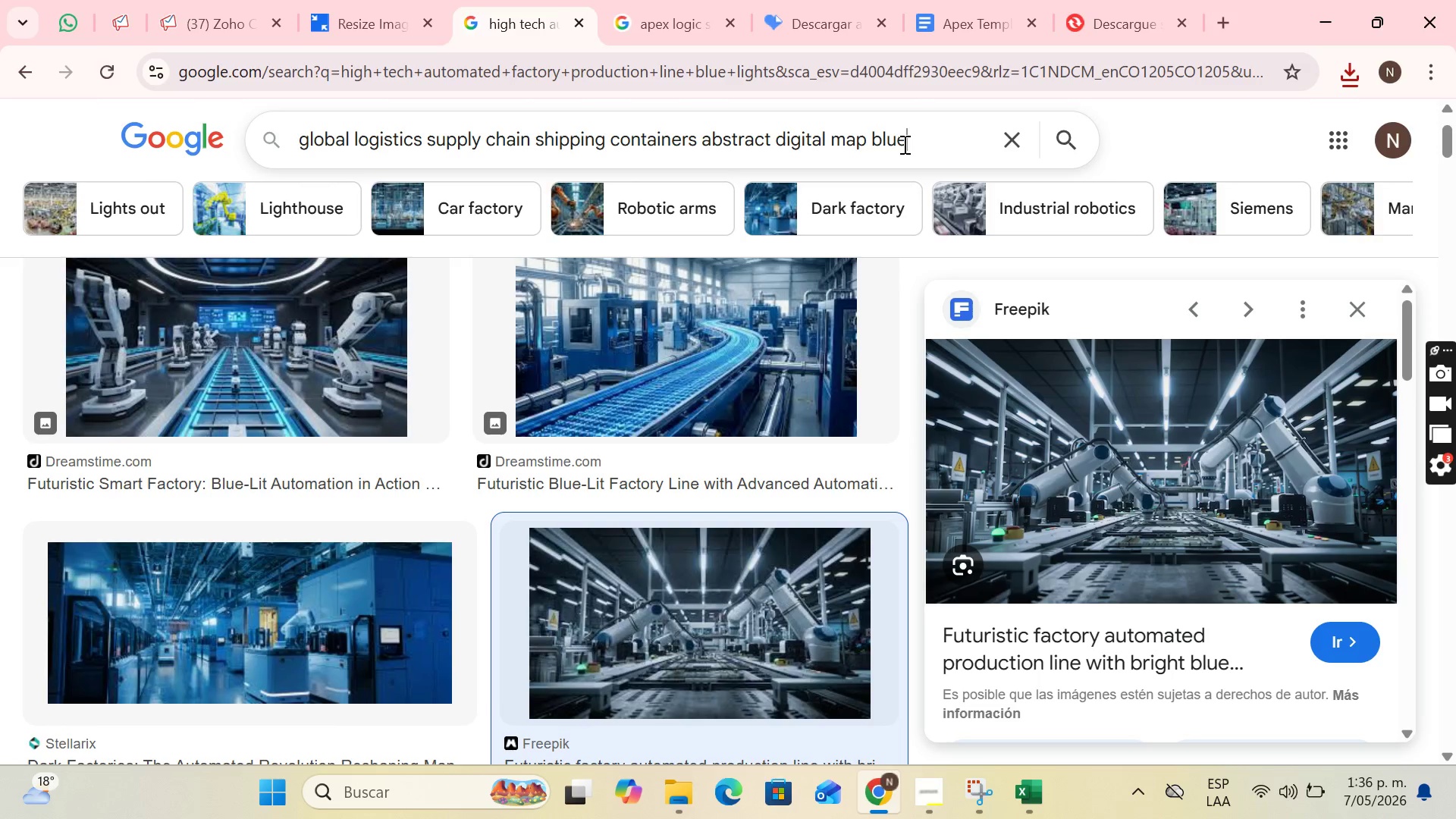 
key(Enter)
 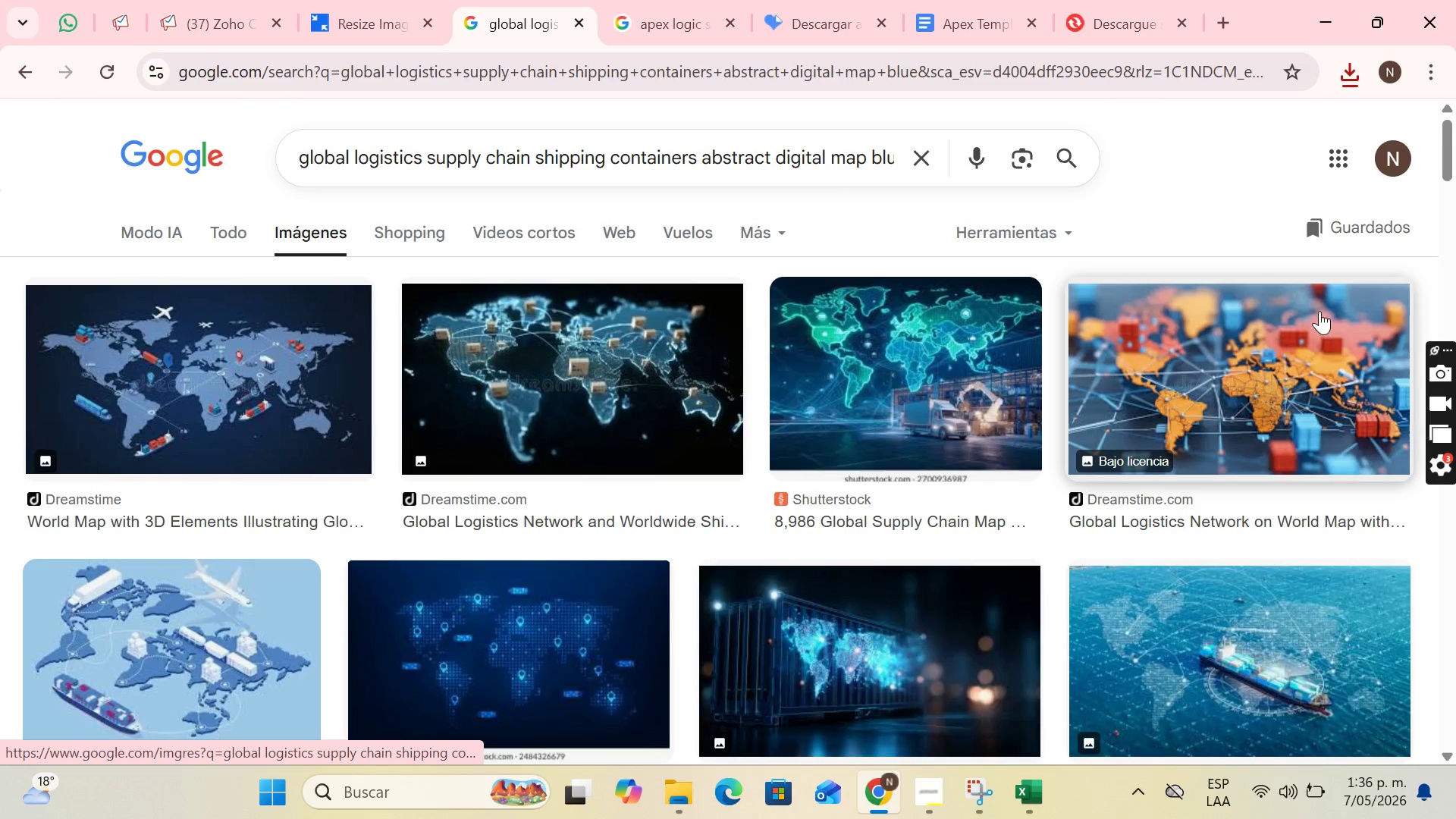 
wait(5.2)
 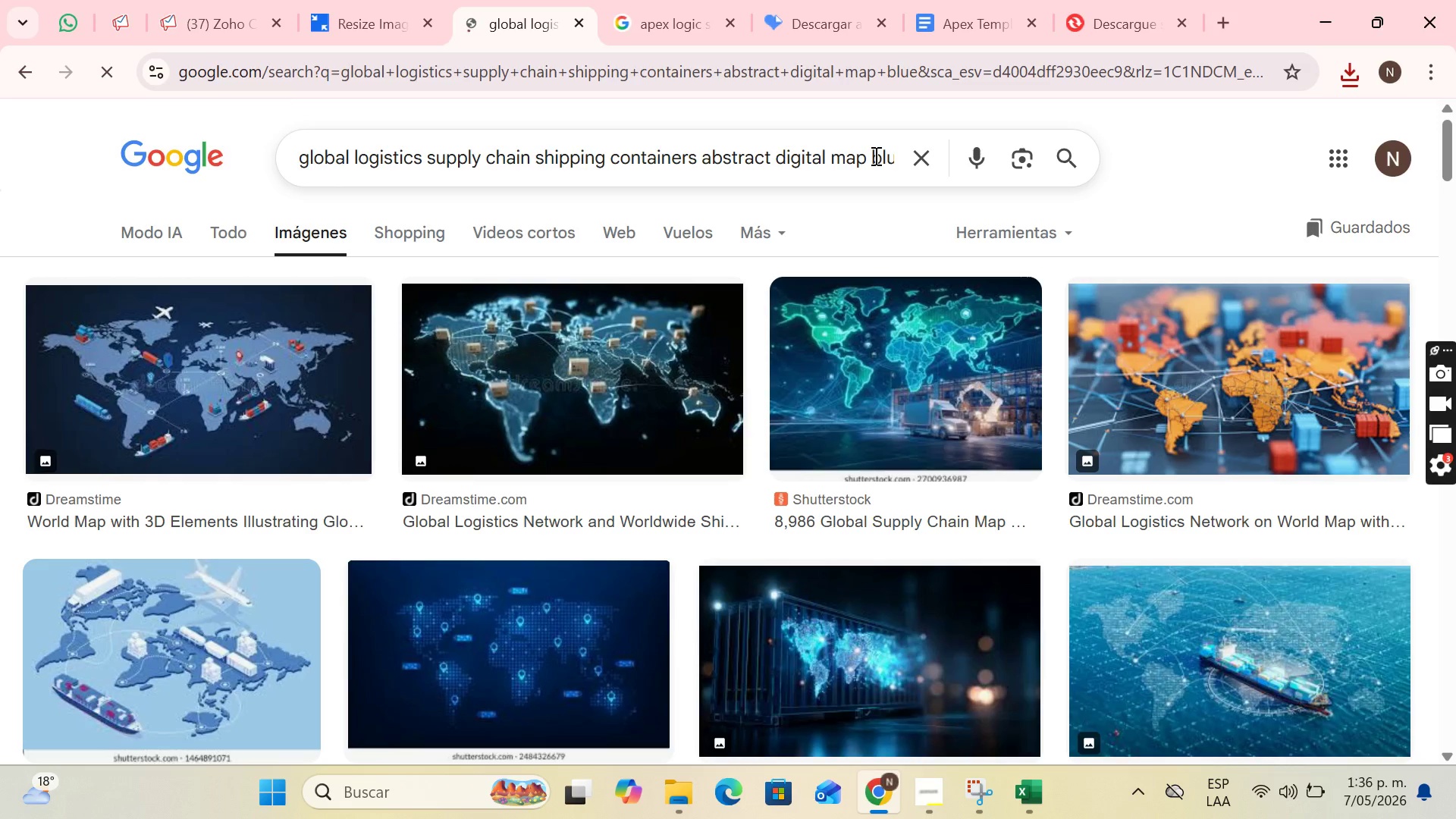 
scroll: coordinate [1334, 295], scroll_direction: down, amount: 1.0
 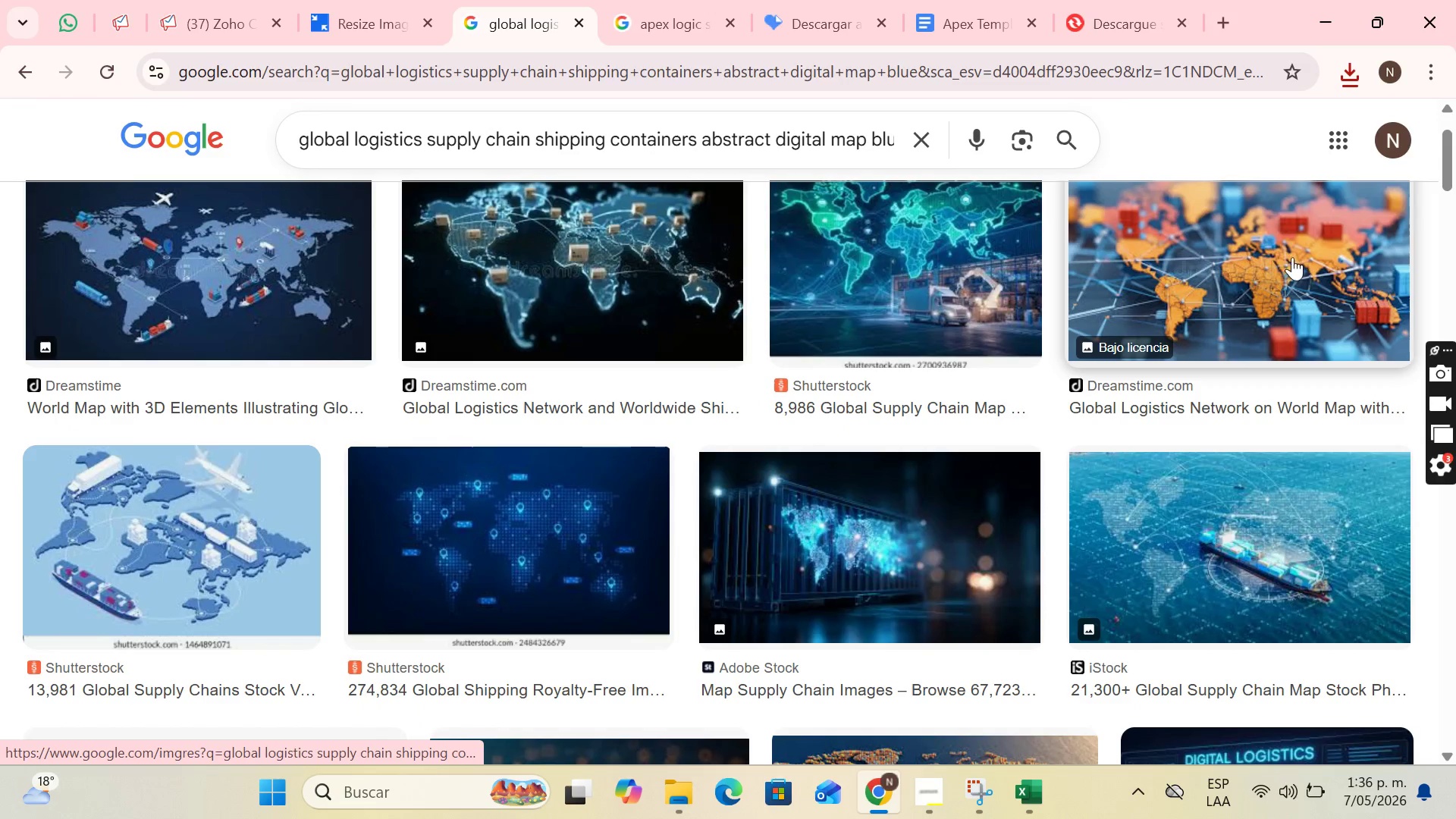 
left_click([1288, 250])
 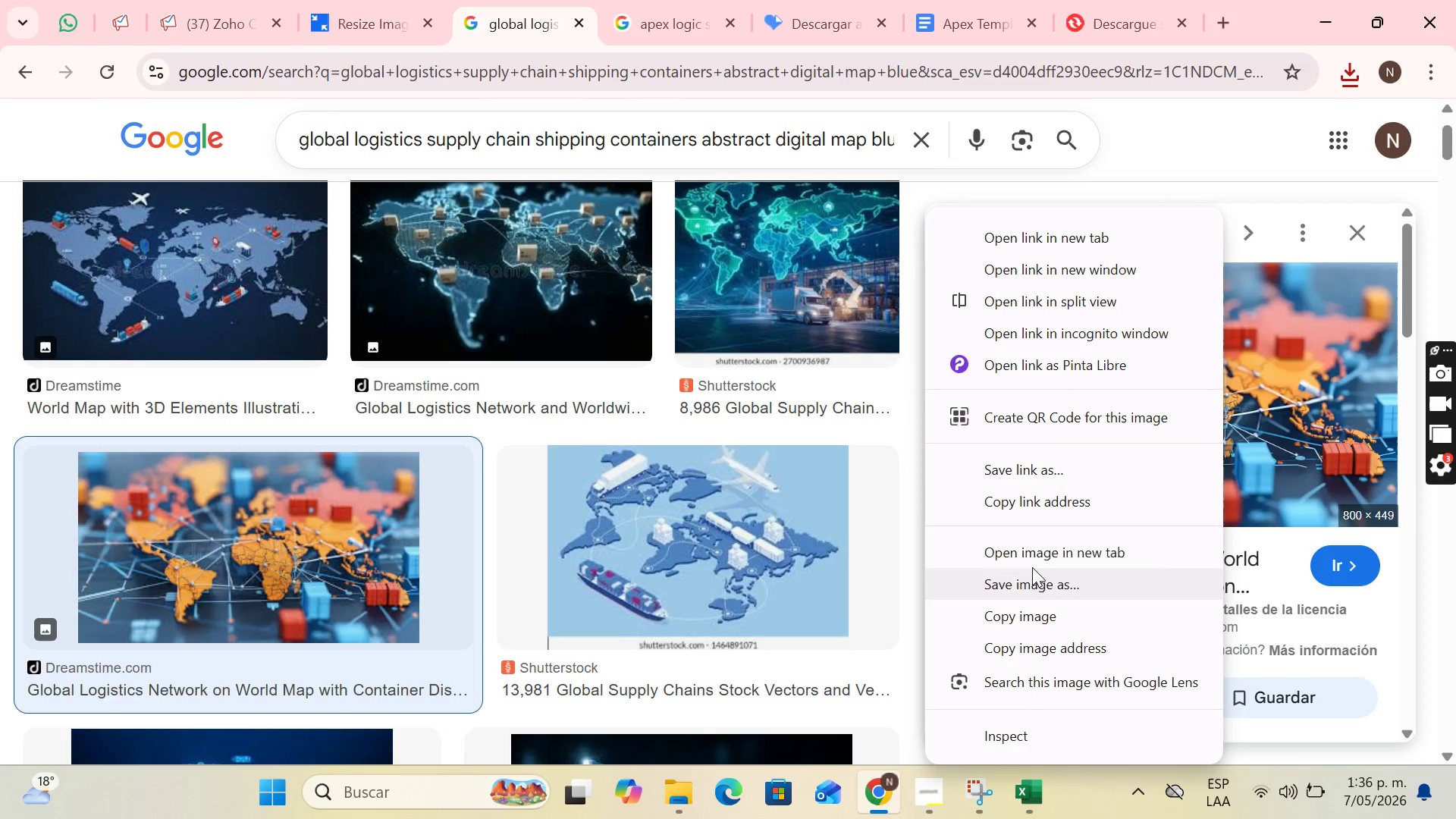 
left_click([1062, 579])
 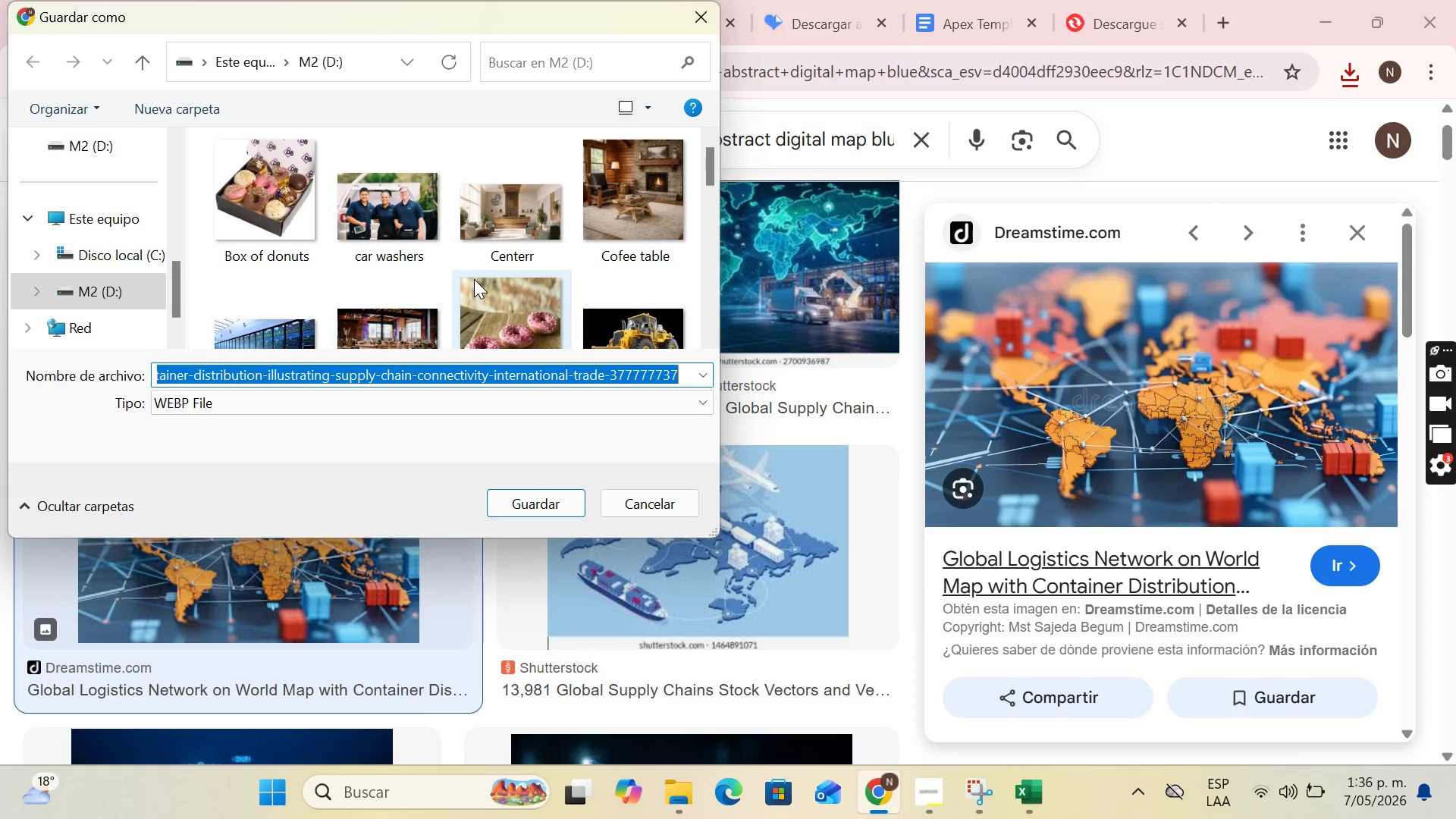 
type(logistics)
 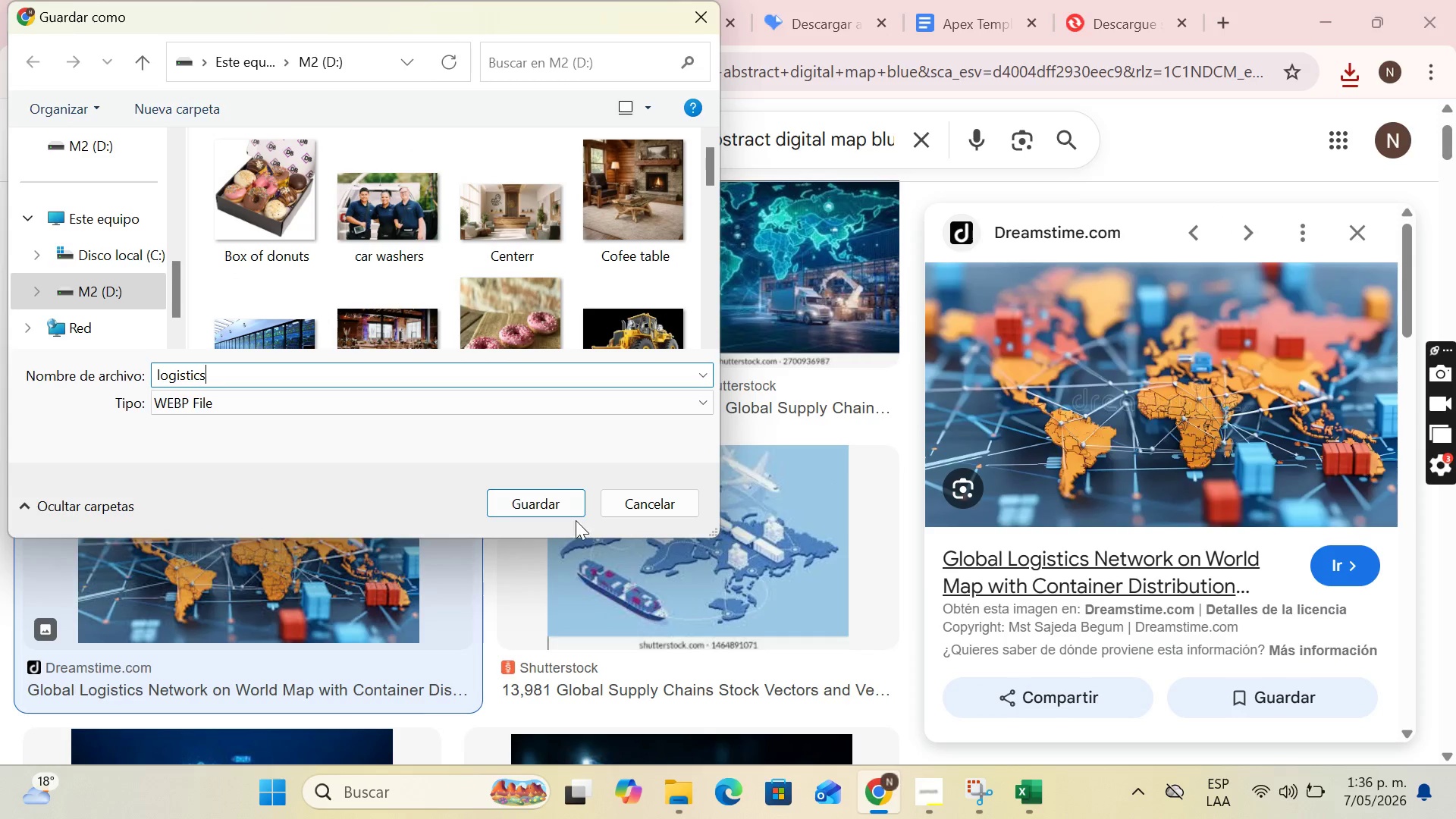 
left_click([555, 494])
 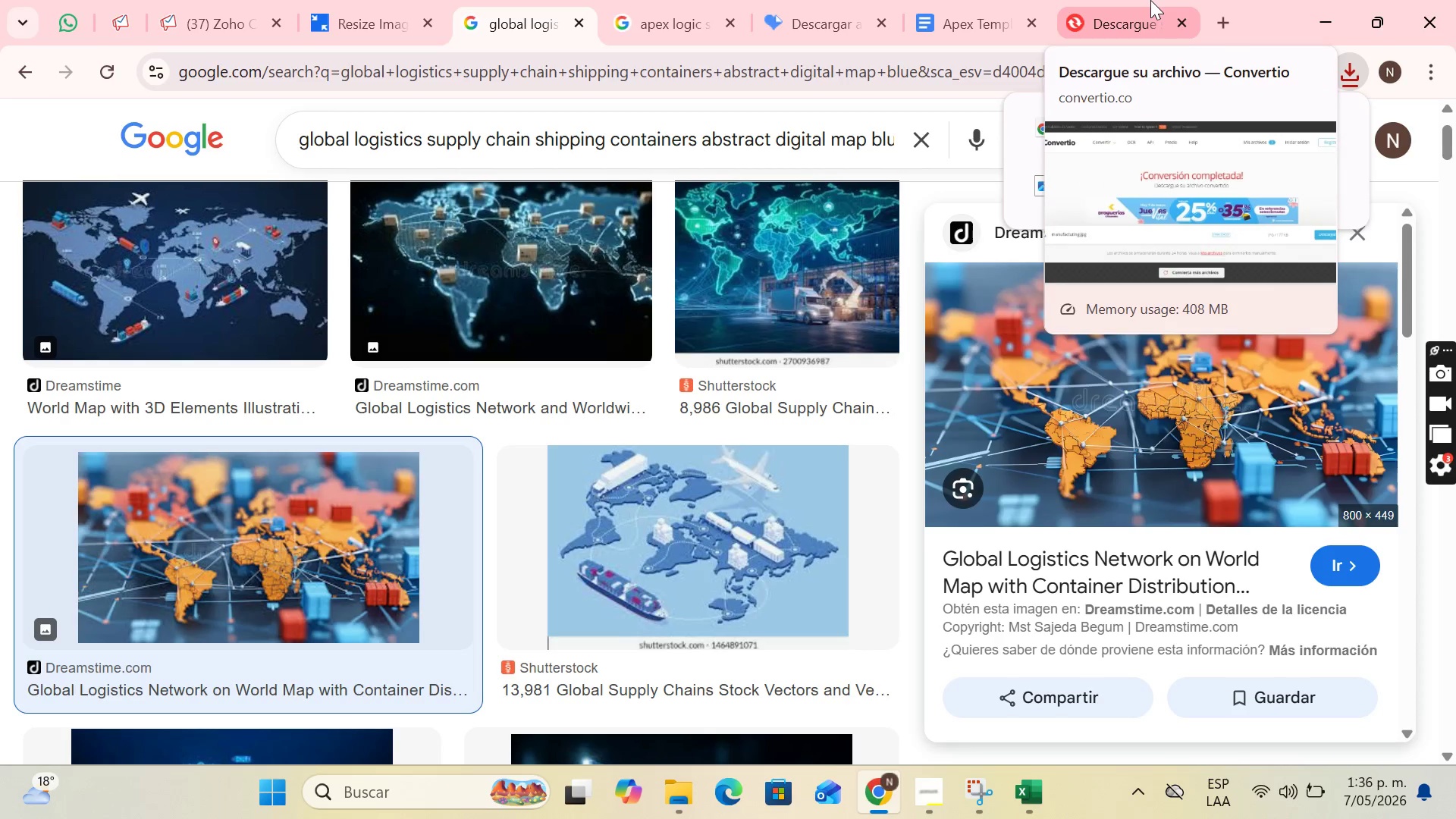 
left_click([1150, 0])
 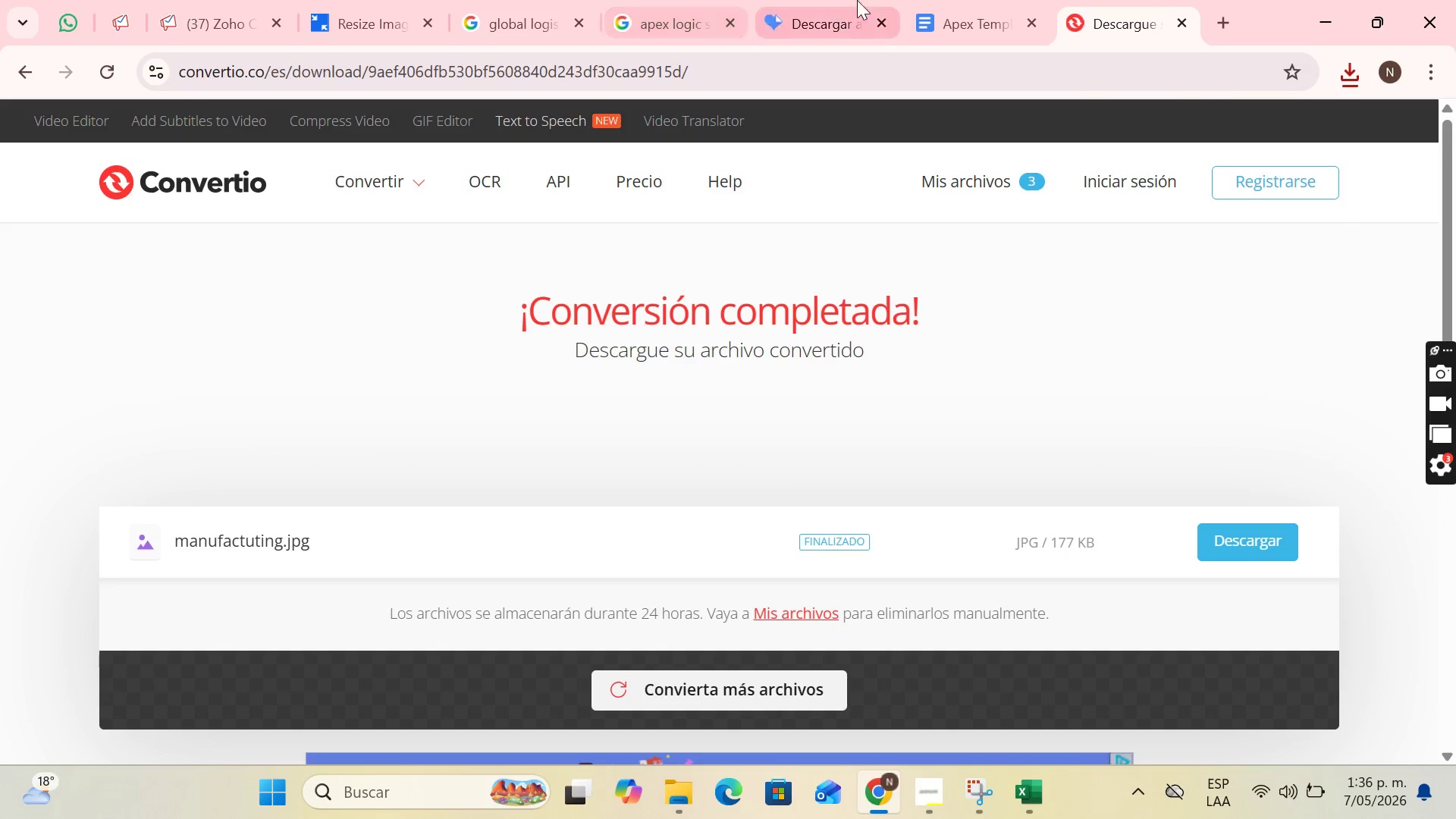 
left_click([812, 0])
 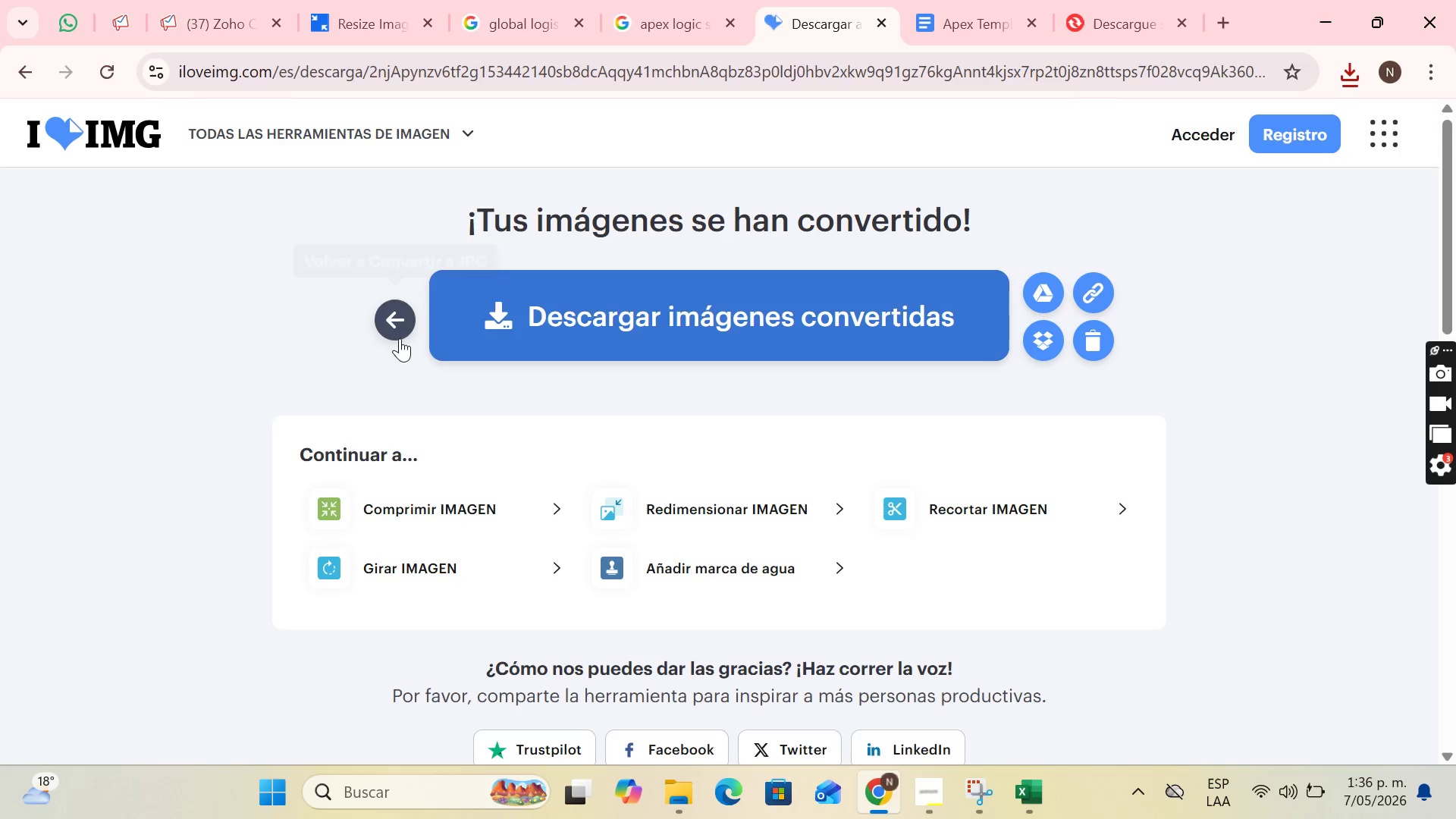 
left_click([398, 334])
 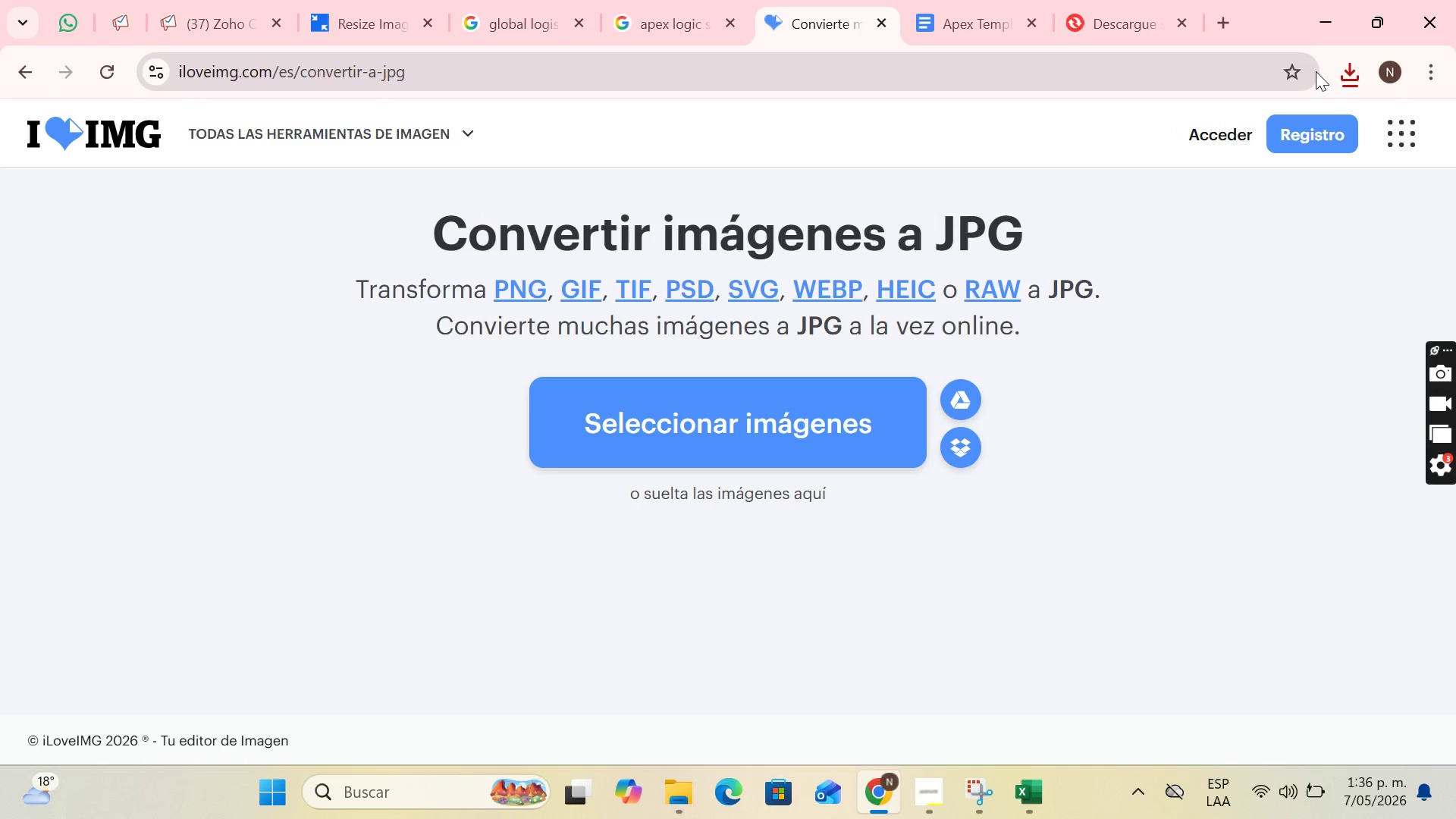 
left_click([1344, 75])
 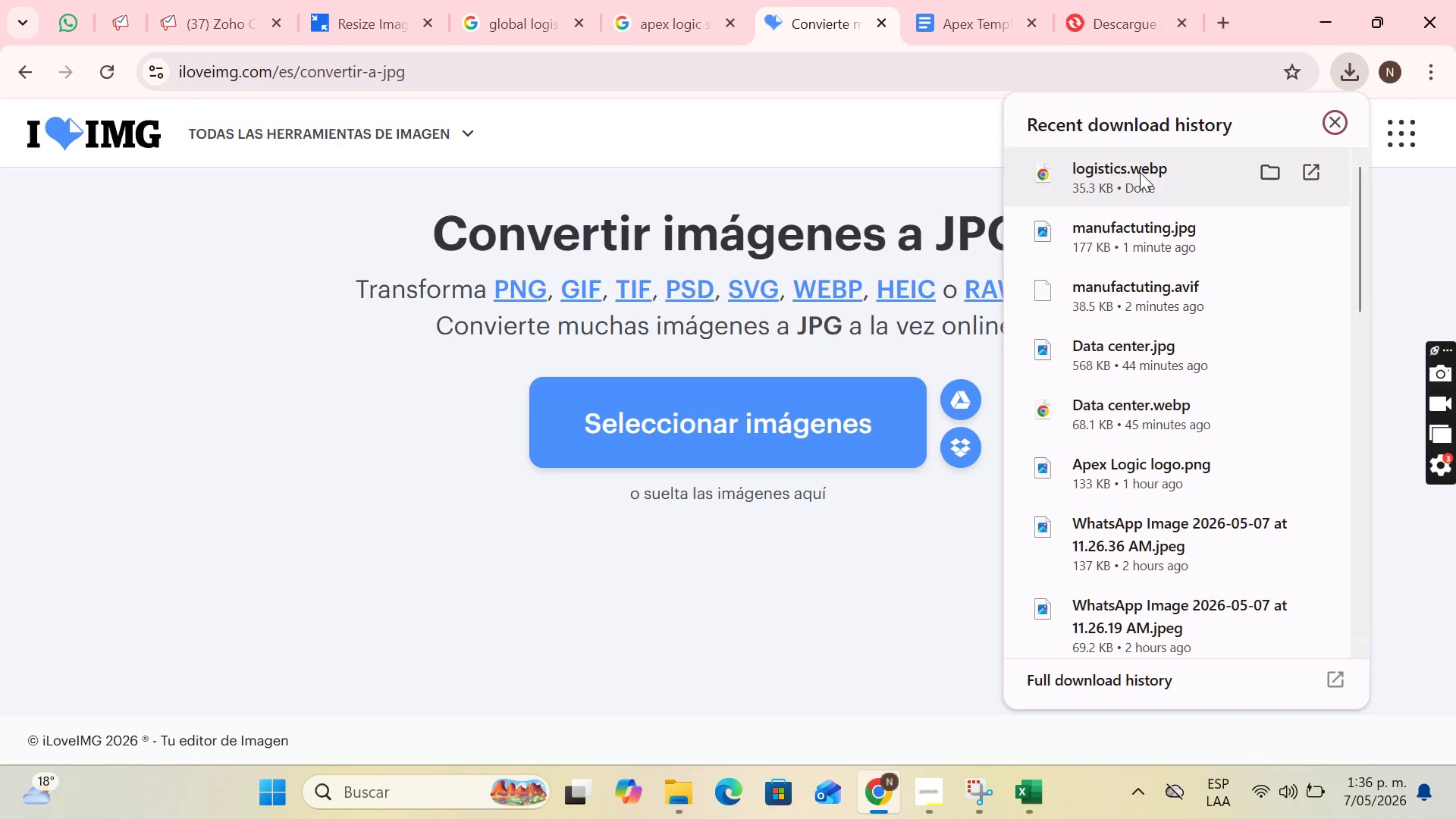 
left_click_drag(start_coordinate=[1139, 173], to_coordinate=[761, 322])
 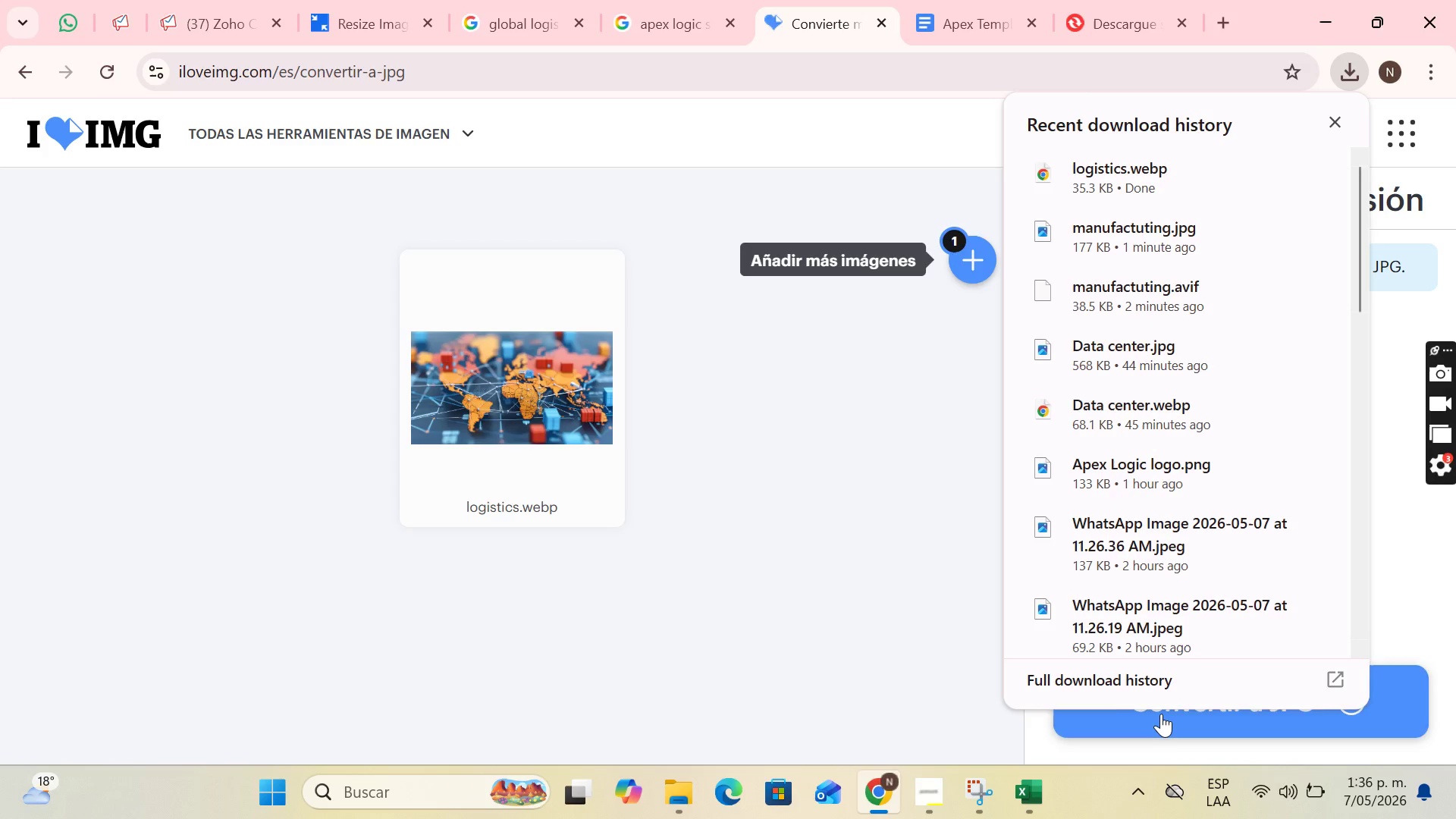 
left_click([1161, 715])
 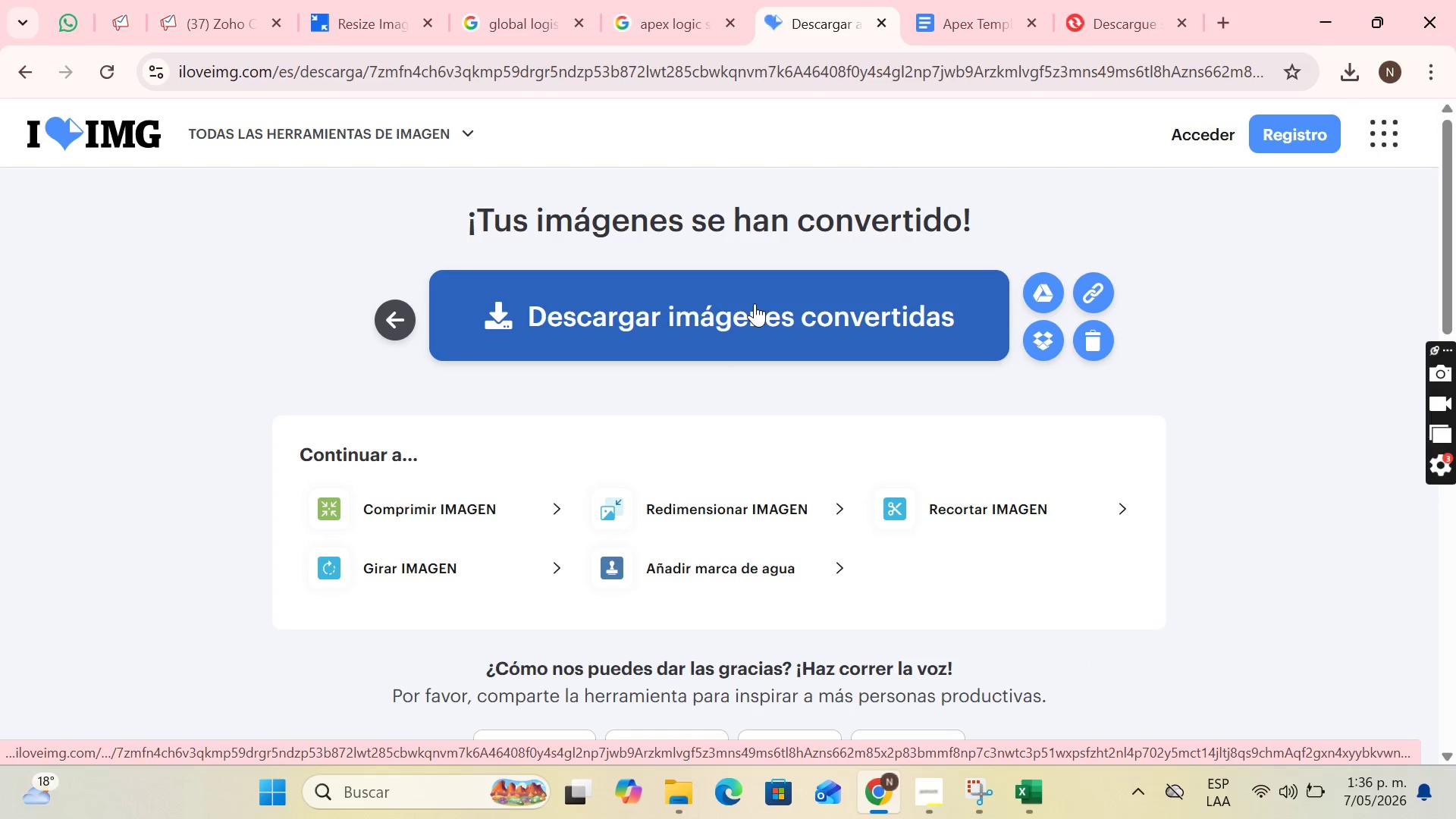 
wait(5.03)
 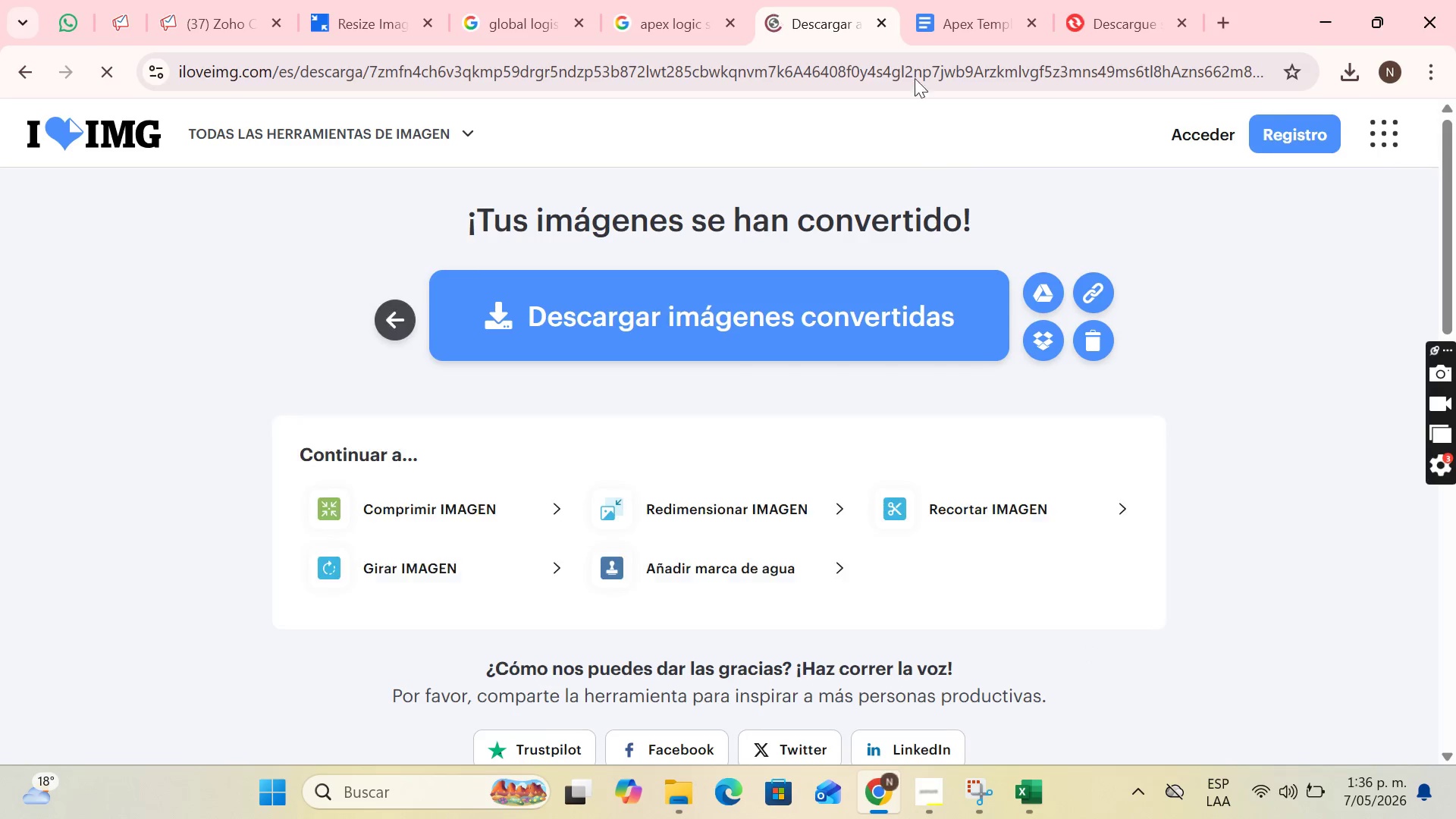 
left_click([752, 306])
 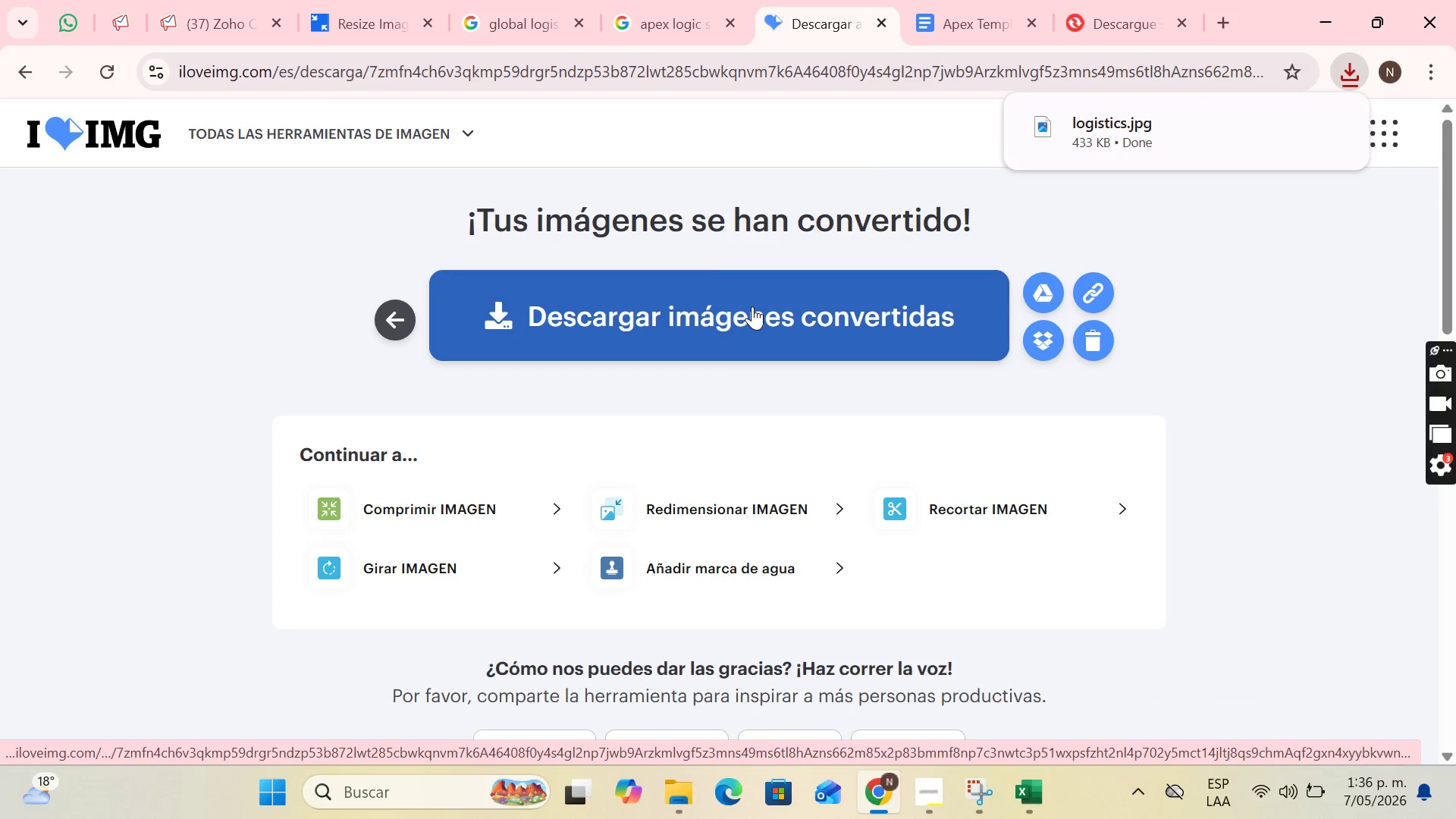 
wait(7.09)
 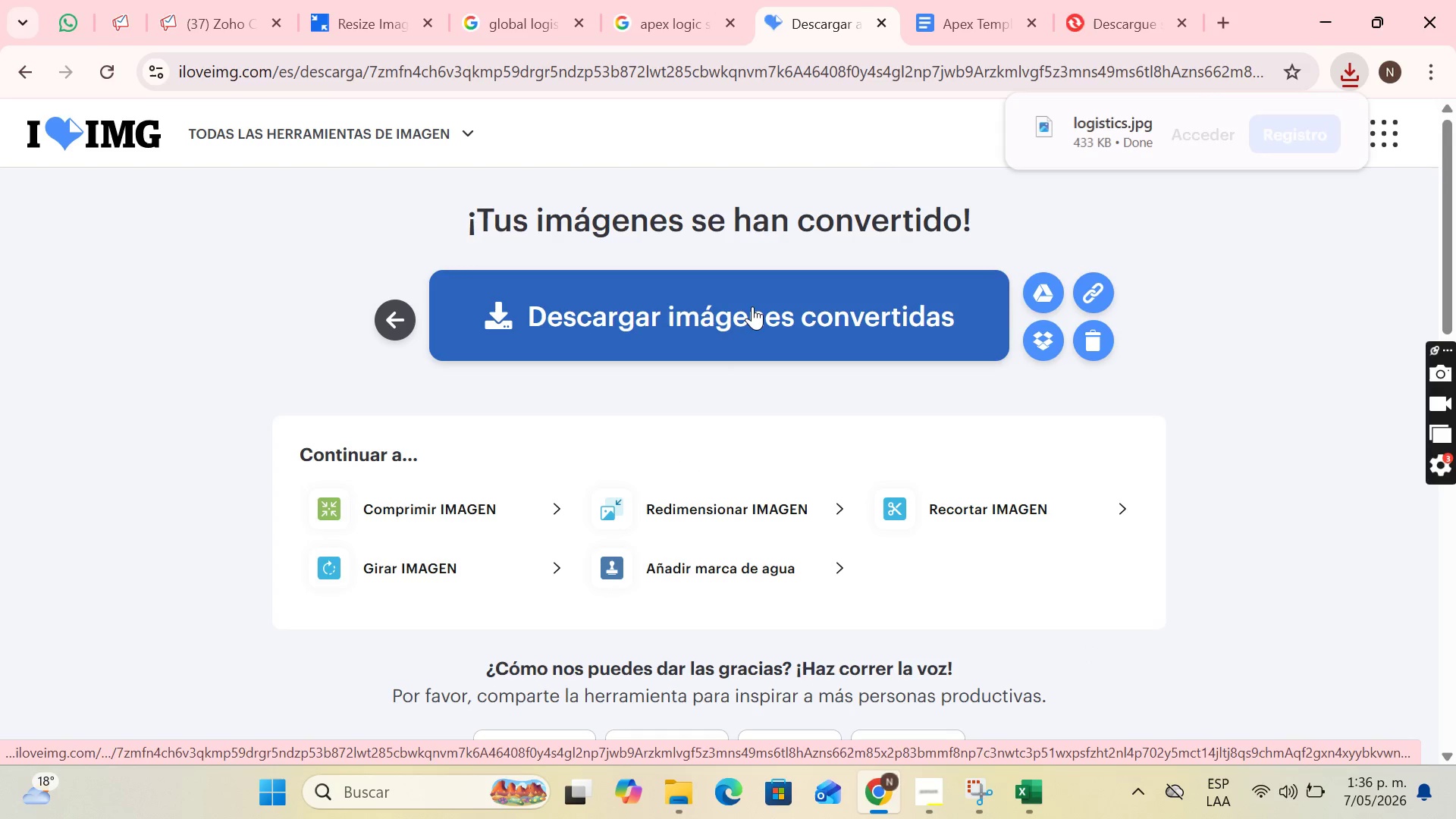 
left_click([183, 0])
 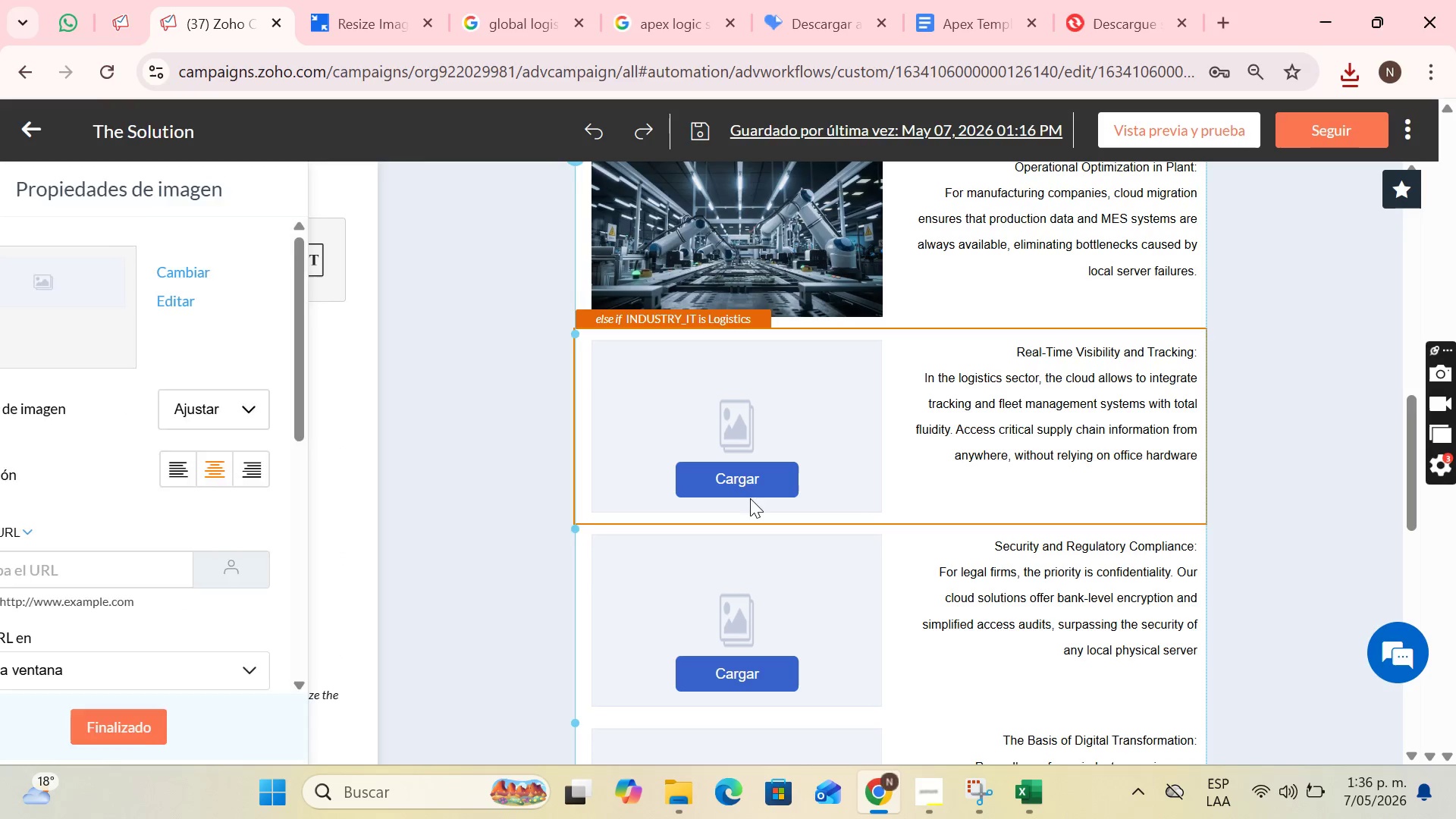 
double_click([750, 475])
 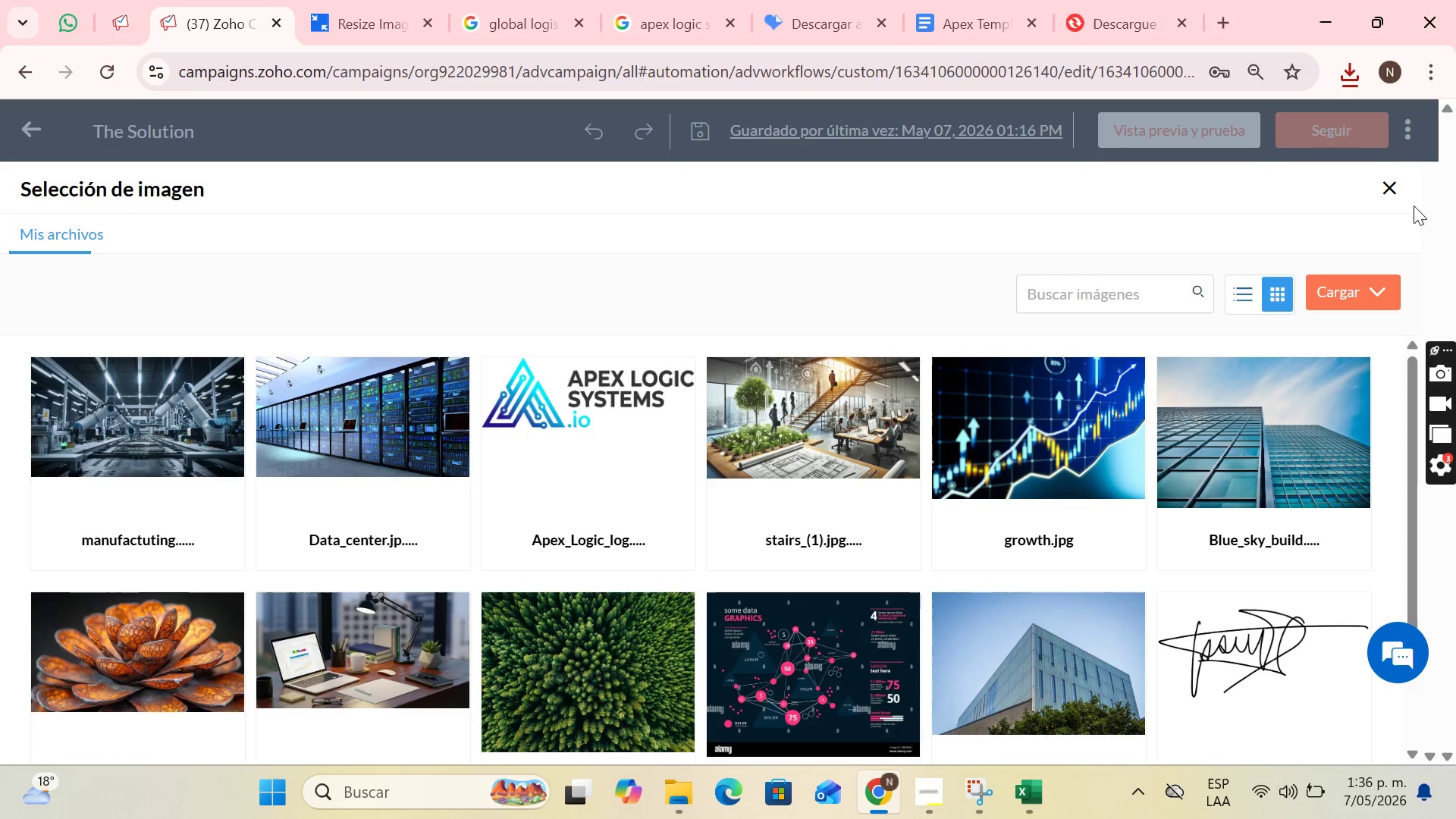 
left_click([1352, 297])
 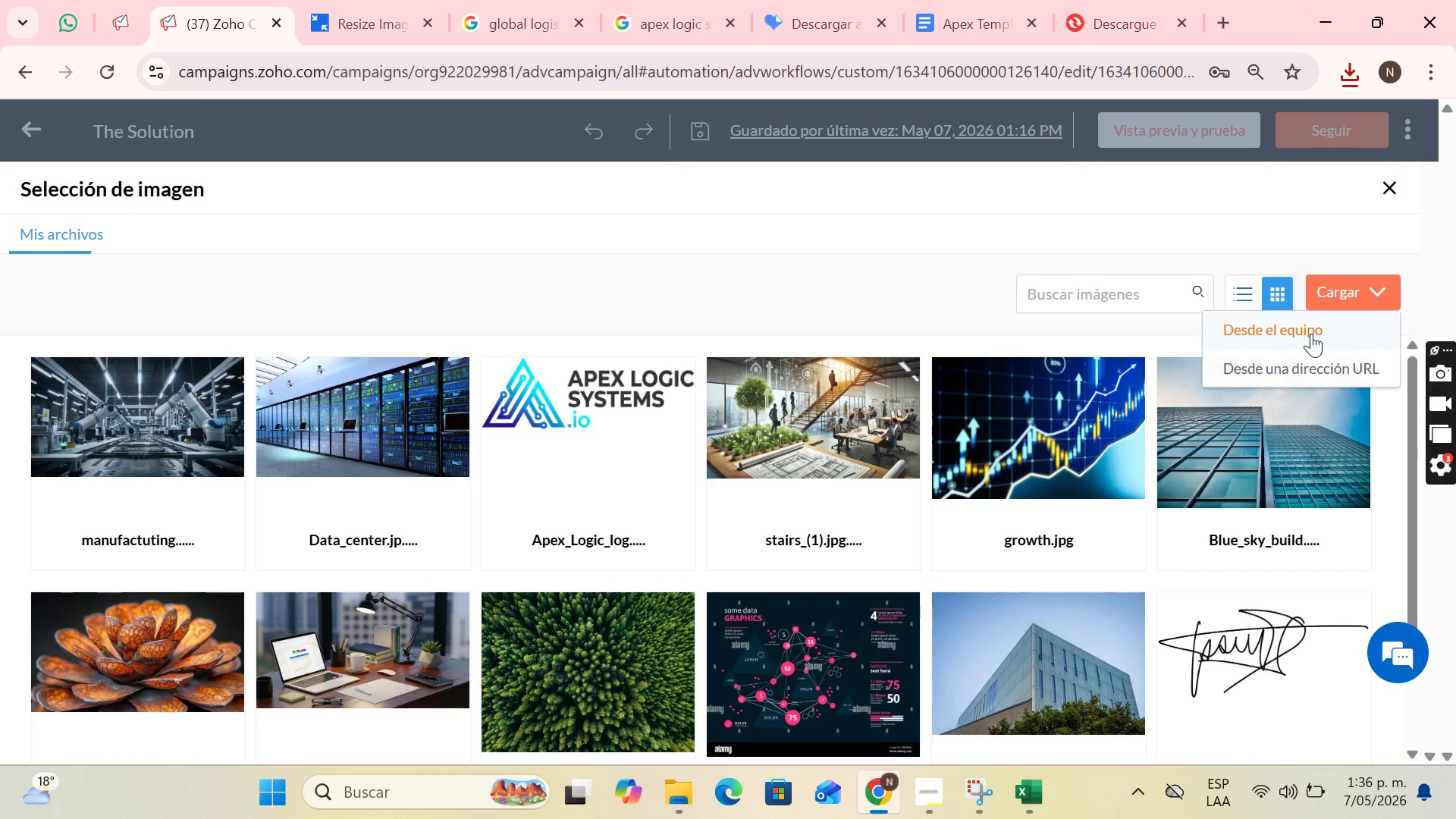 
left_click([1311, 334])
 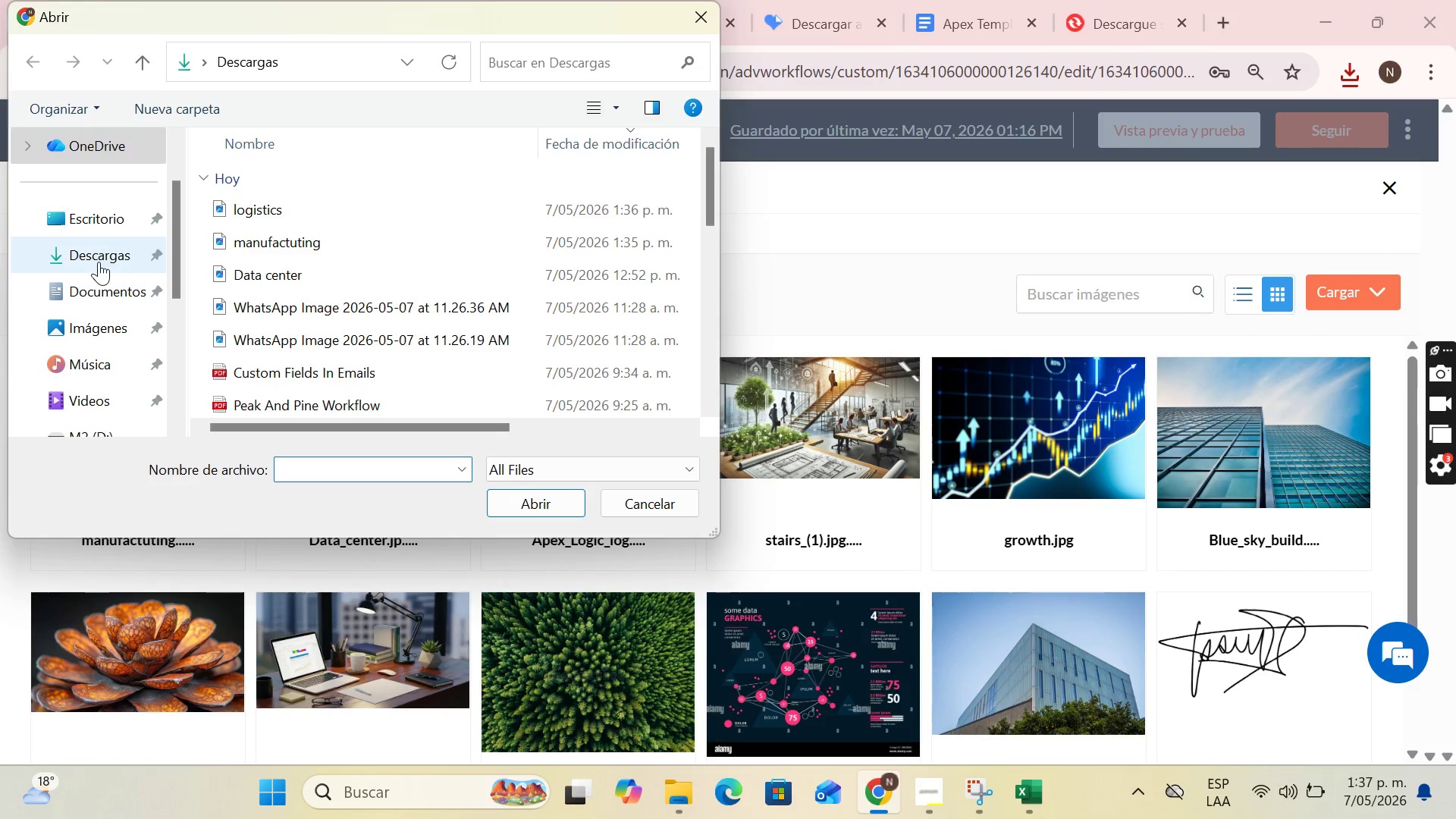 
left_click([331, 212])
 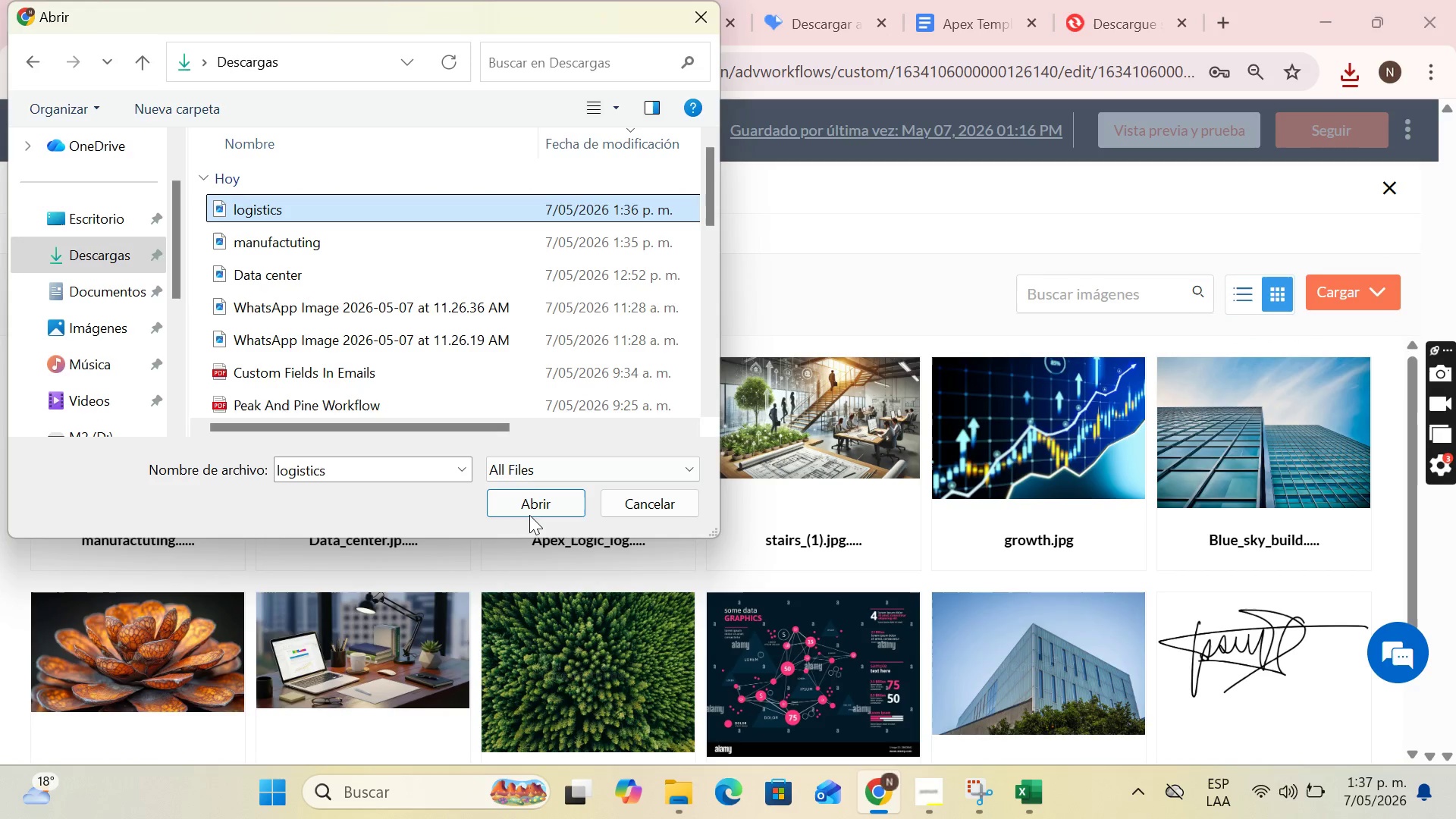 
left_click([529, 507])
 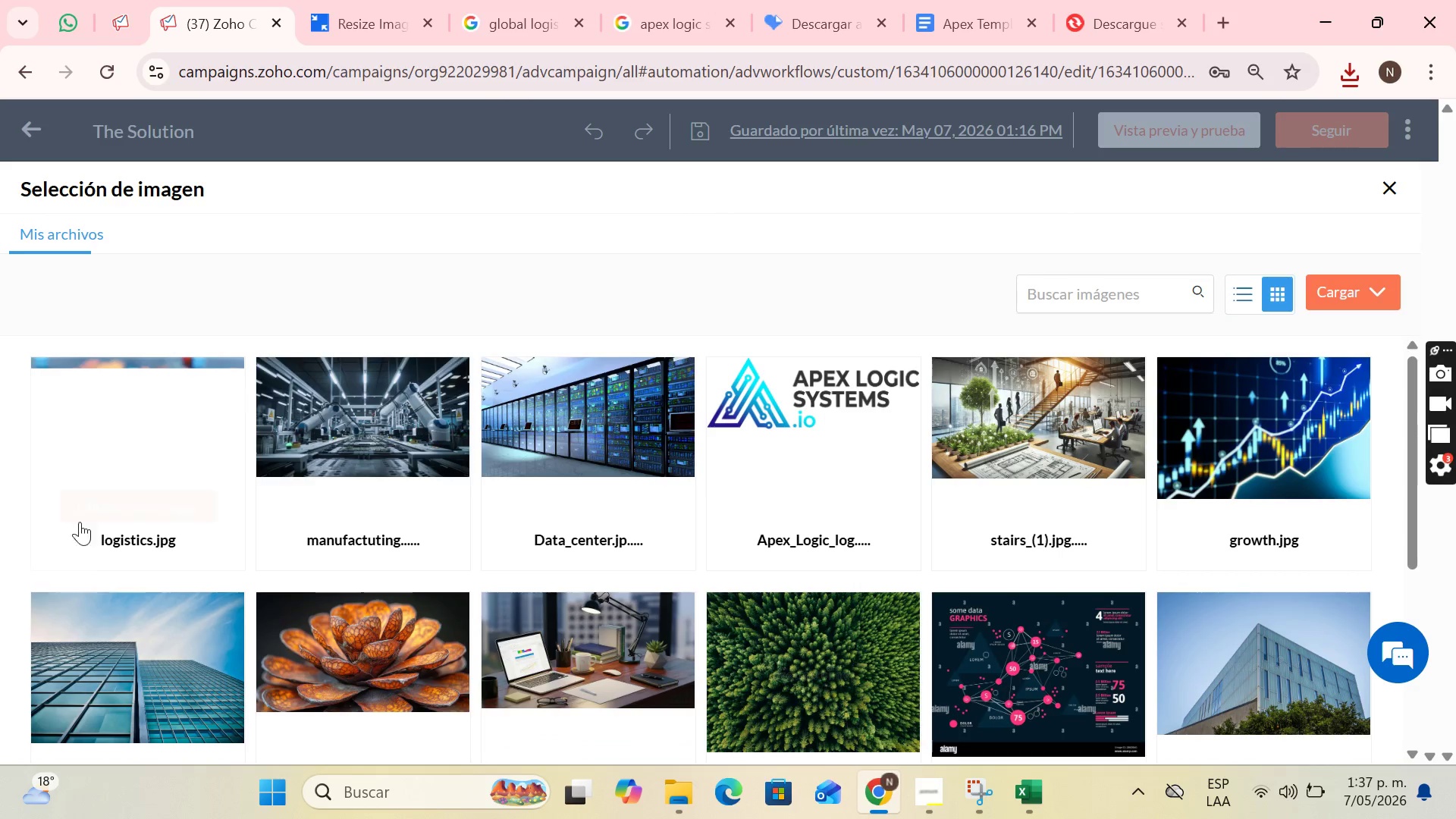 
left_click([152, 515])
 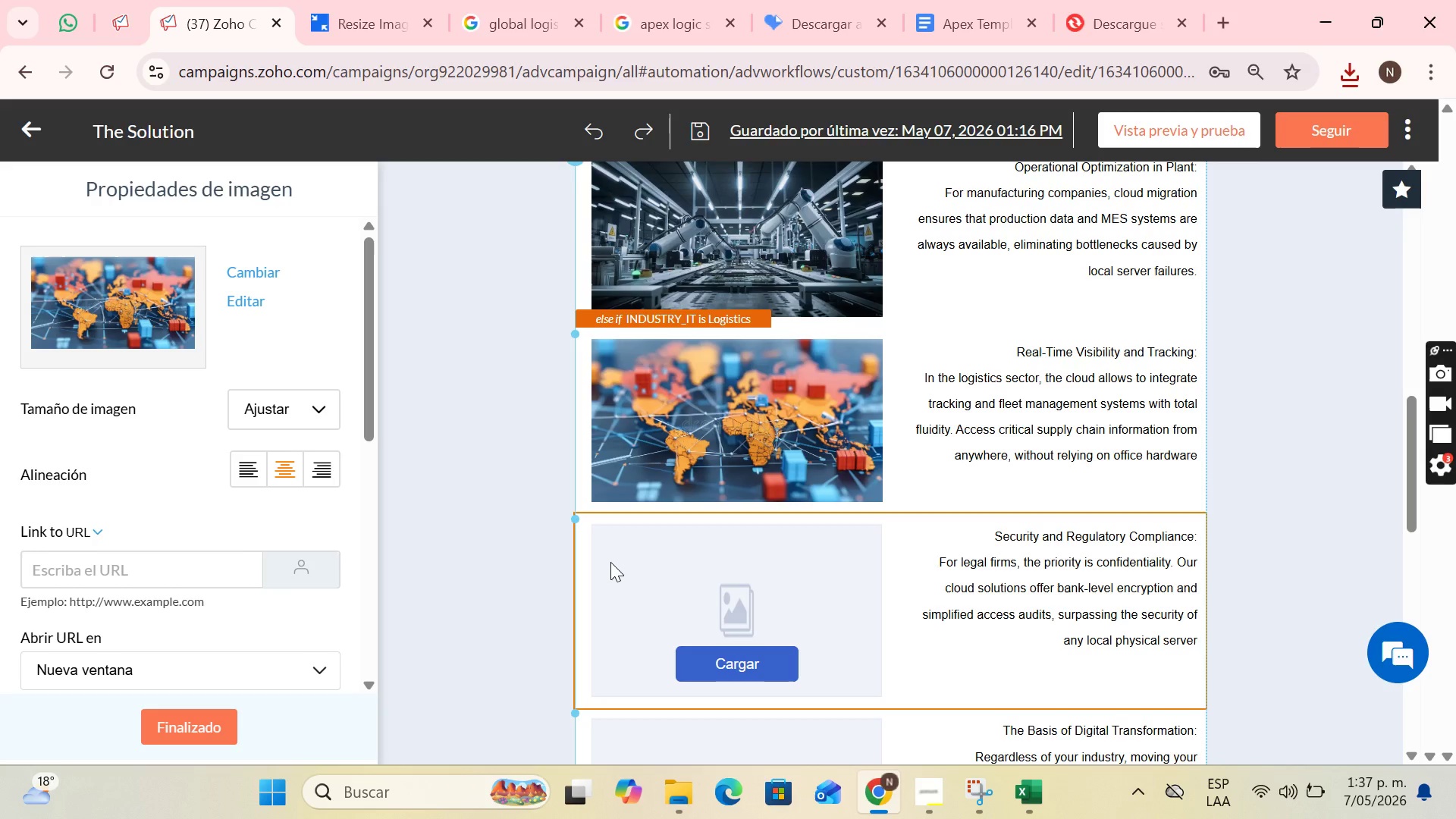 
wait(24.03)
 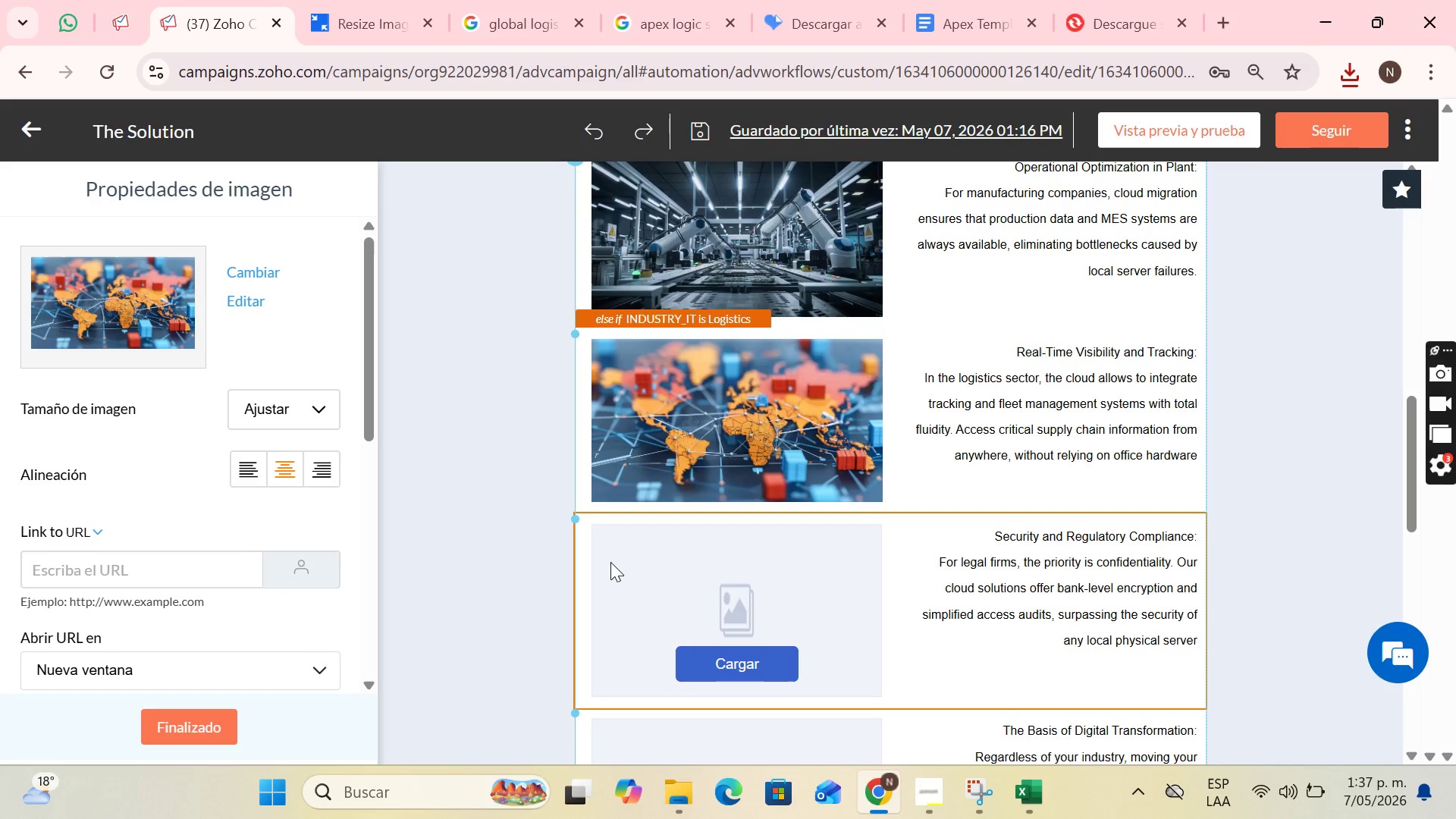 
scroll: coordinate [816, 571], scroll_direction: down, amount: 1.0
 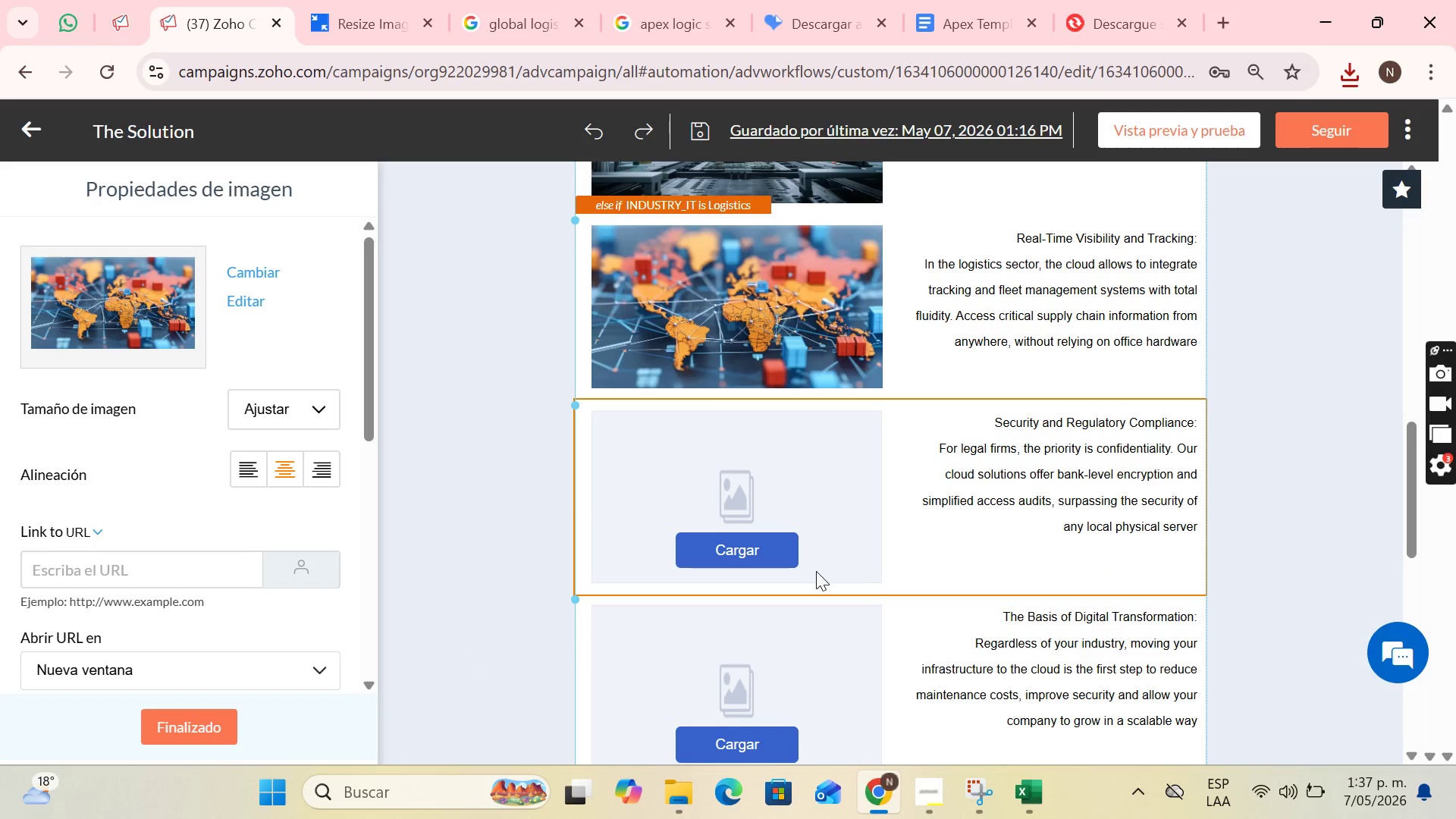 
left_click([789, 526])
 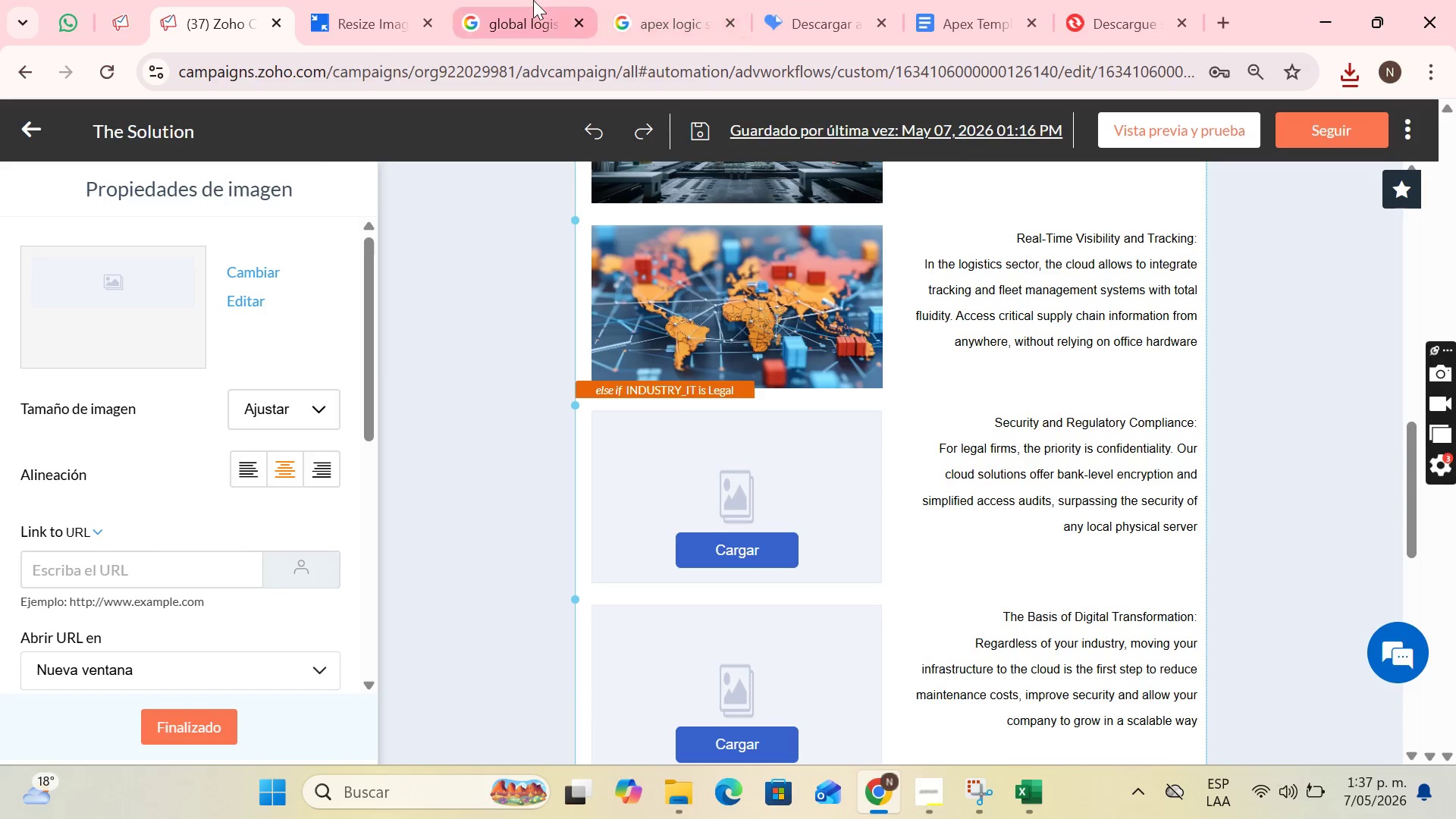 
left_click([919, 139])
 